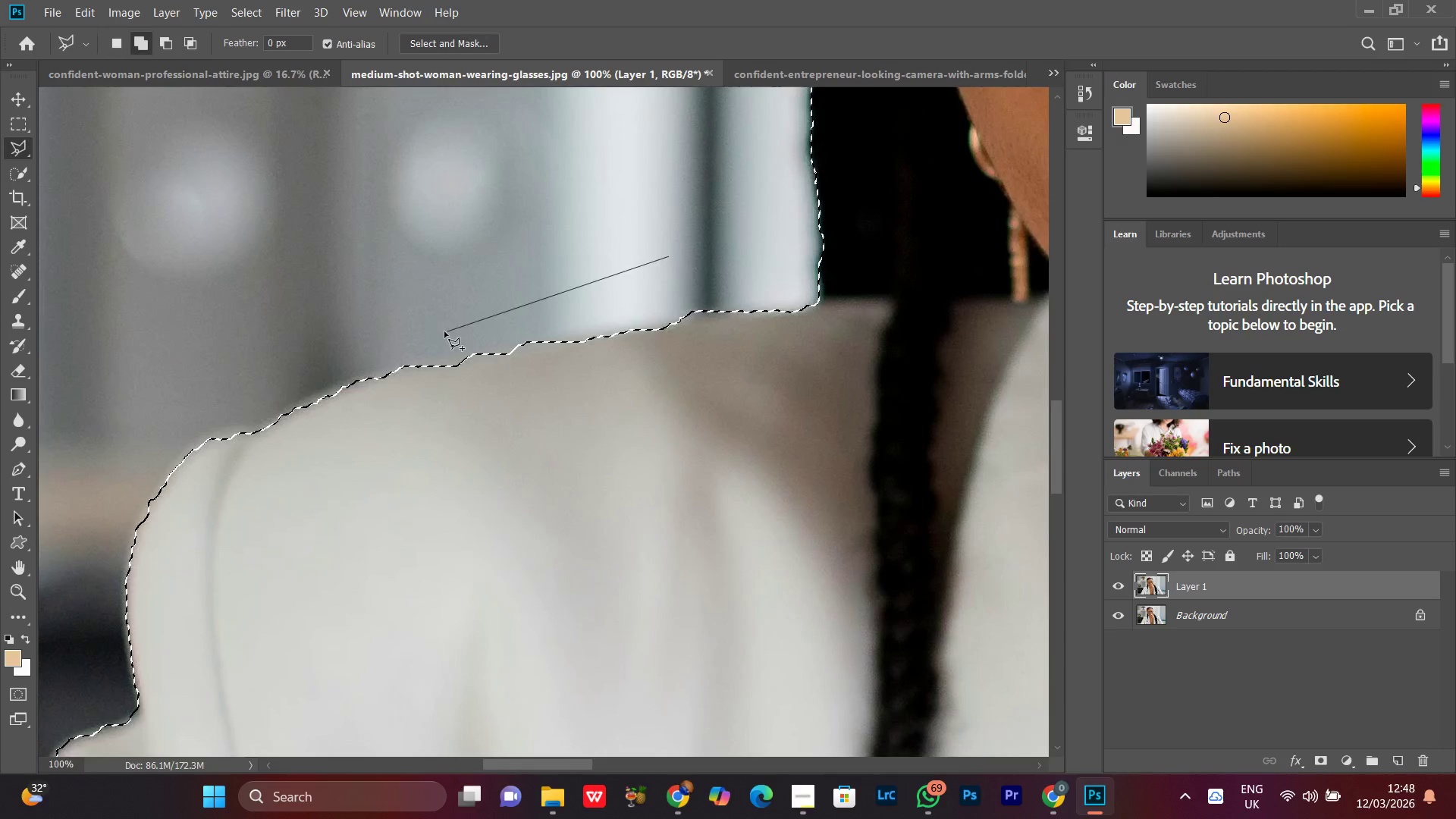 
left_click([444, 331])
 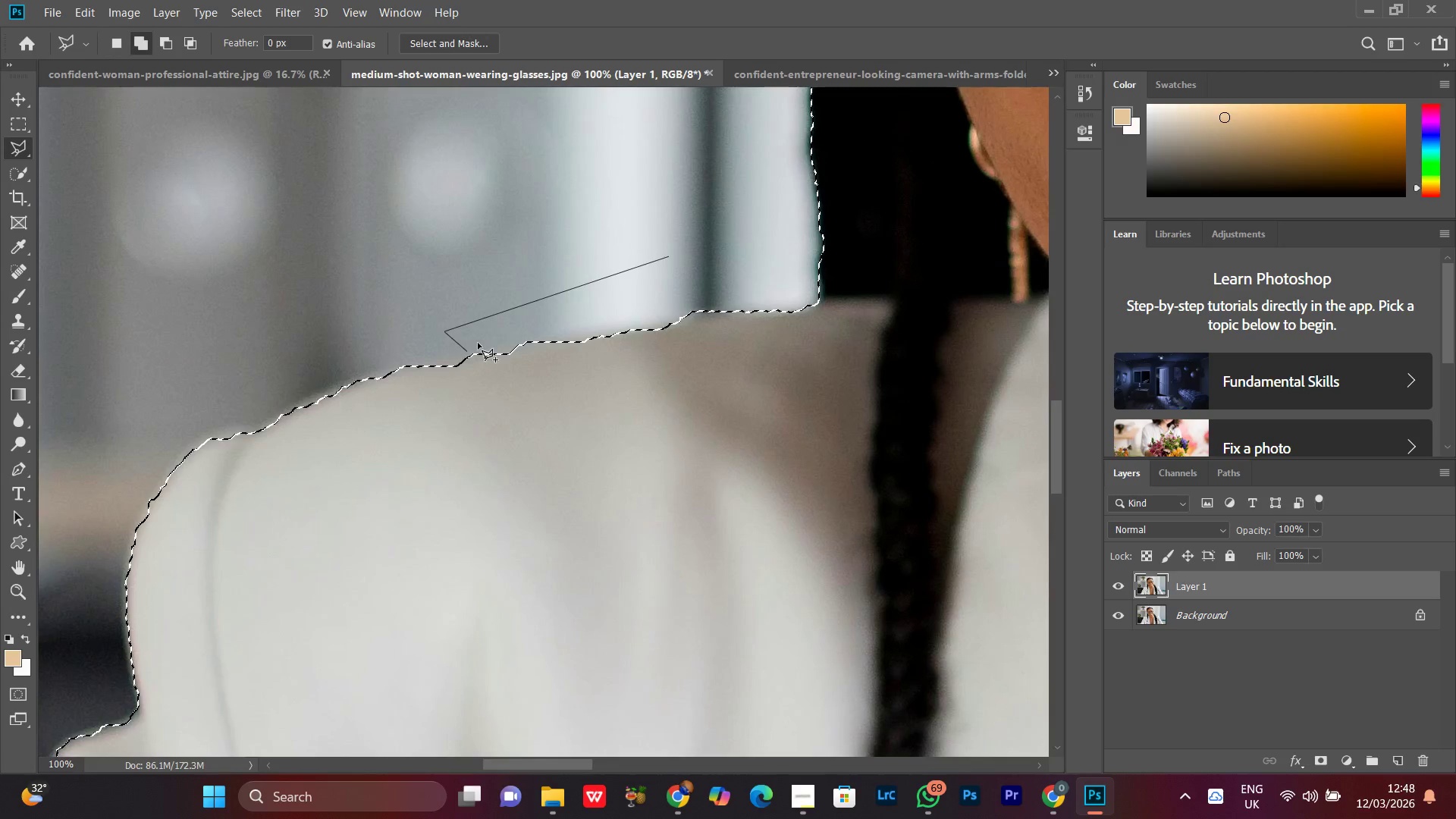 
left_click([481, 340])
 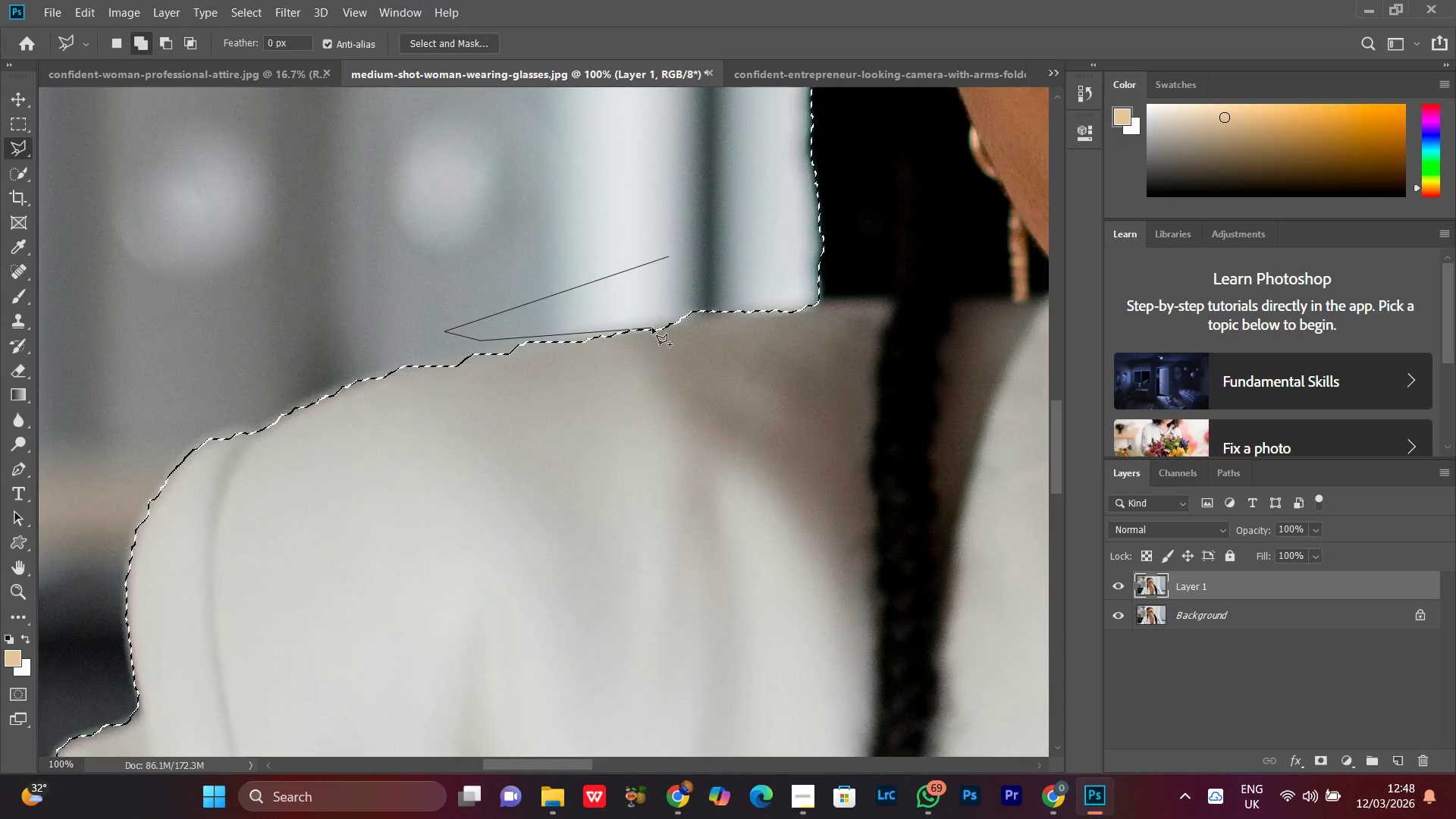 
left_click([652, 328])
 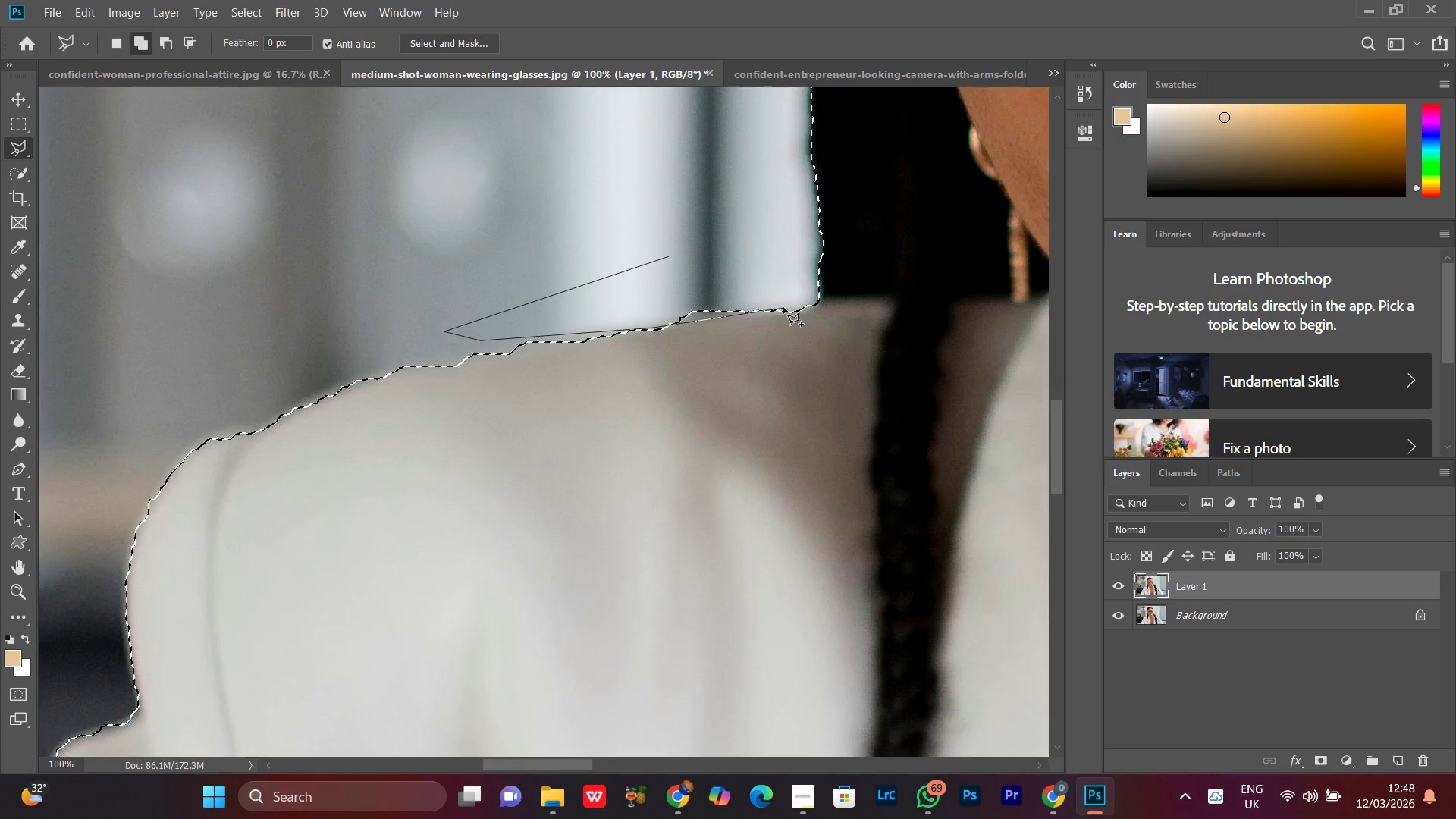 
left_click([785, 307])
 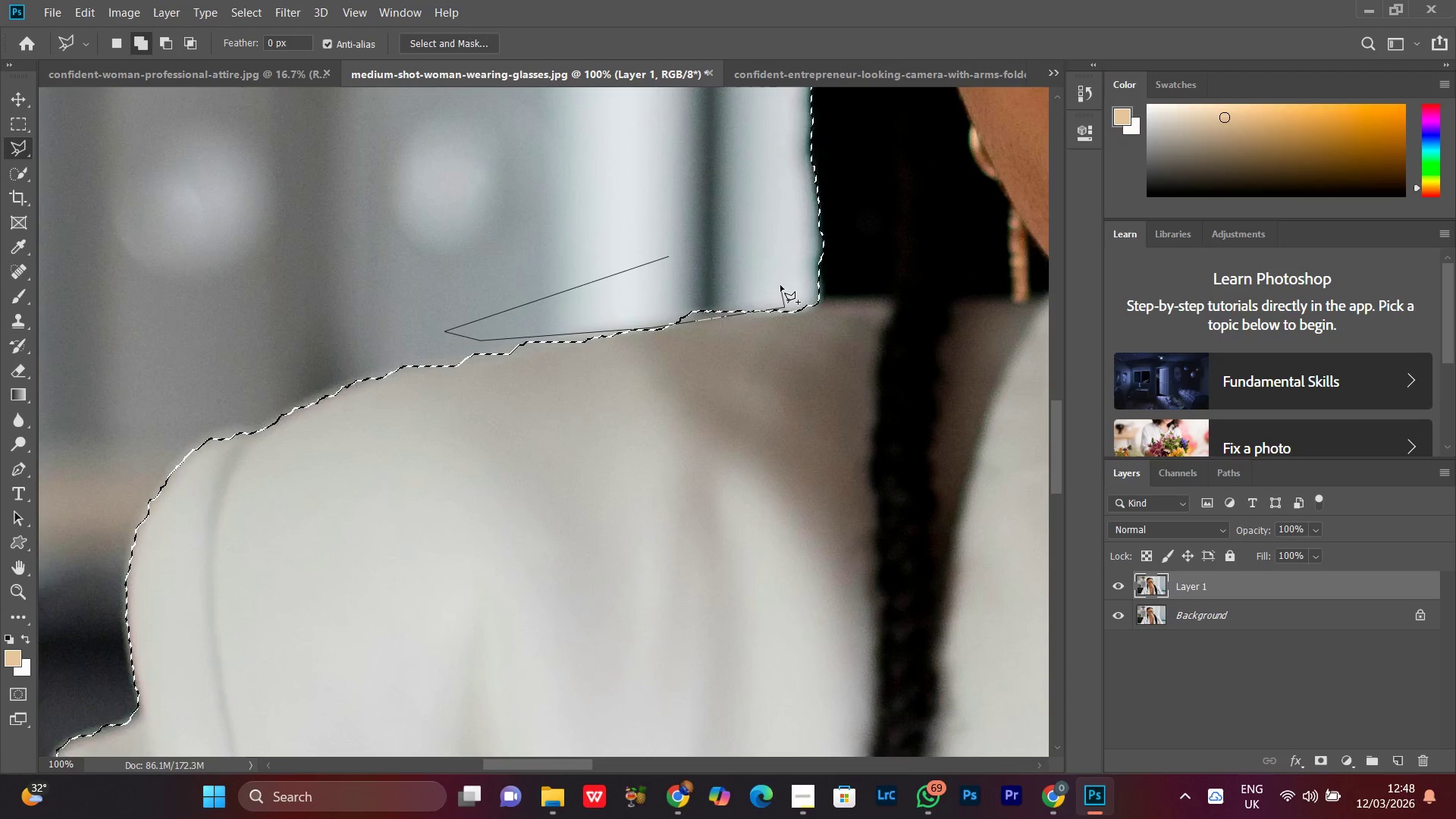 
double_click([780, 285])
 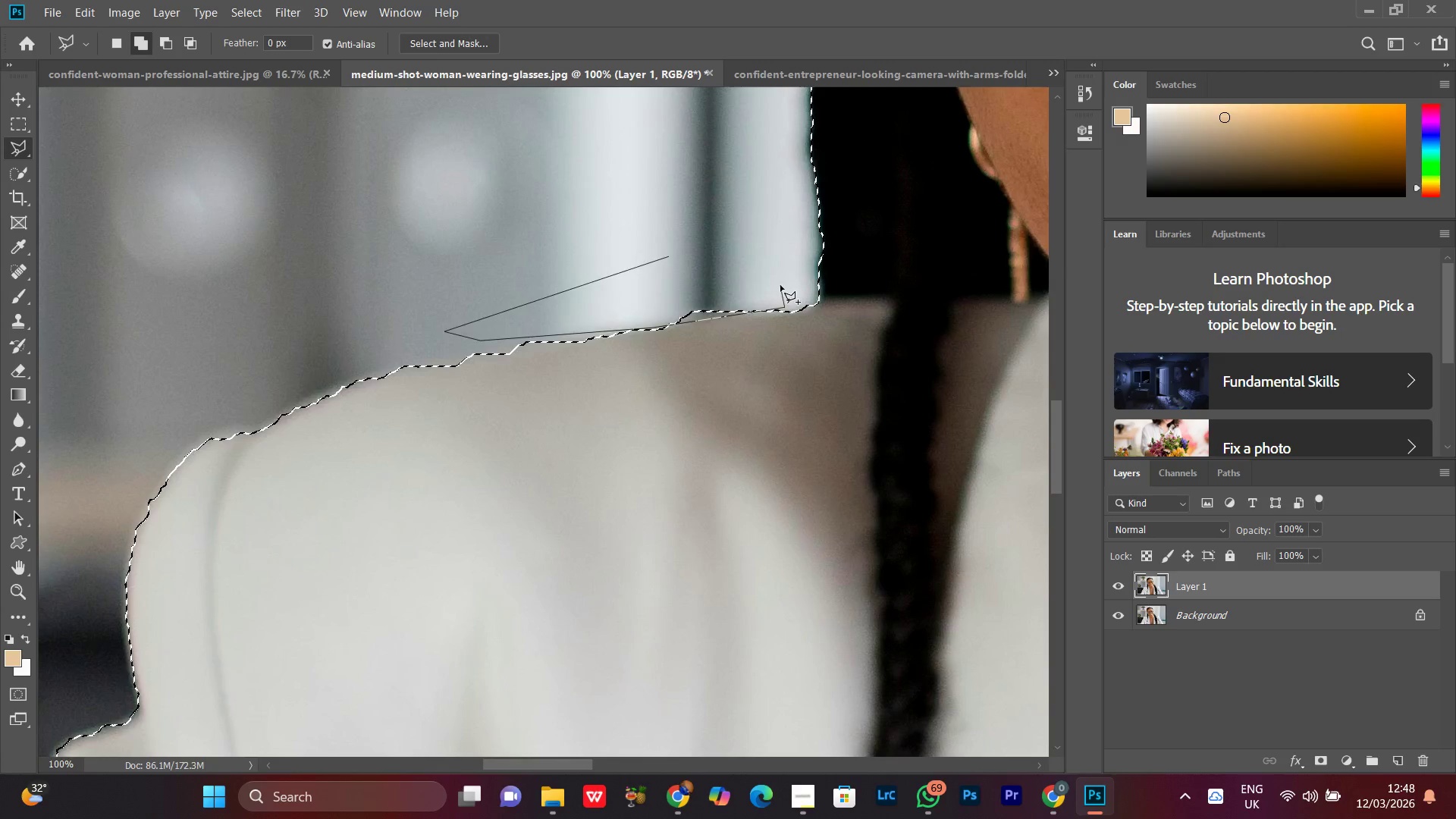 
triple_click([780, 285])
 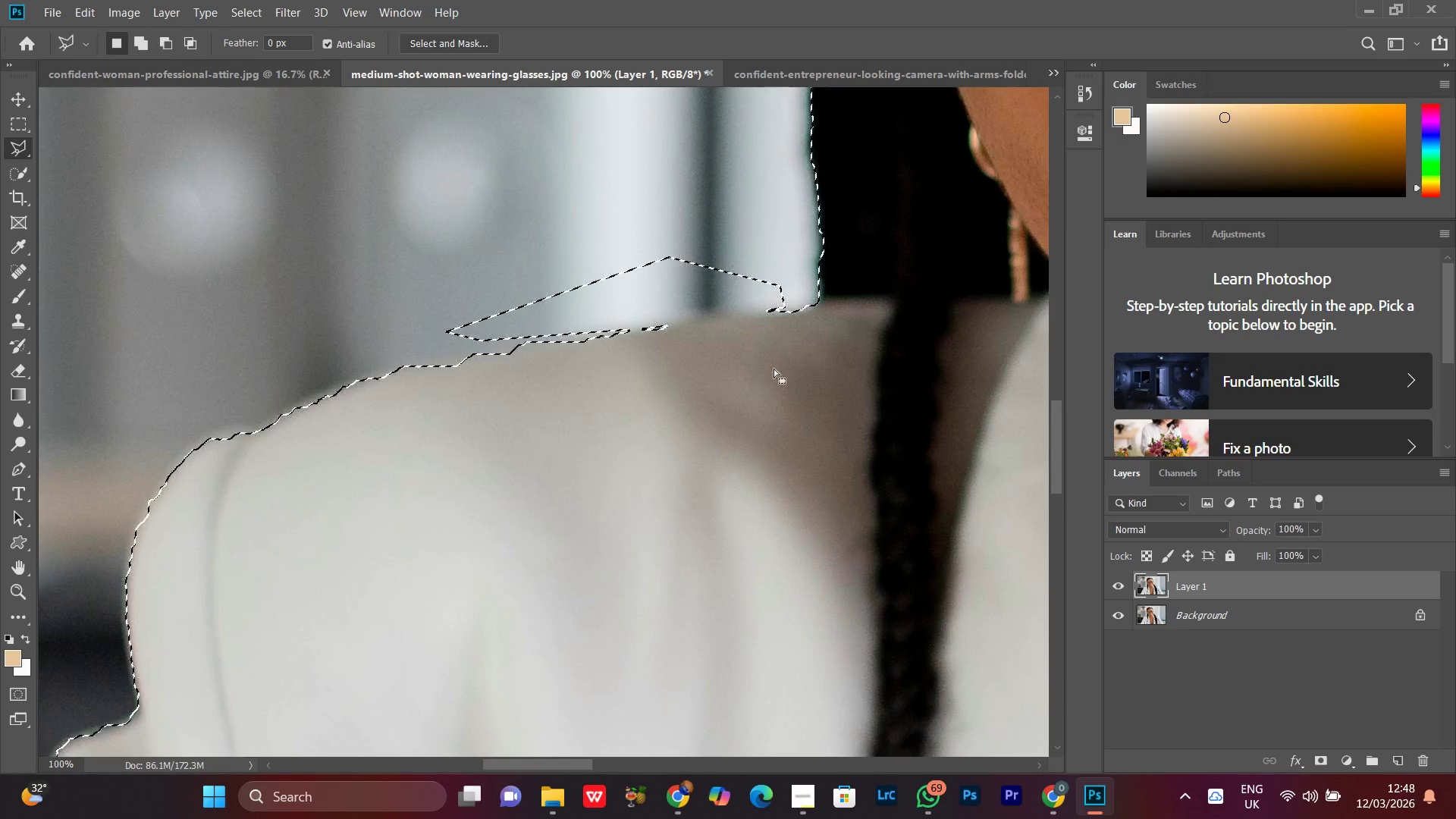 
key(Control+Z)
 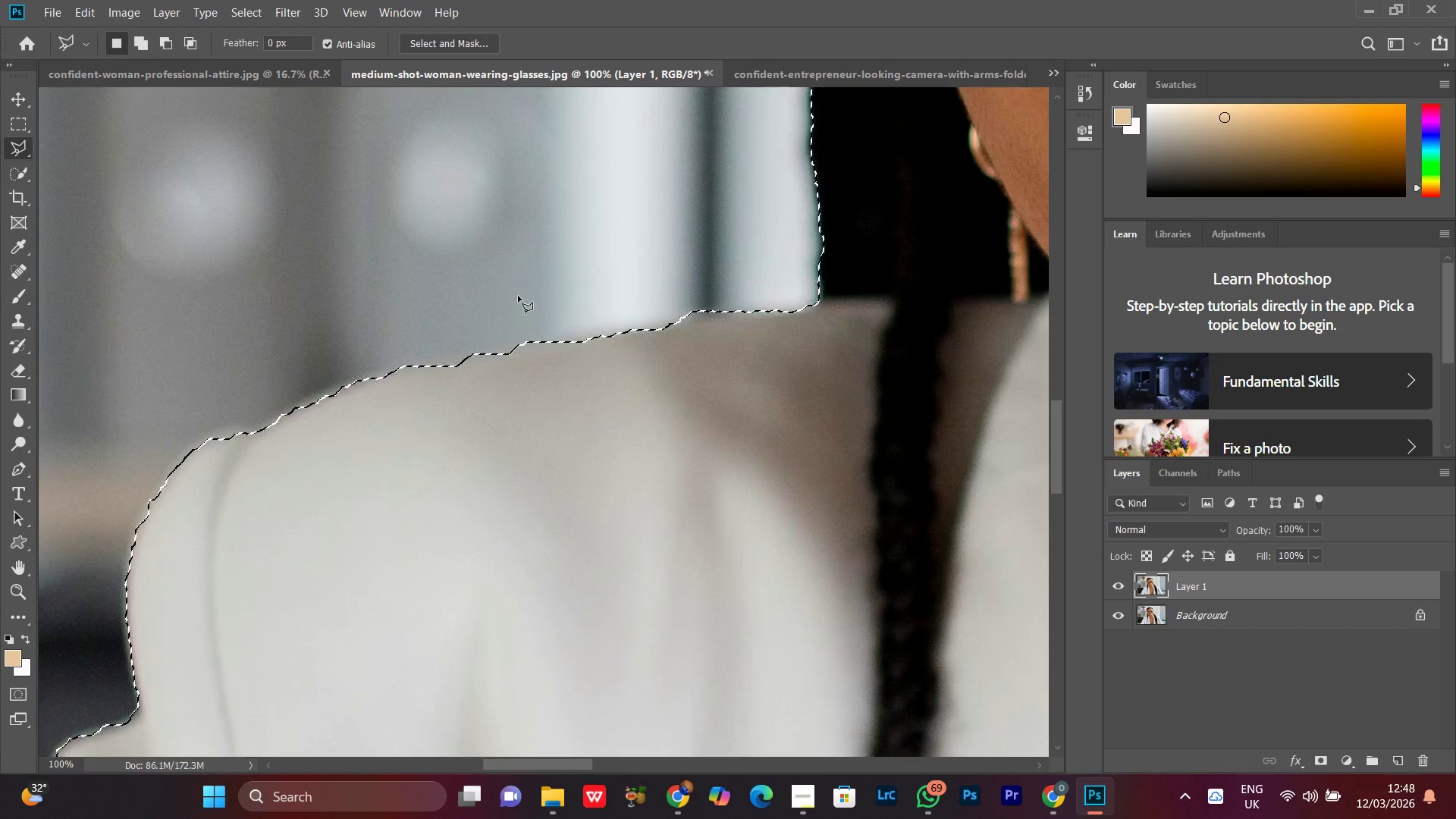 
hold_key(key=AltLeft, duration=0.91)
left_click([515, 232])
 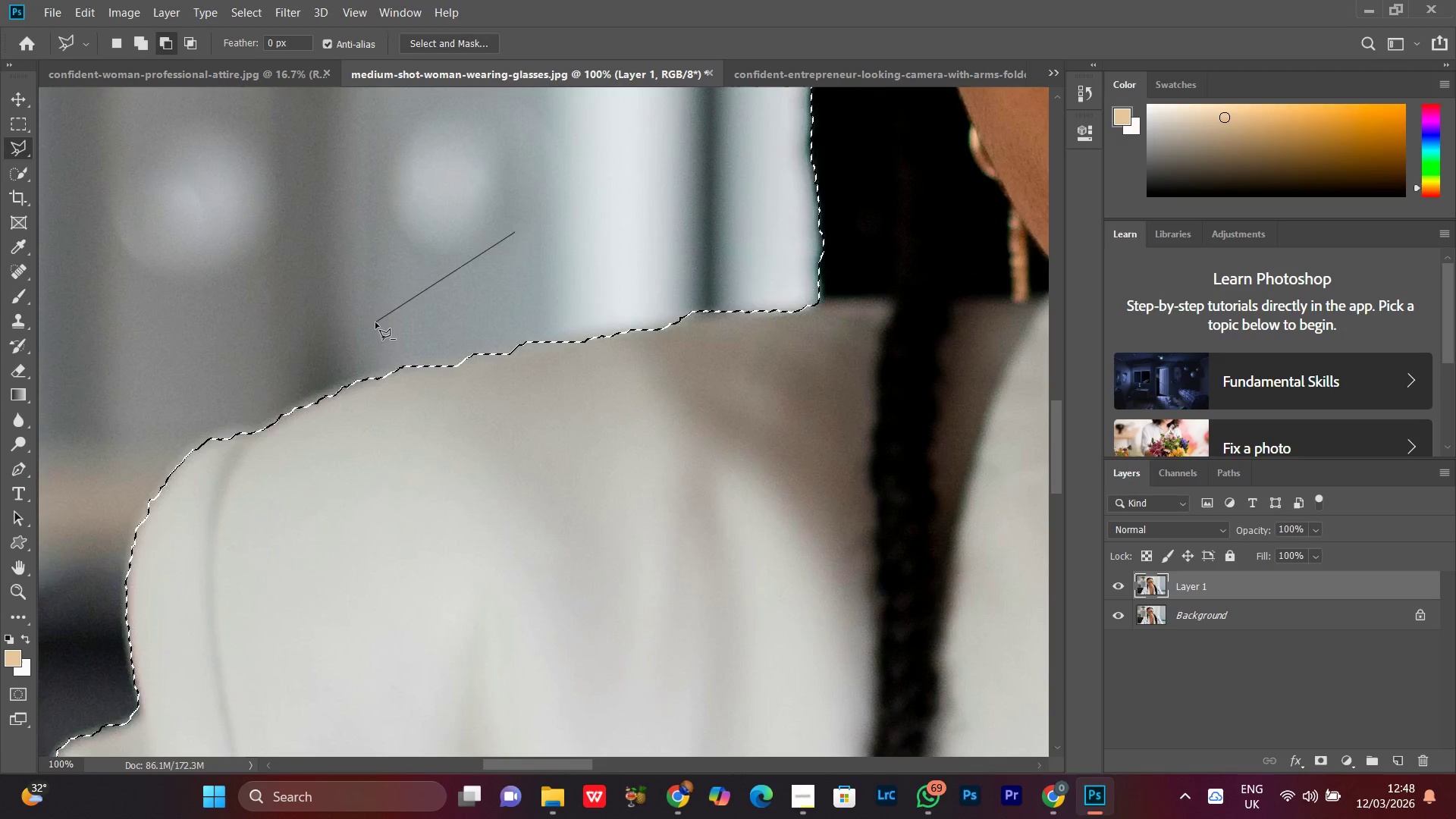 
double_click([375, 322])
 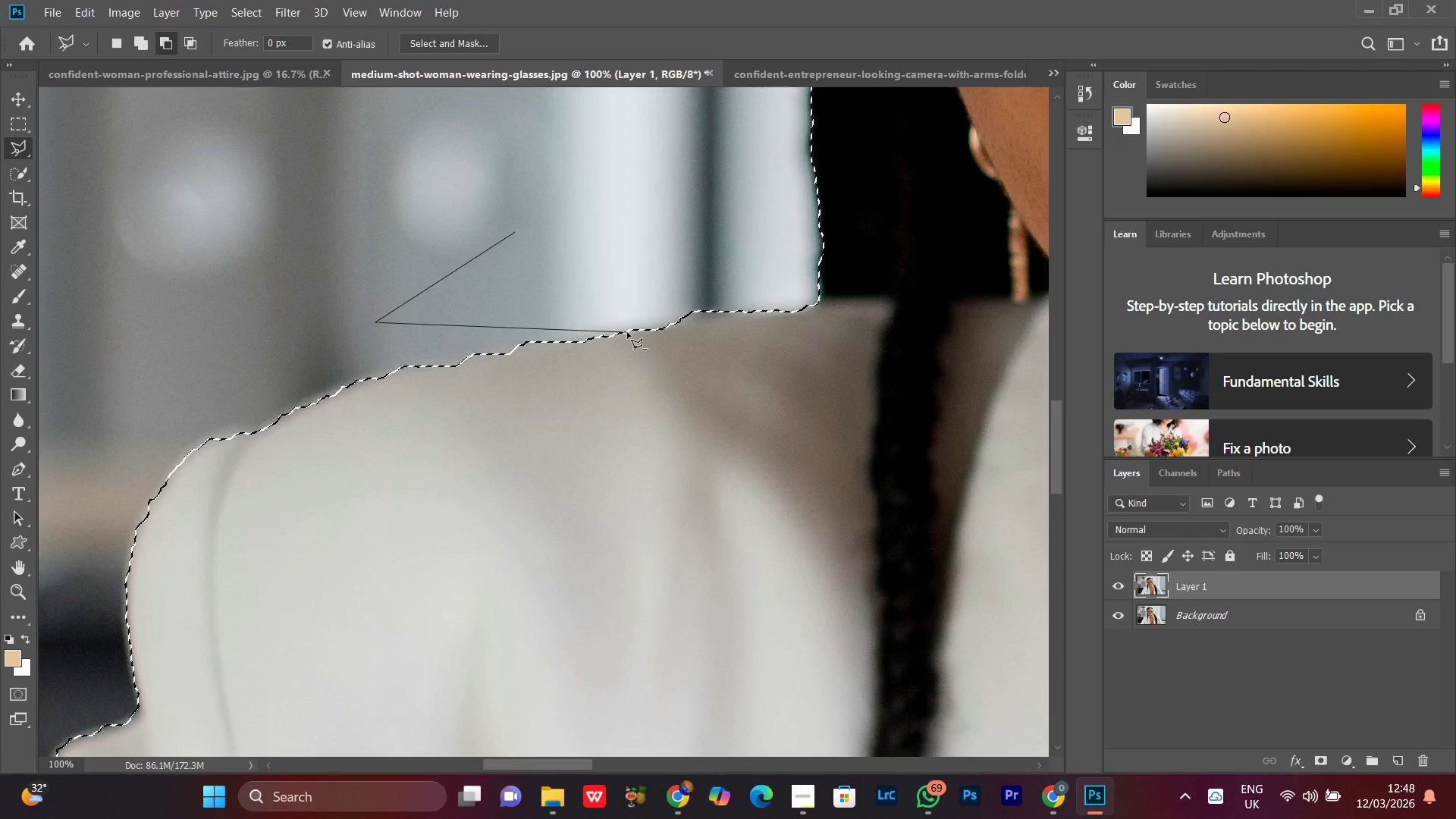 
left_click([627, 332])
 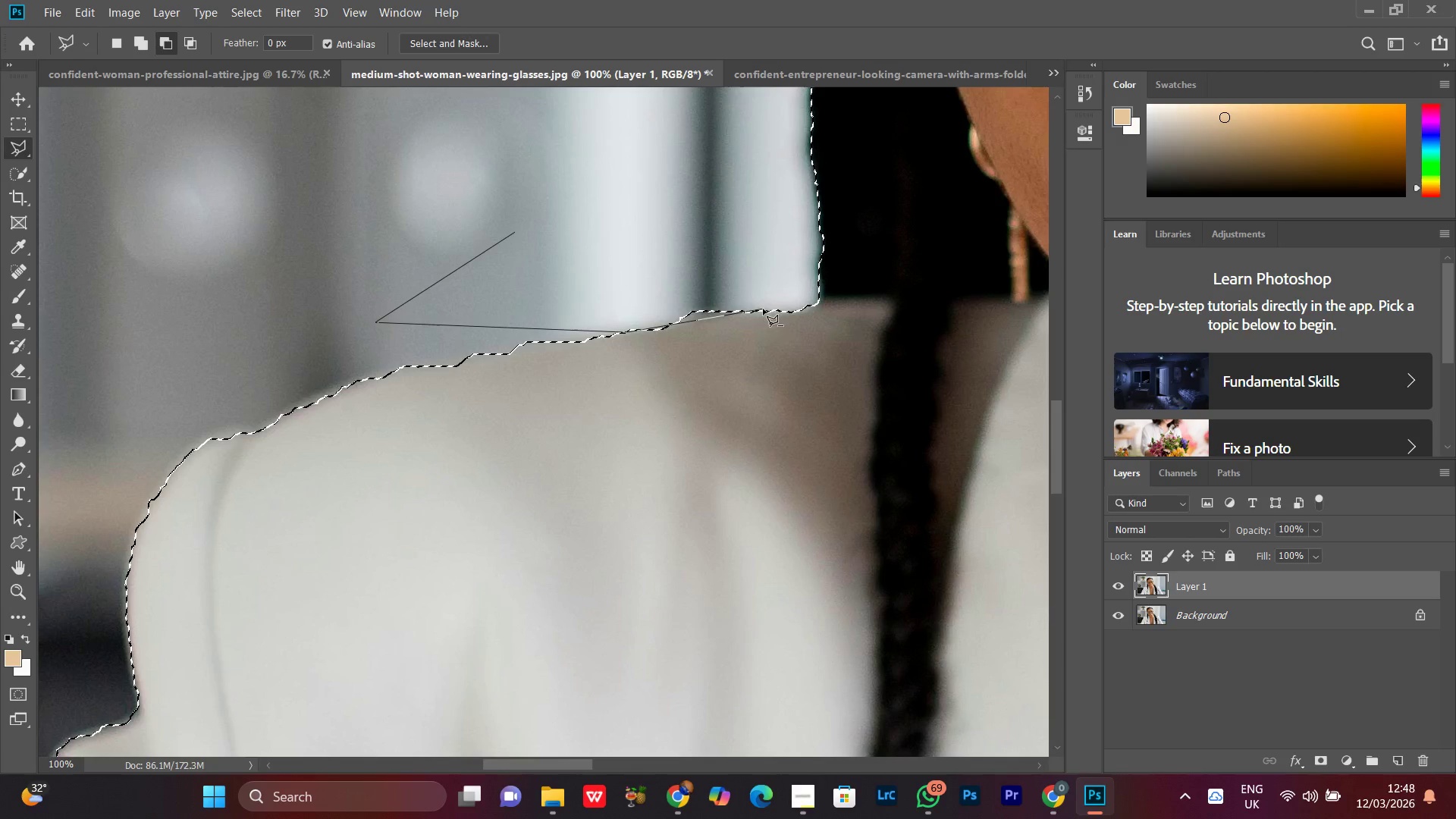 
double_click([767, 309])
 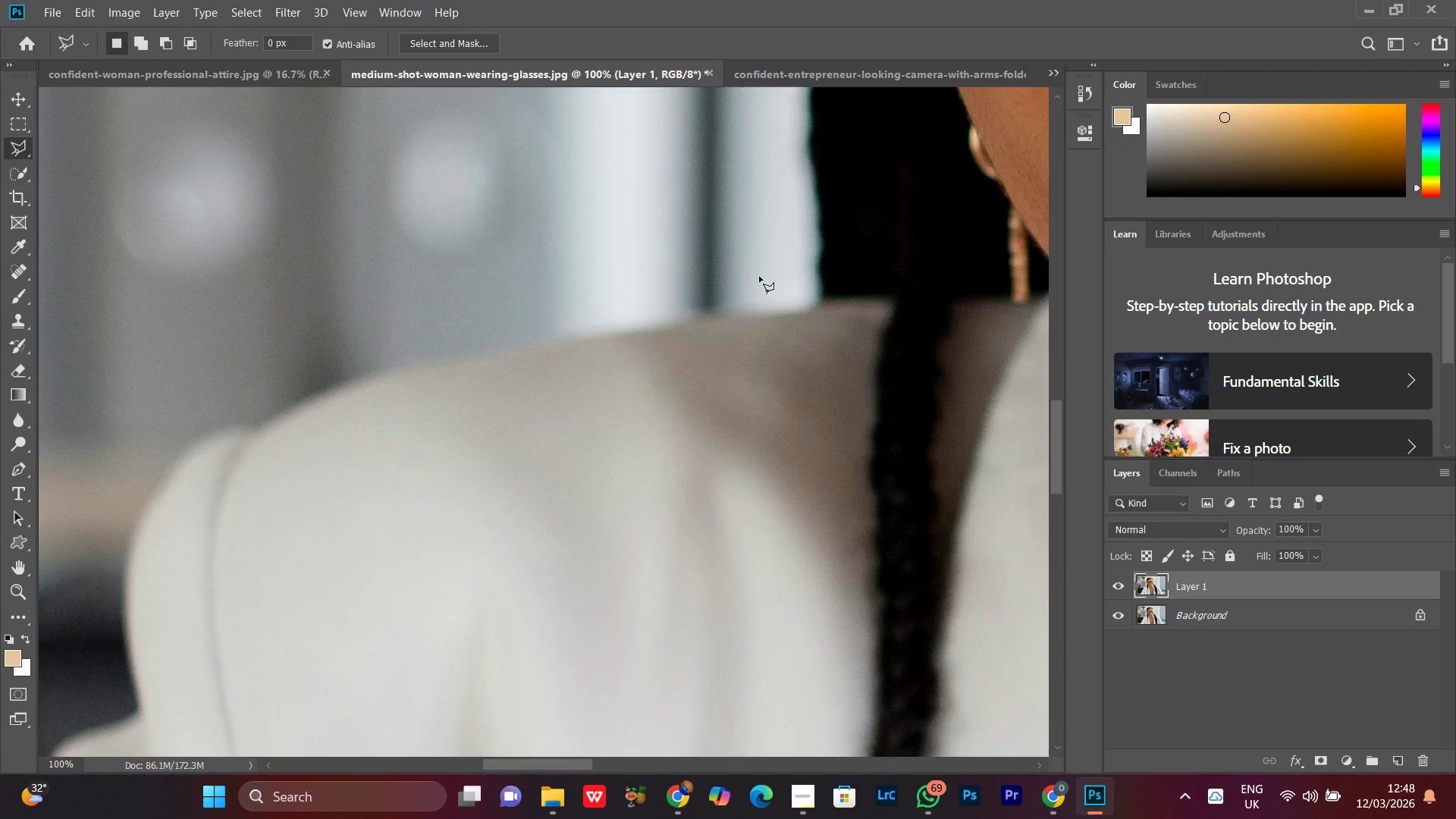 
triple_click([759, 276])
 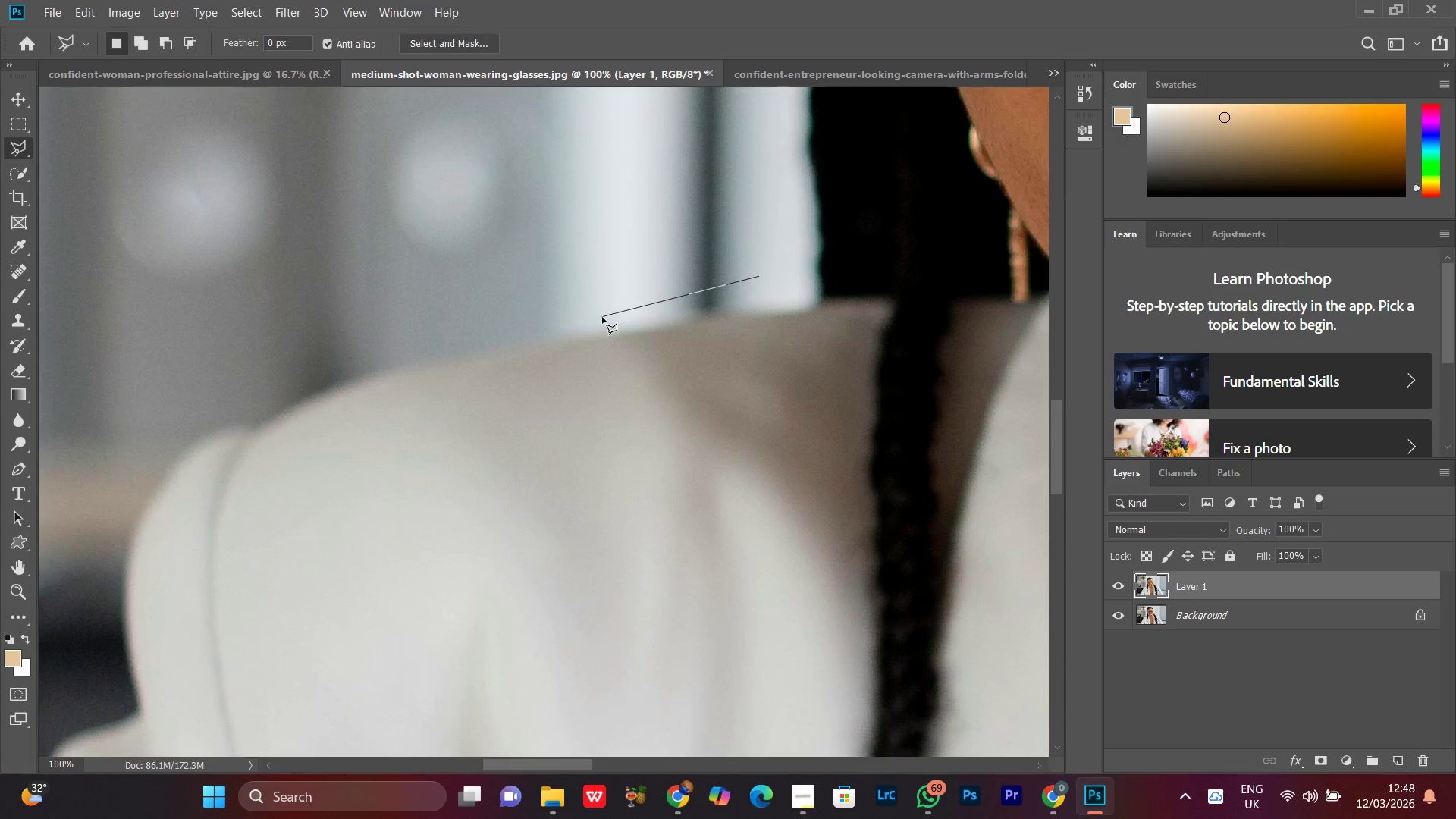 
key(Backspace)
 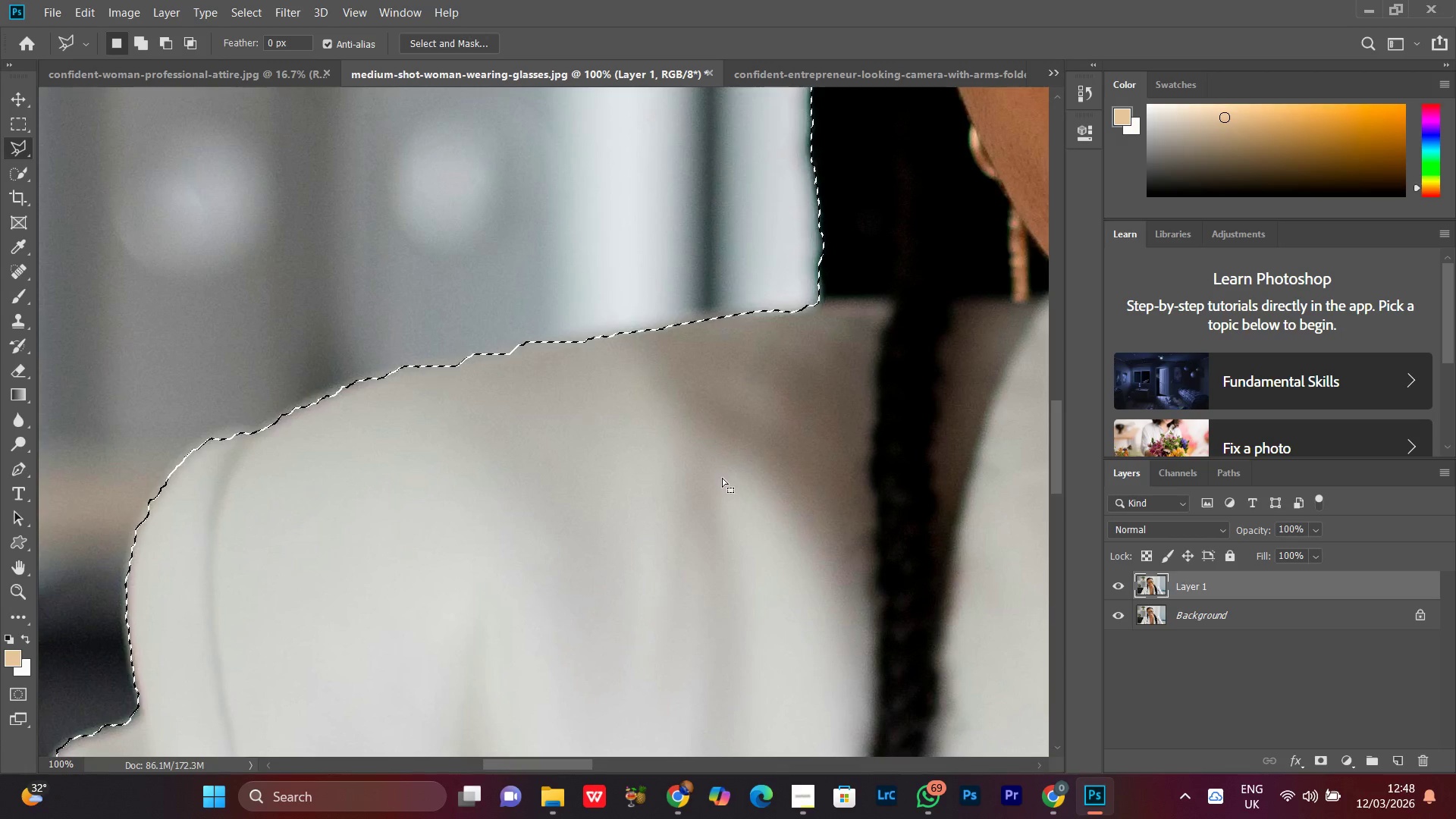 
key(Control+Minus)
 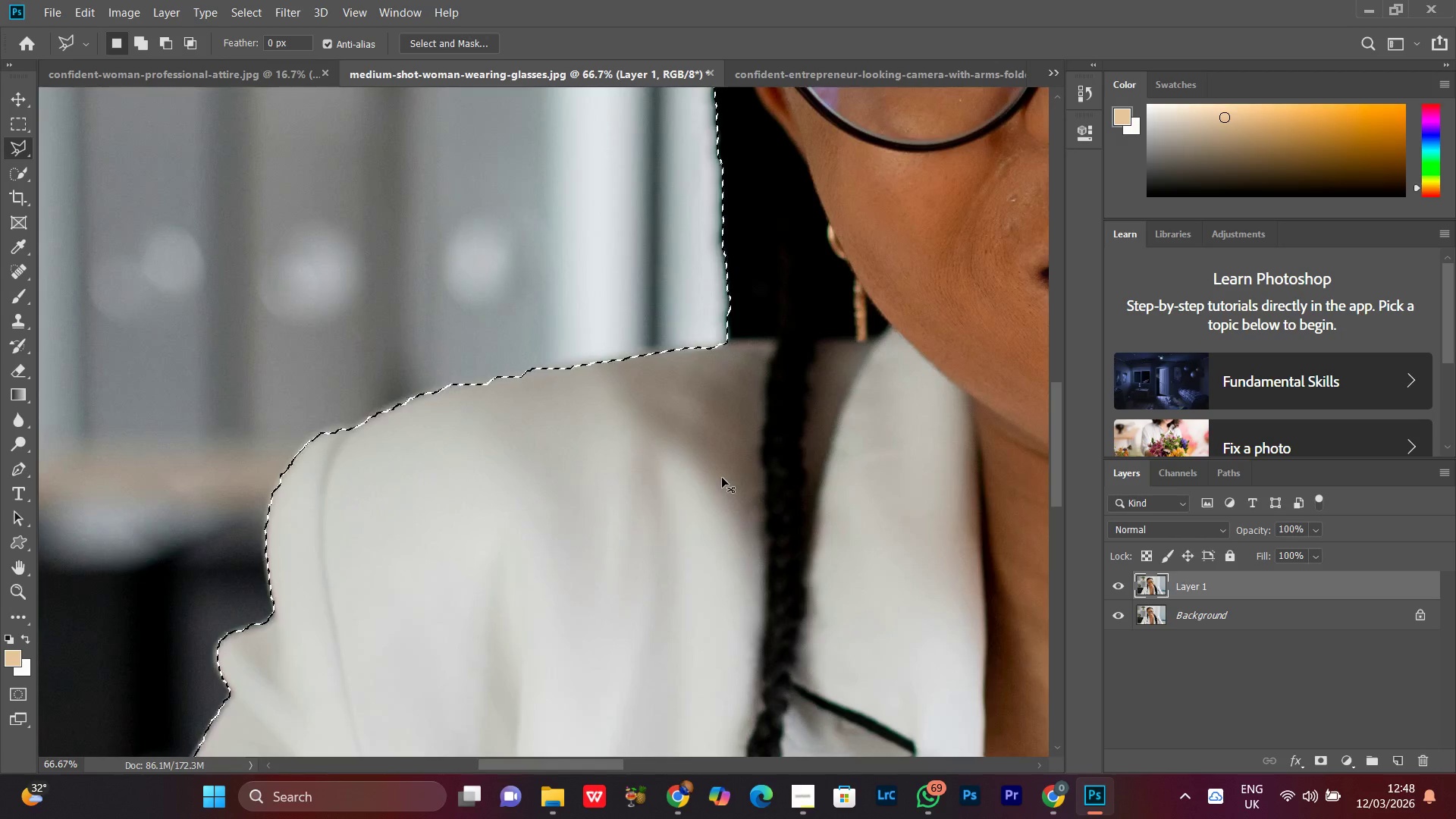 
key(Control+Minus)
 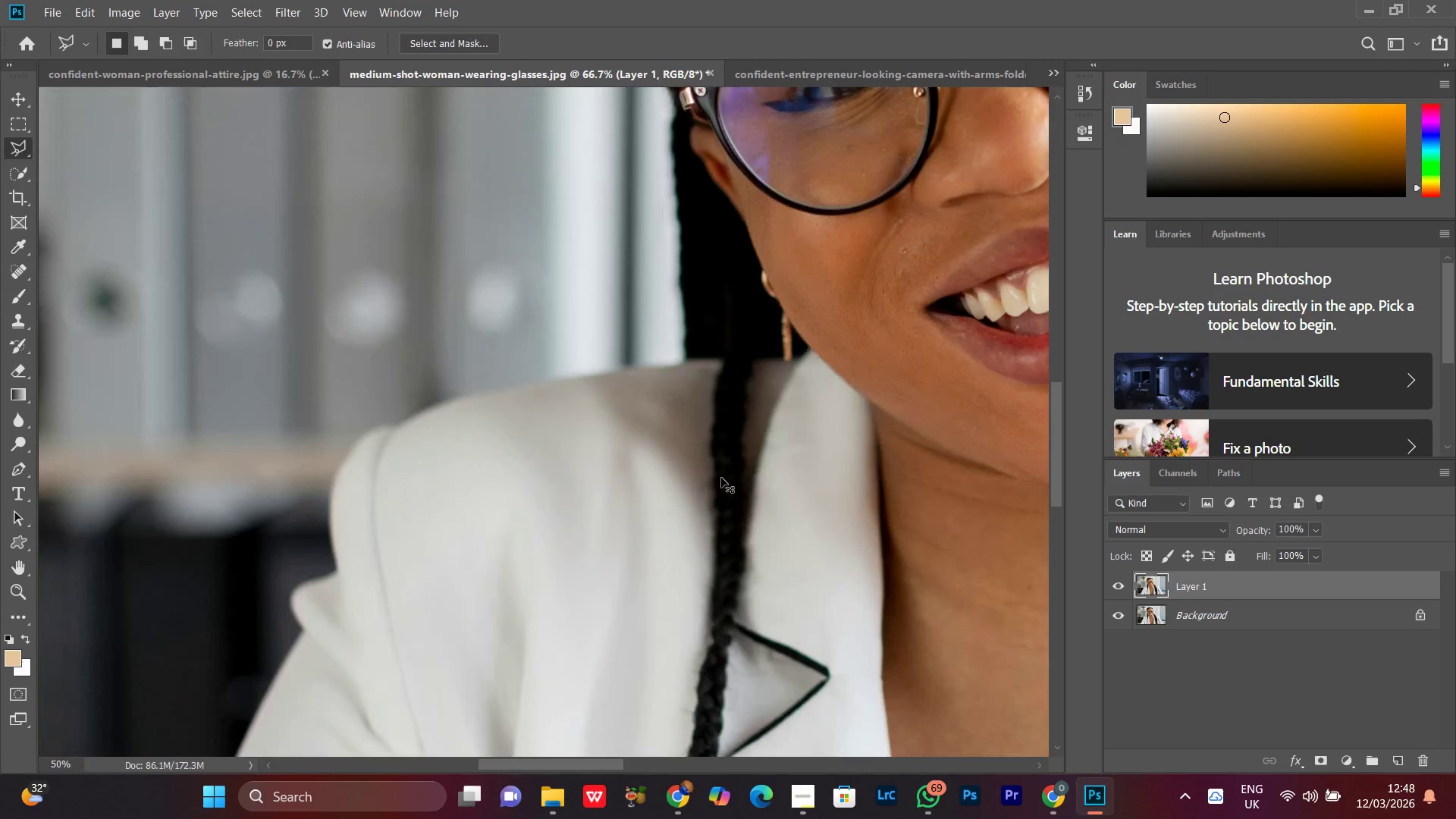 
key(Control+Equal)
 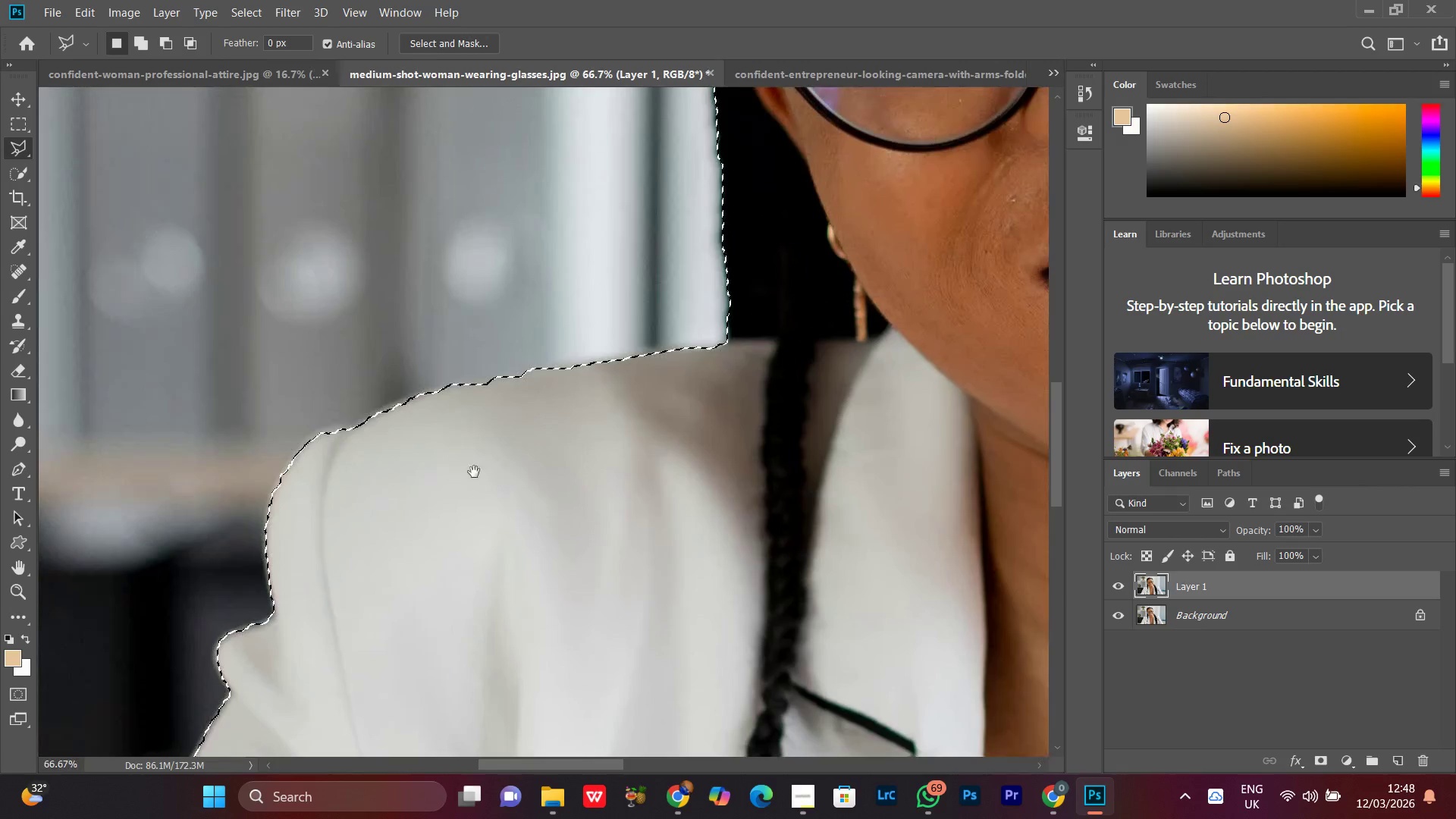 
hold_key(key=Space, duration=1.52)
 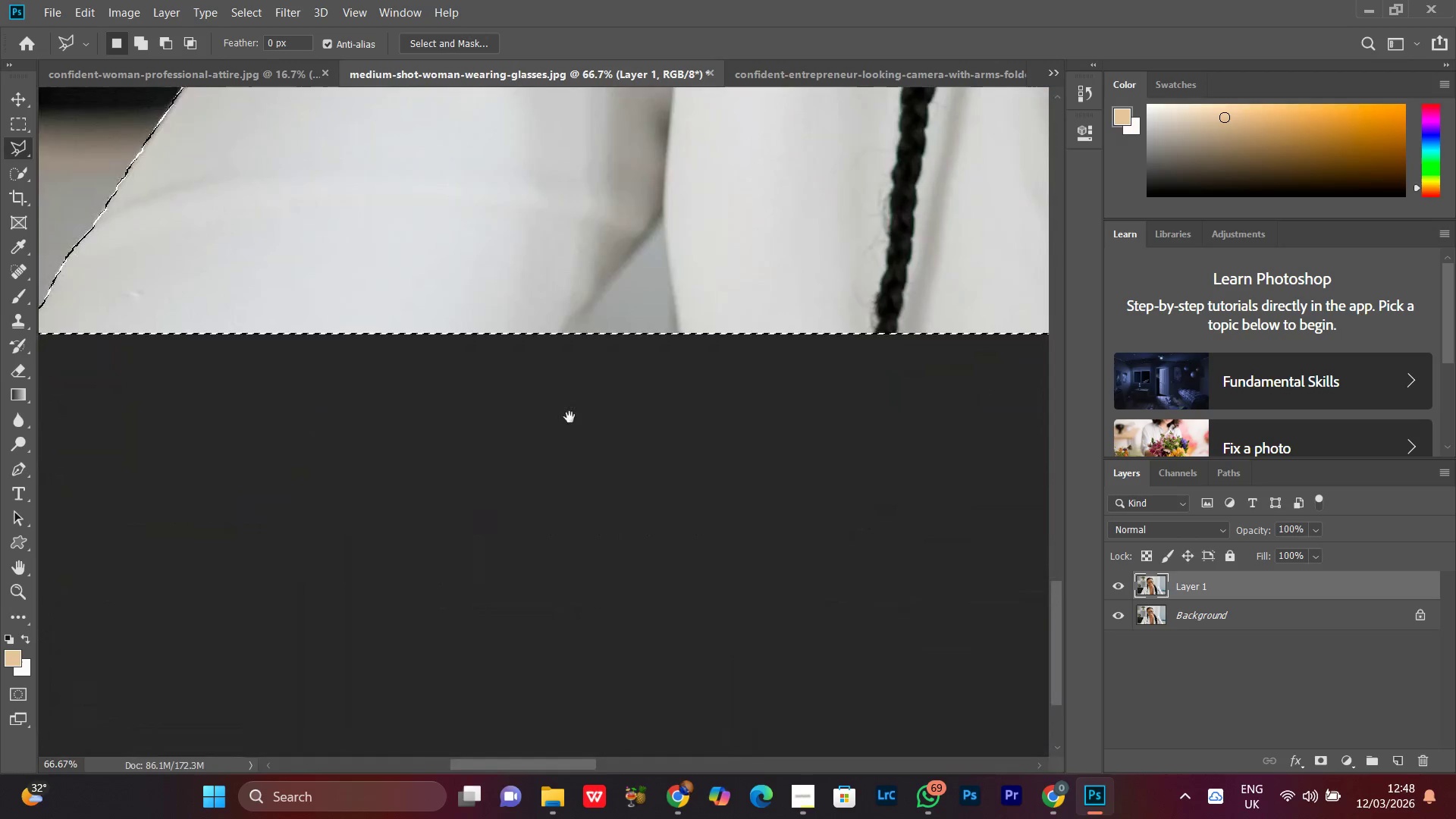 
left_click_drag(start_coordinate=[393, 583], to_coordinate=[418, 331])
 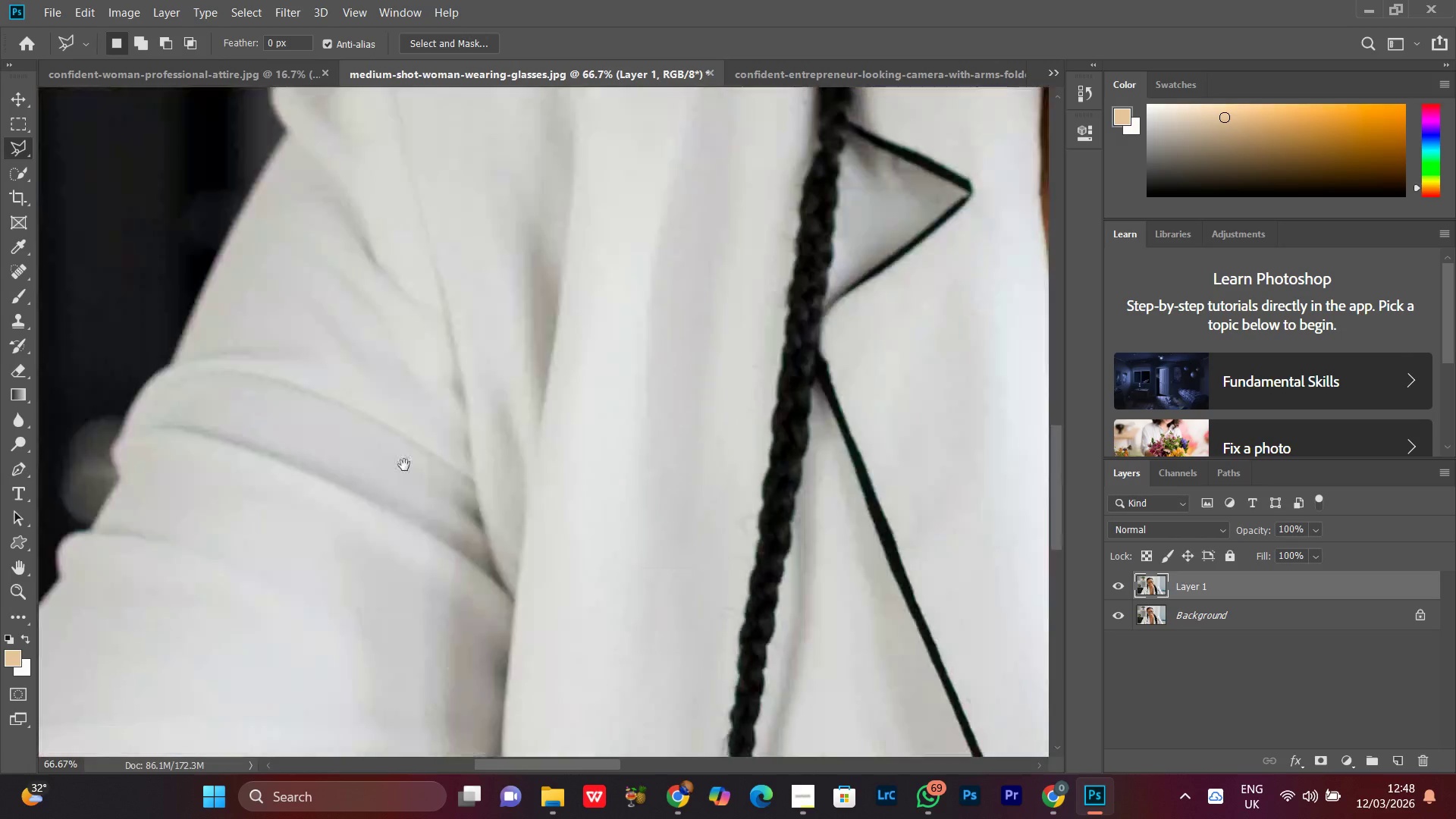 
left_click_drag(start_coordinate=[404, 464], to_coordinate=[493, 264])
 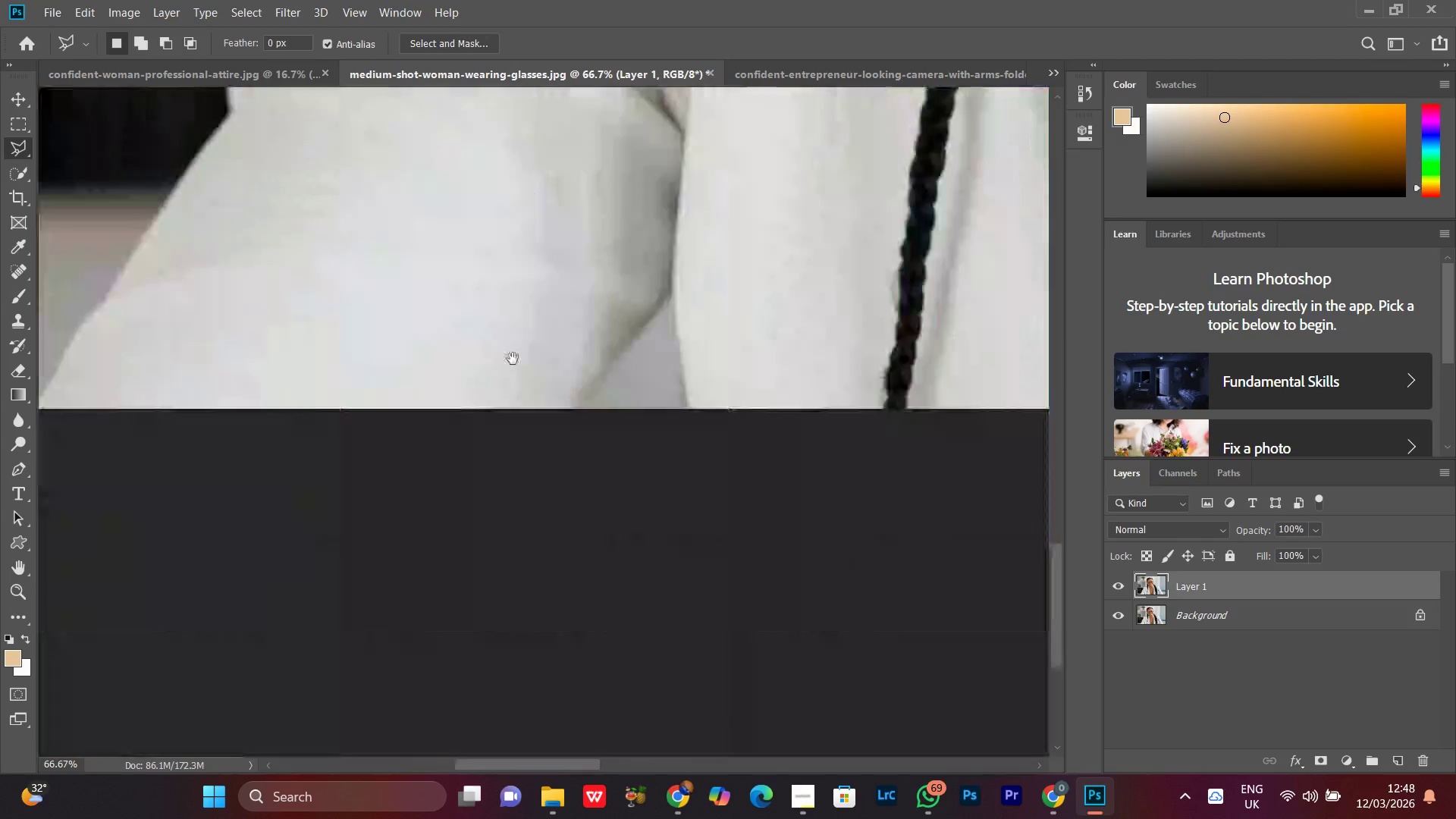 
left_click_drag(start_coordinate=[501, 243], to_coordinate=[515, 208])
 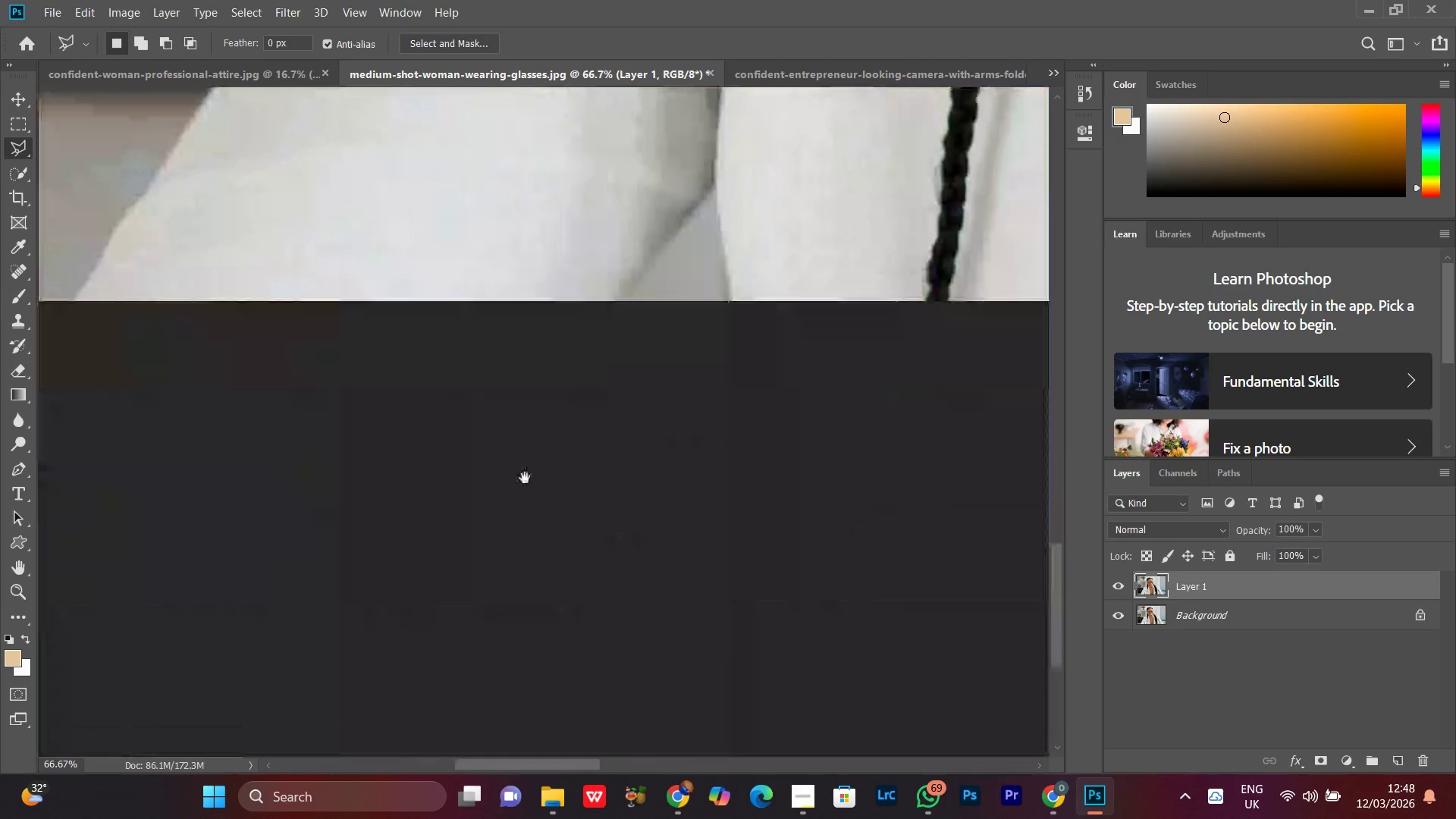 
left_click_drag(start_coordinate=[525, 478], to_coordinate=[441, 594])
 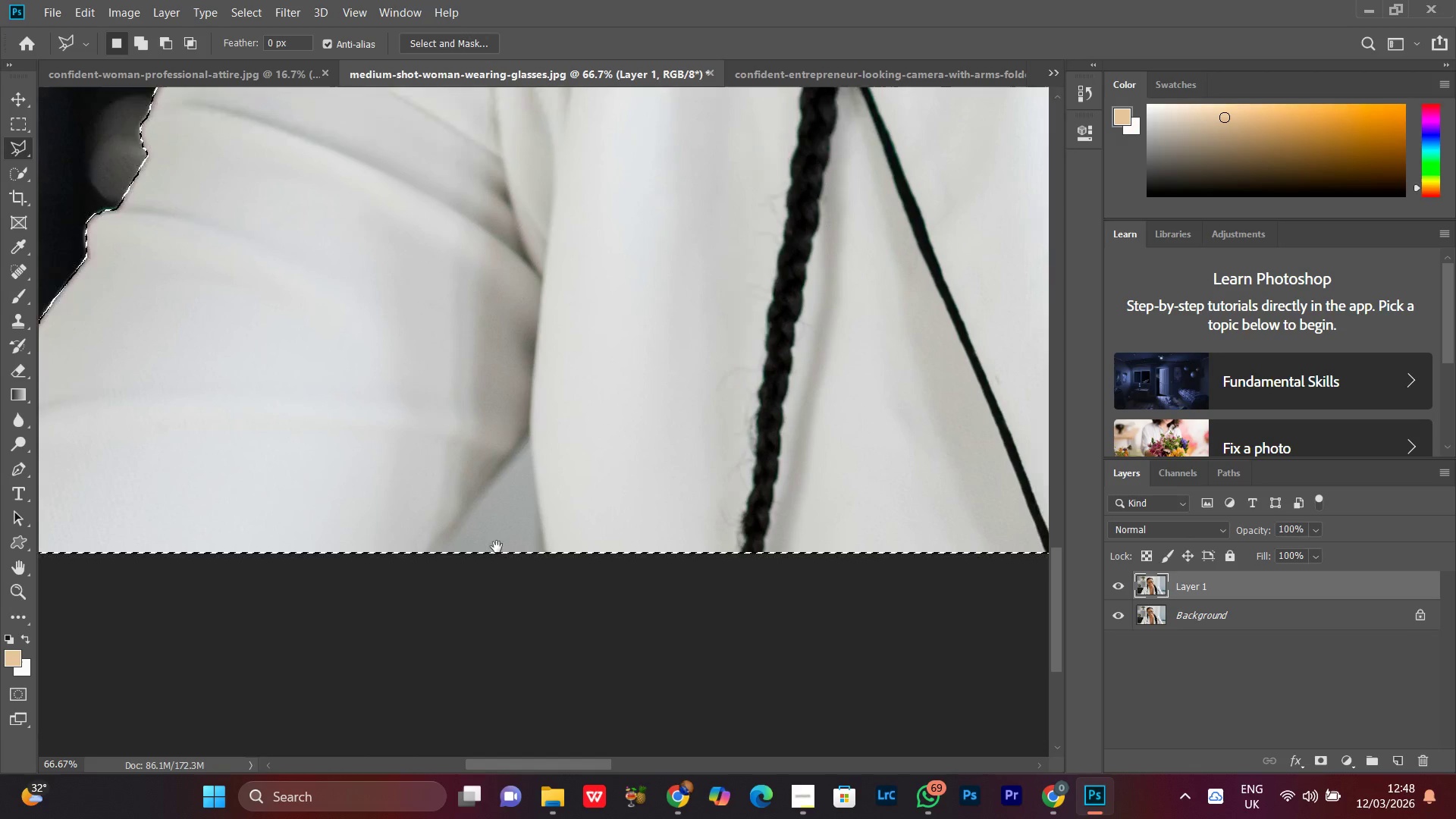 
hold_key(key=Space, duration=0.95)
 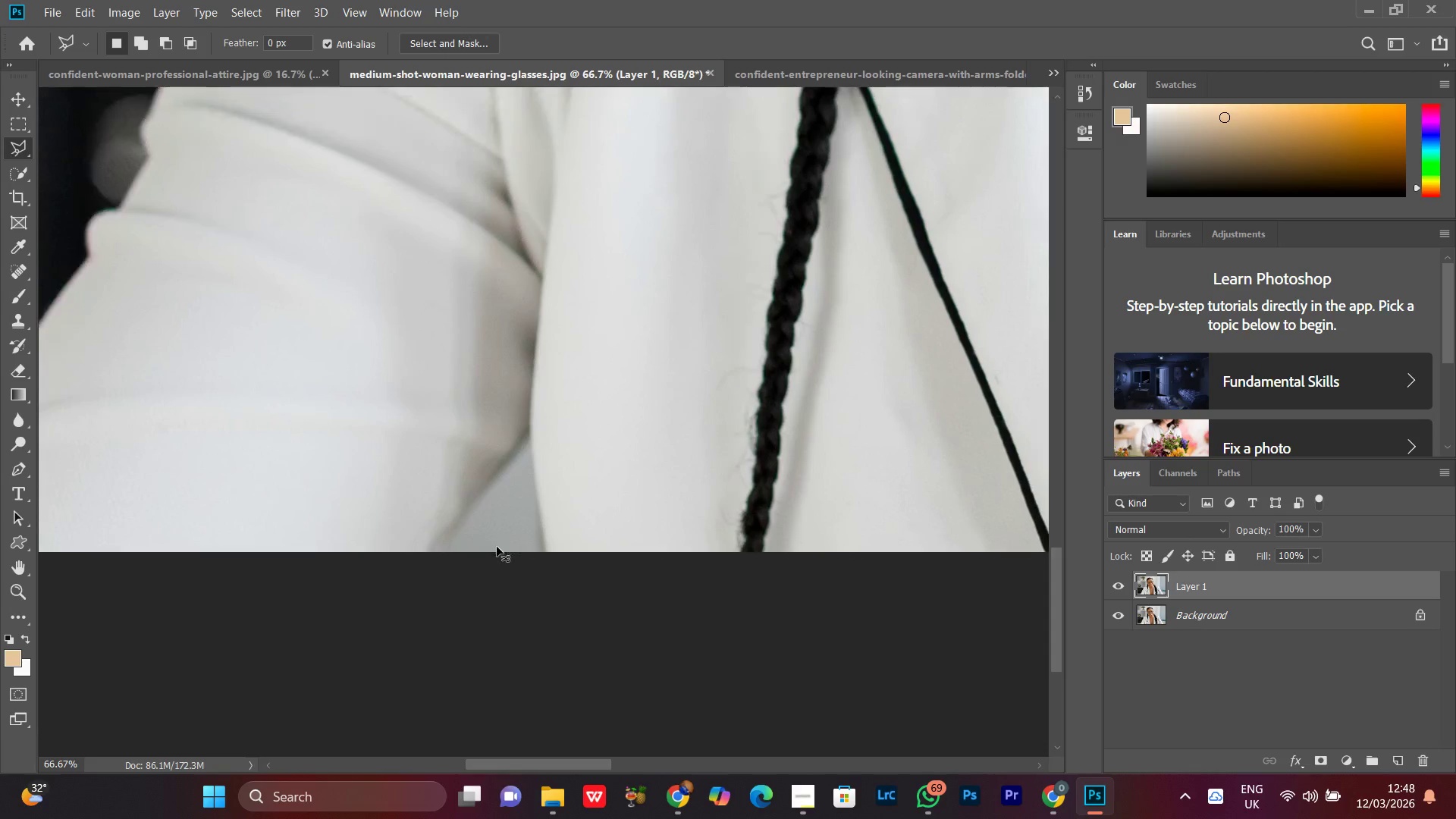 
left_click([441, 594])
 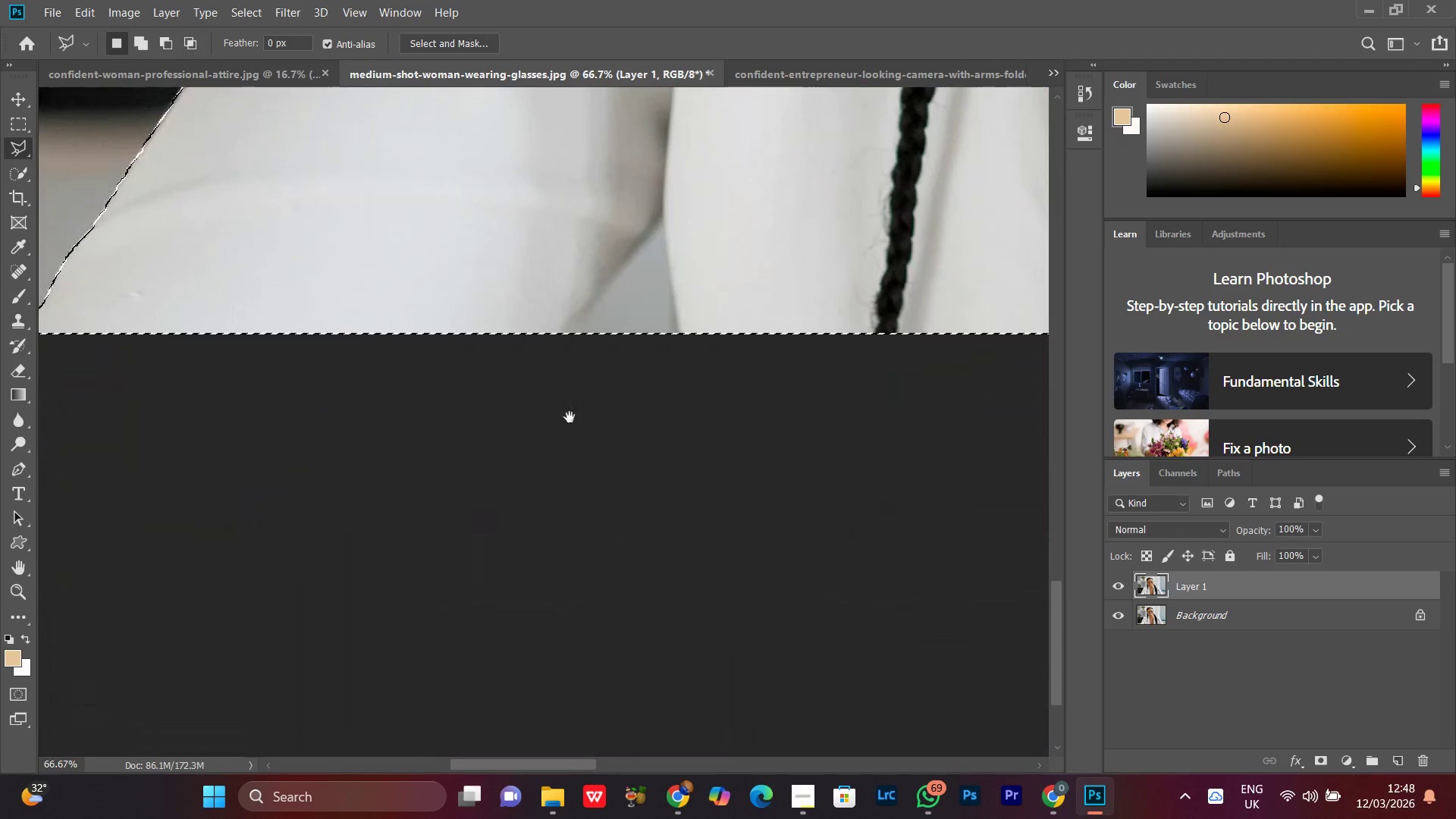 
left_click_drag(start_coordinate=[630, 326], to_coordinate=[497, 547])
 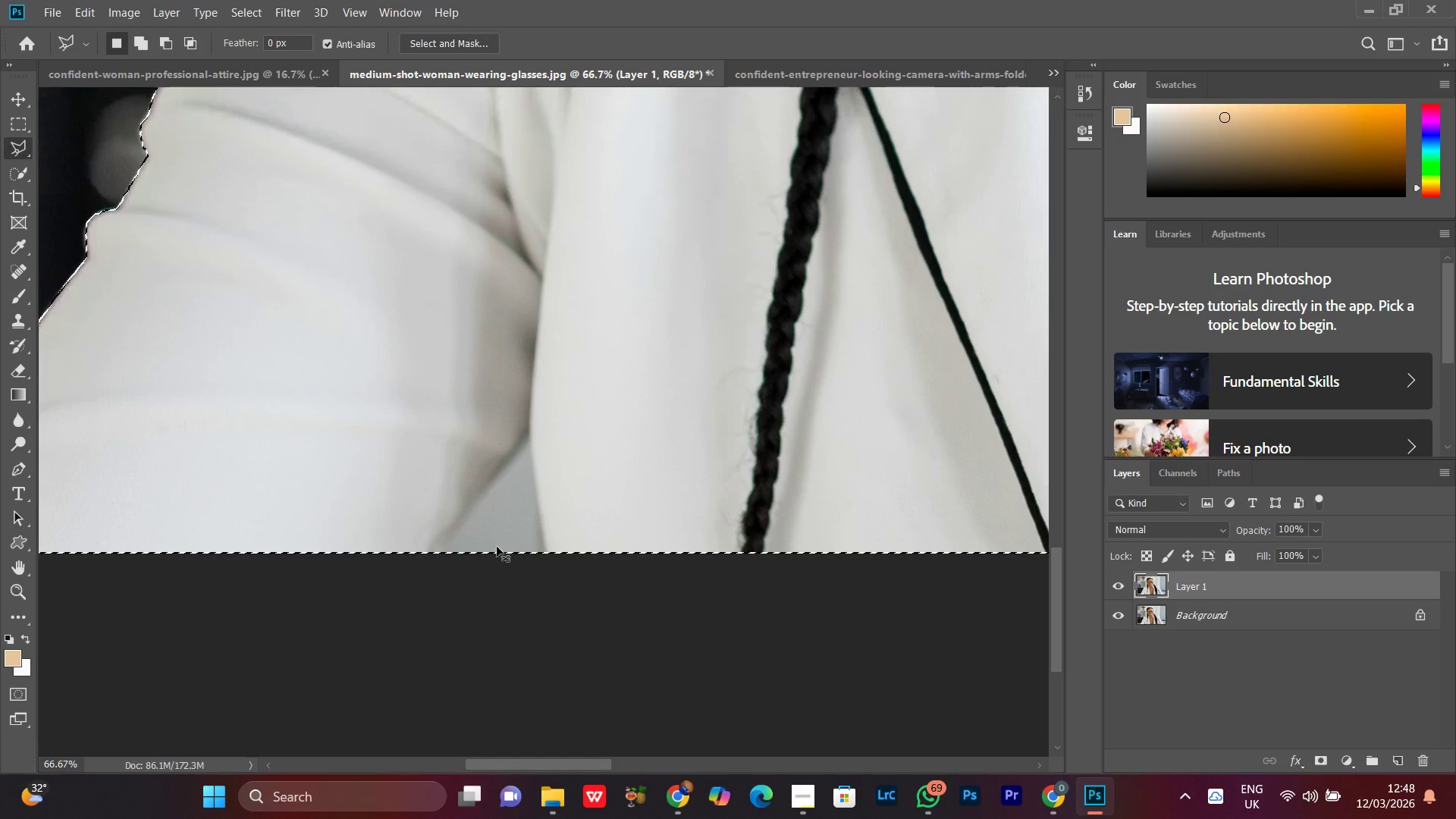 
key(Control+Minus)
 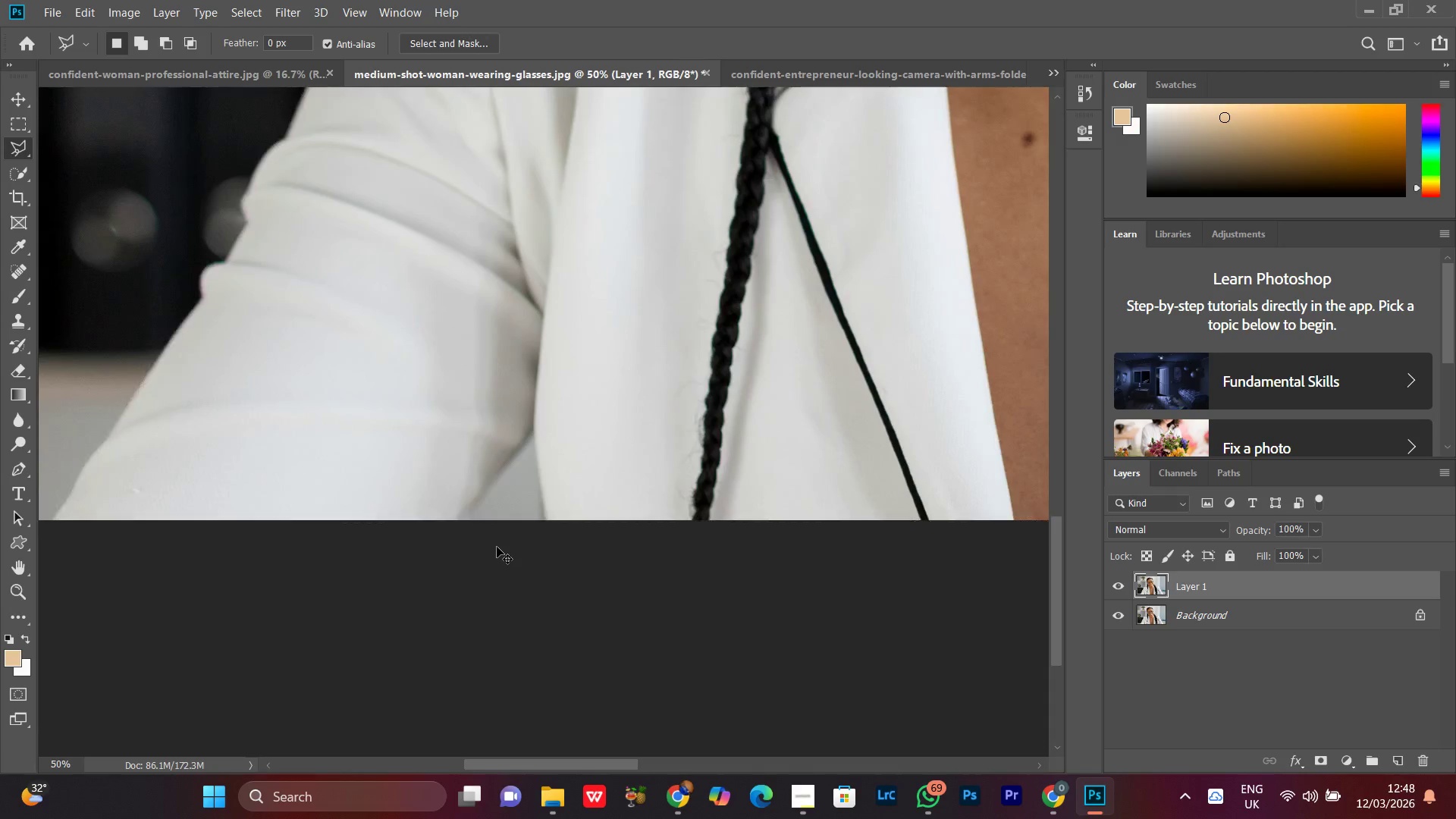 
key(Control+Minus)
 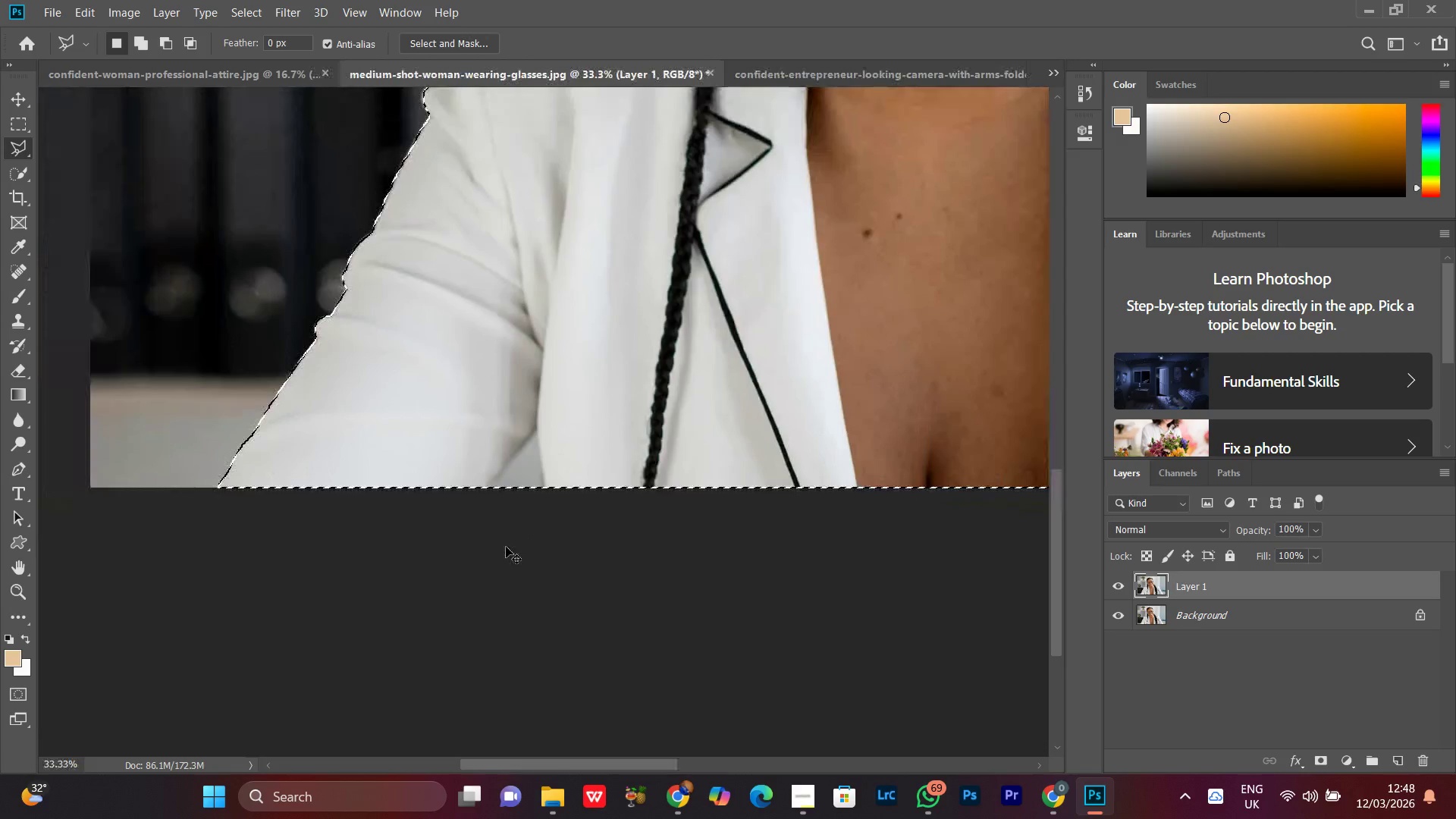 
key(Control+Minus)
 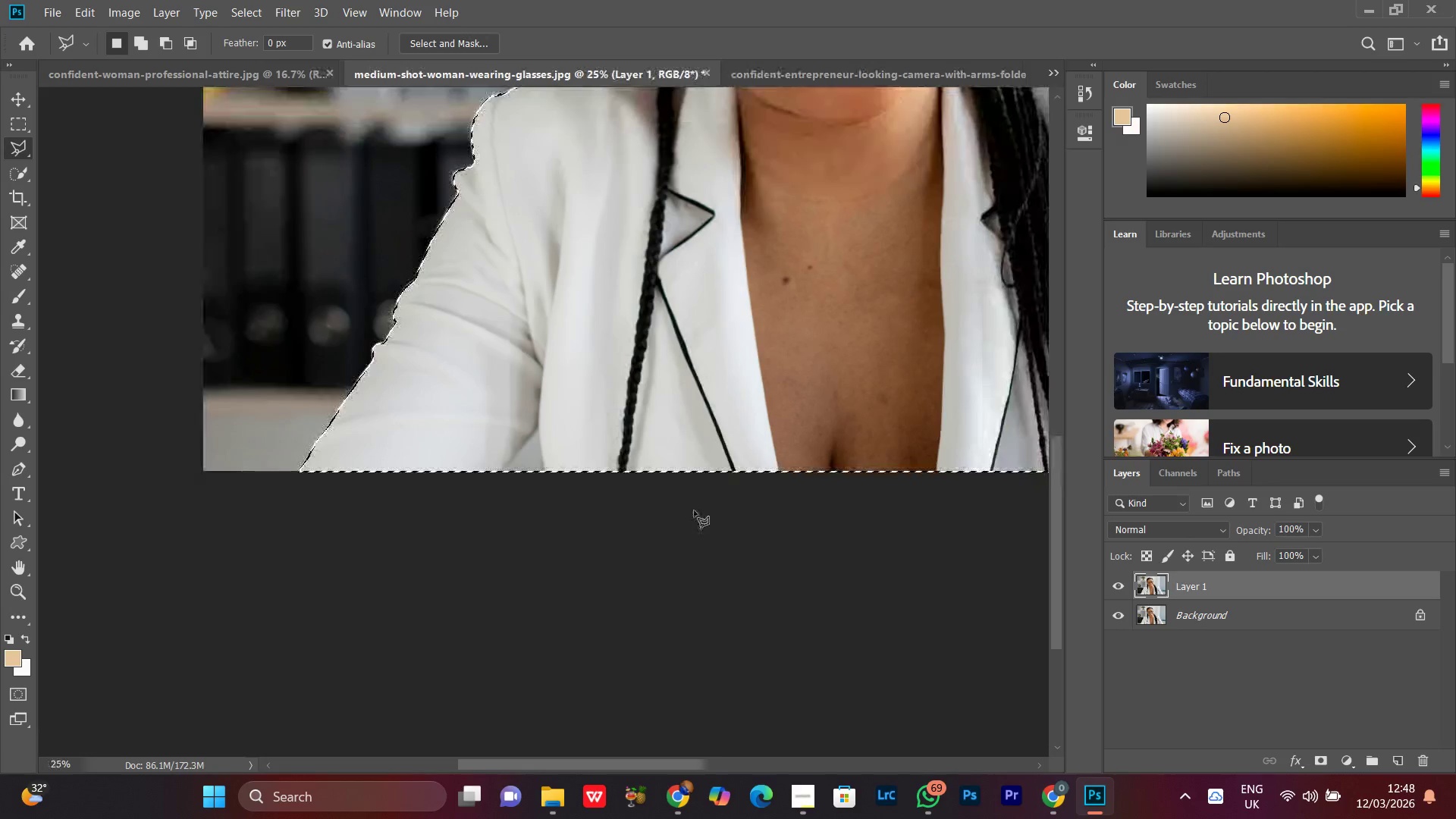 
hold_key(key=Space, duration=1.51)
 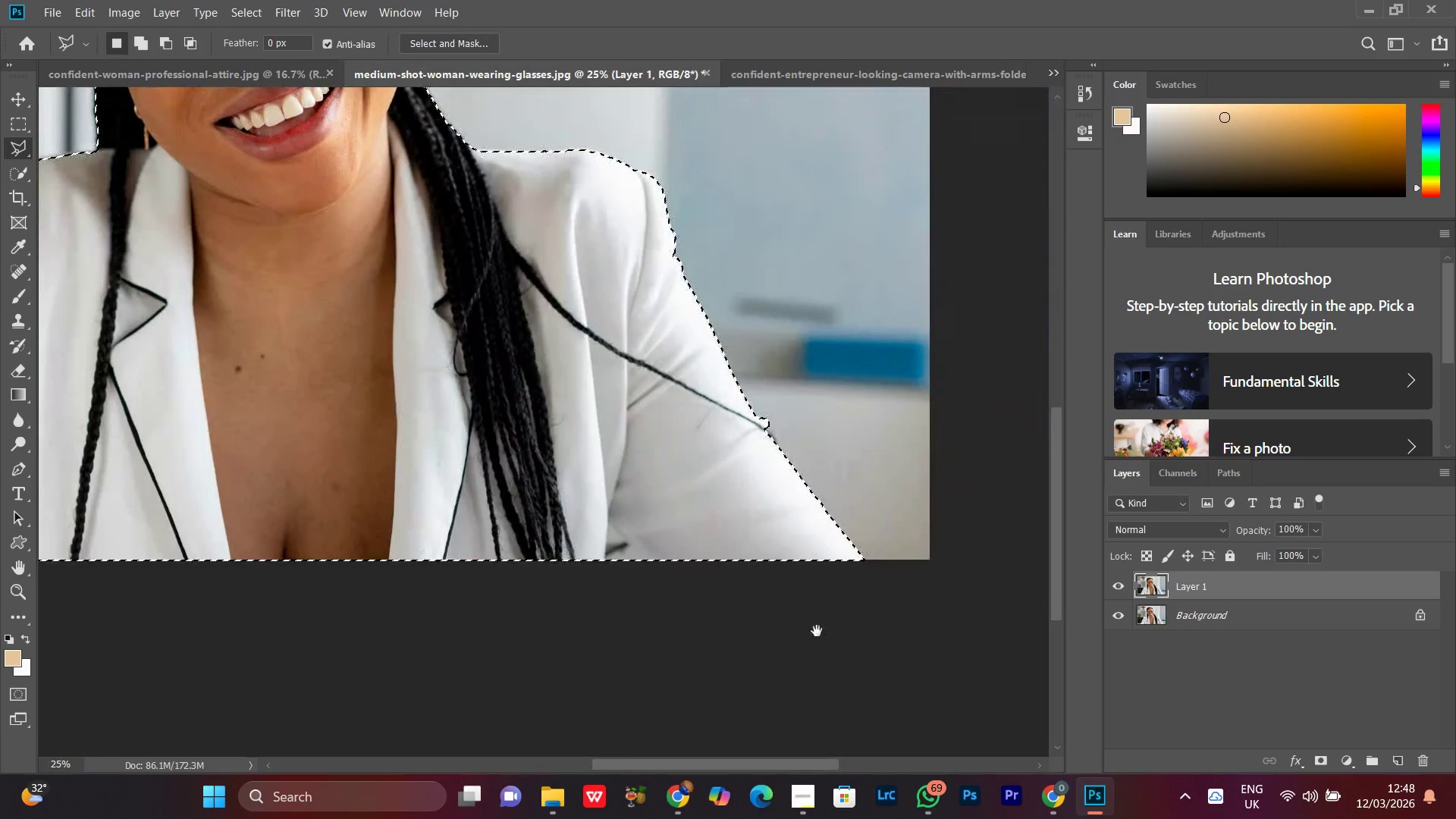 
left_click_drag(start_coordinate=[740, 422], to_coordinate=[462, 482])
 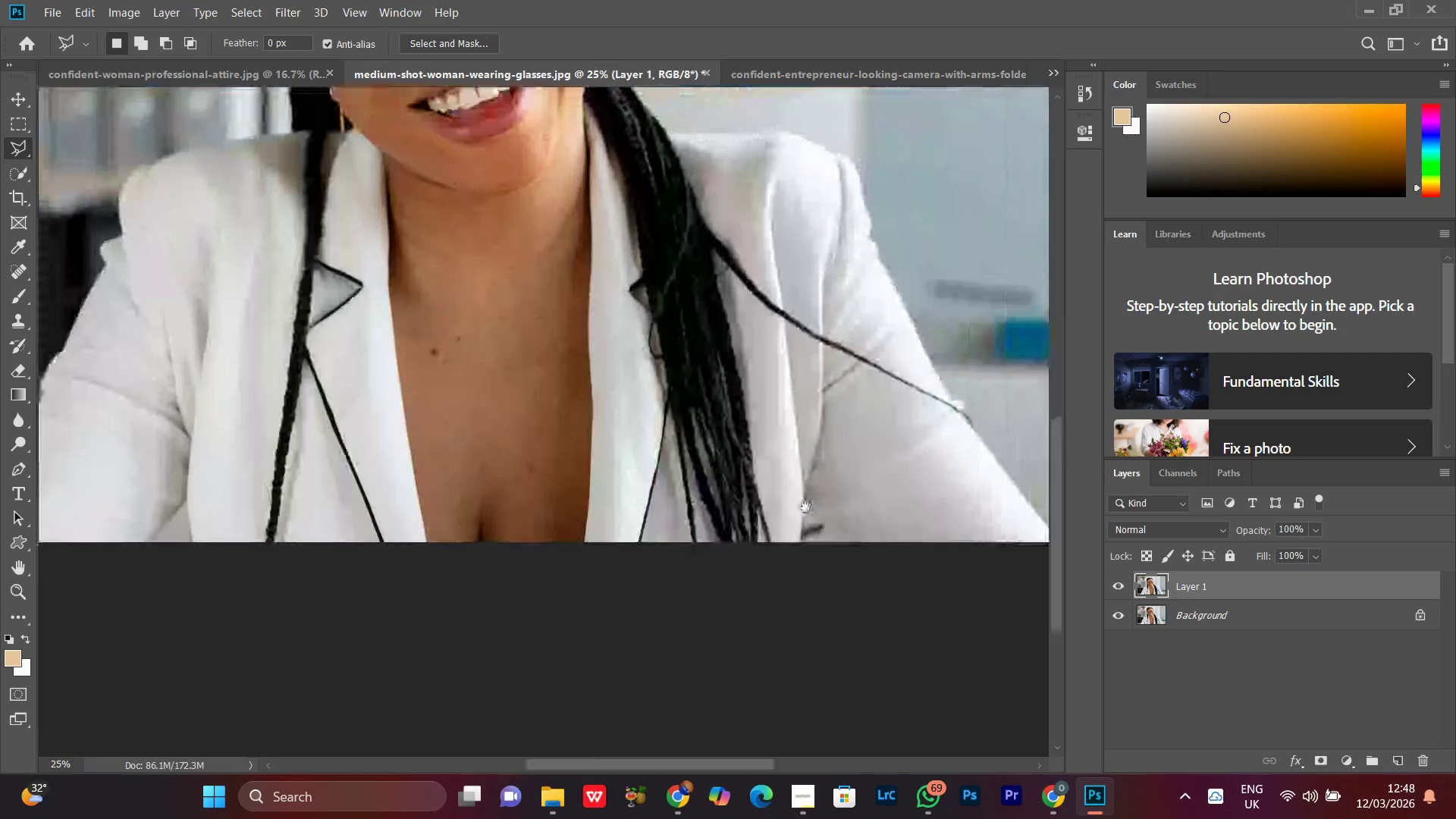 
left_click_drag(start_coordinate=[859, 507], to_coordinate=[679, 522])
 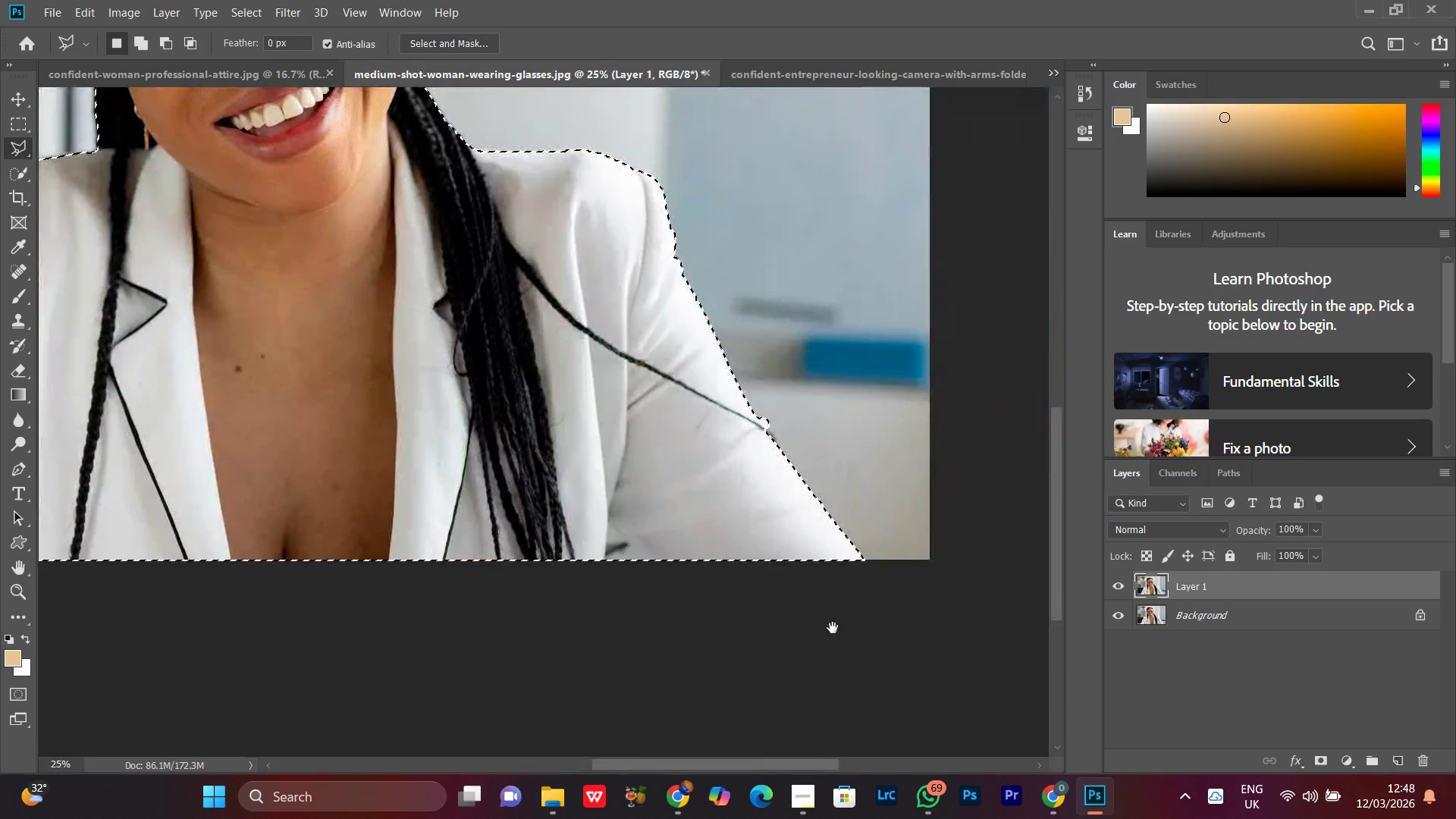 
hold_key(key=Space, duration=0.77)
 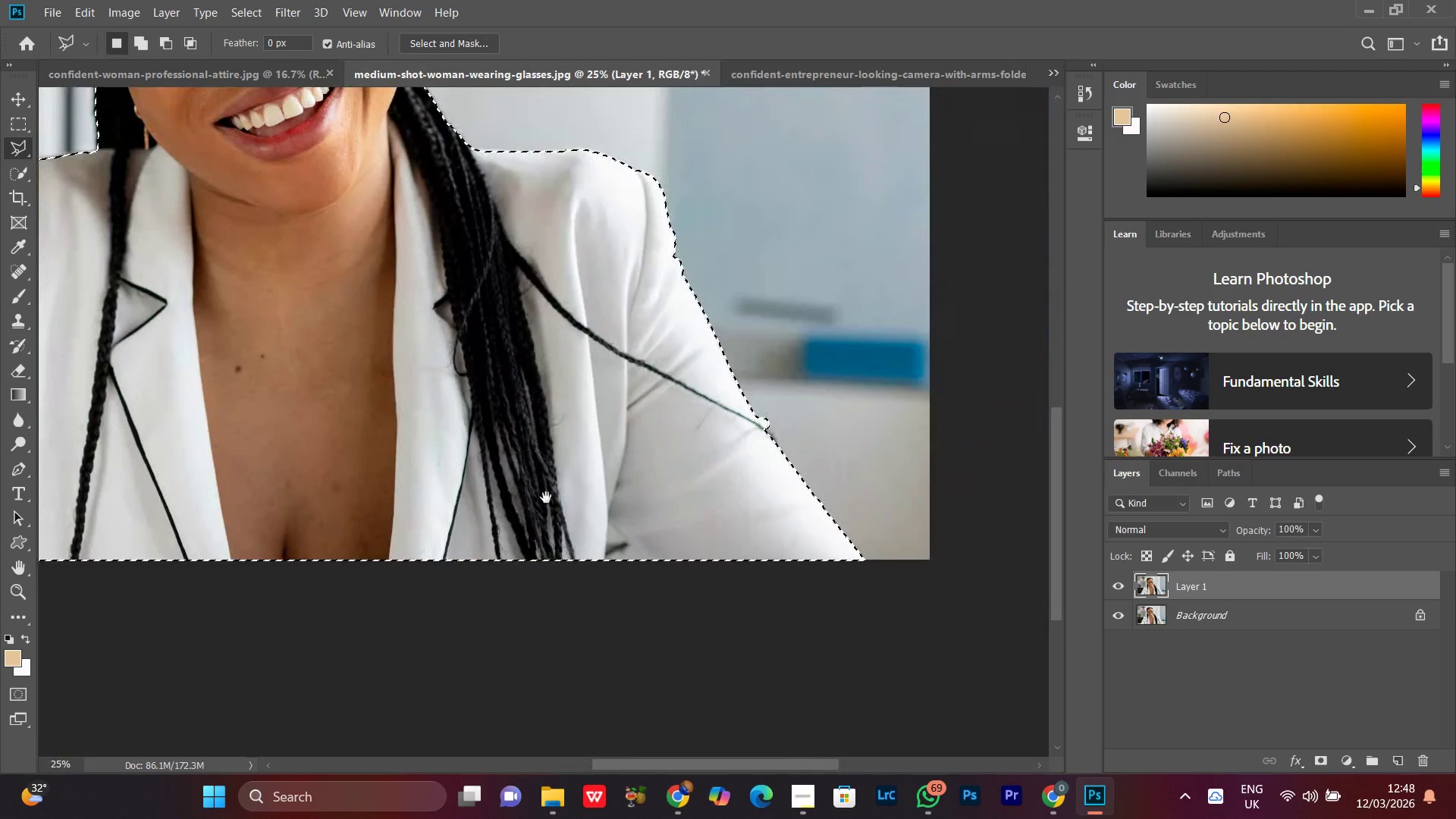 
hold_key(key=Space, duration=1.51)
 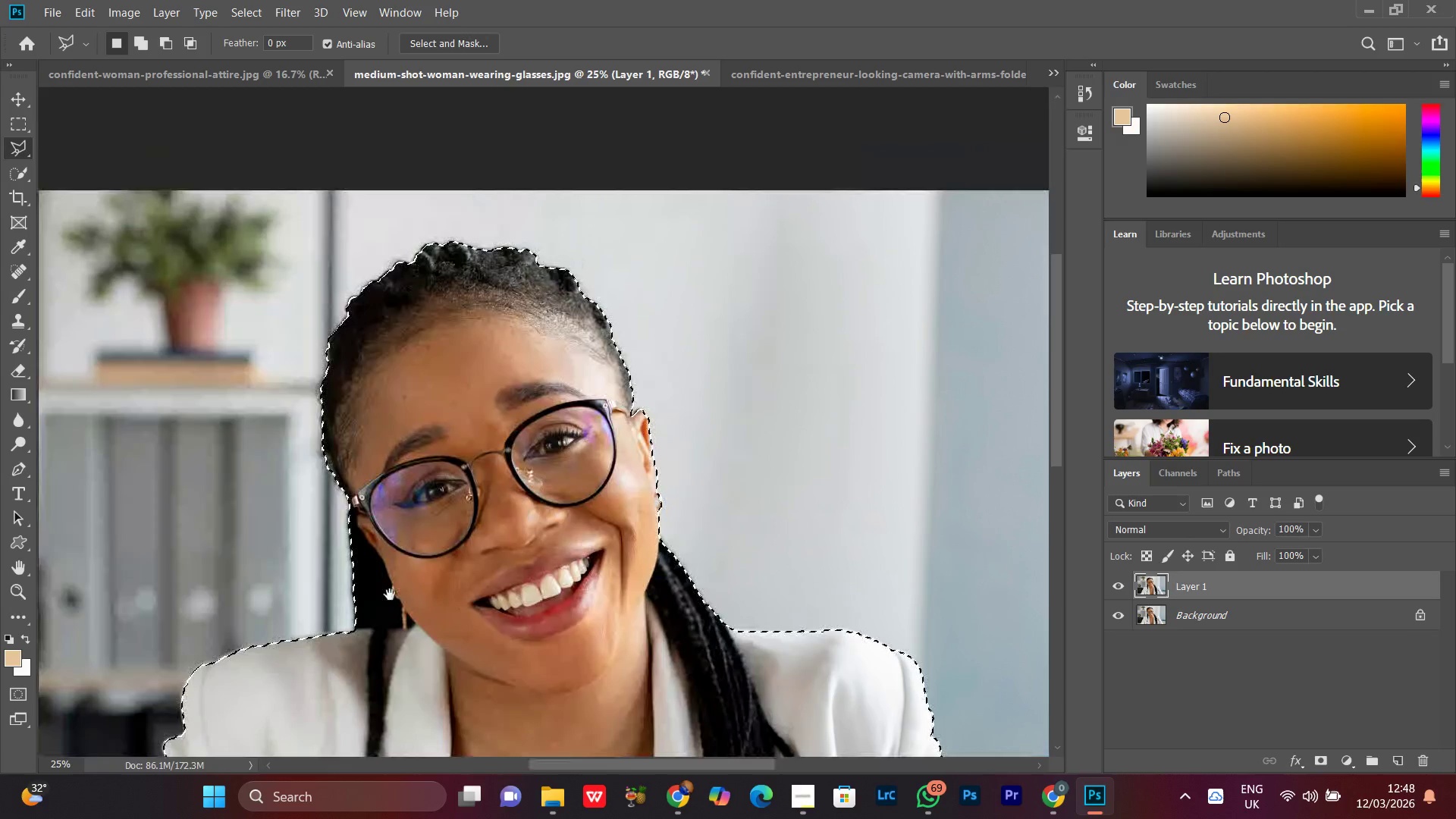 
left_click_drag(start_coordinate=[539, 336], to_coordinate=[618, 679])
 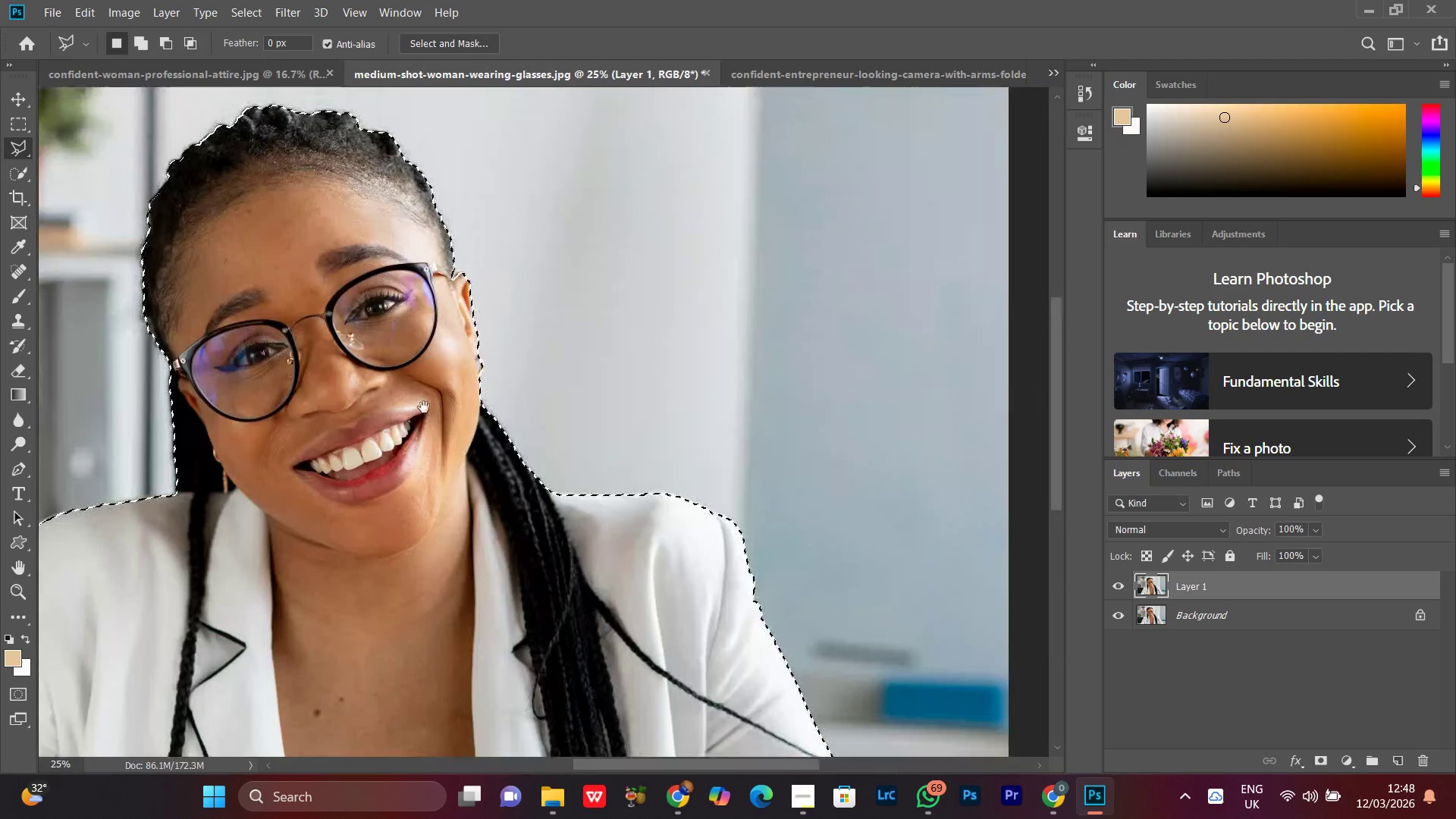 
left_click_drag(start_coordinate=[406, 415], to_coordinate=[585, 551])
 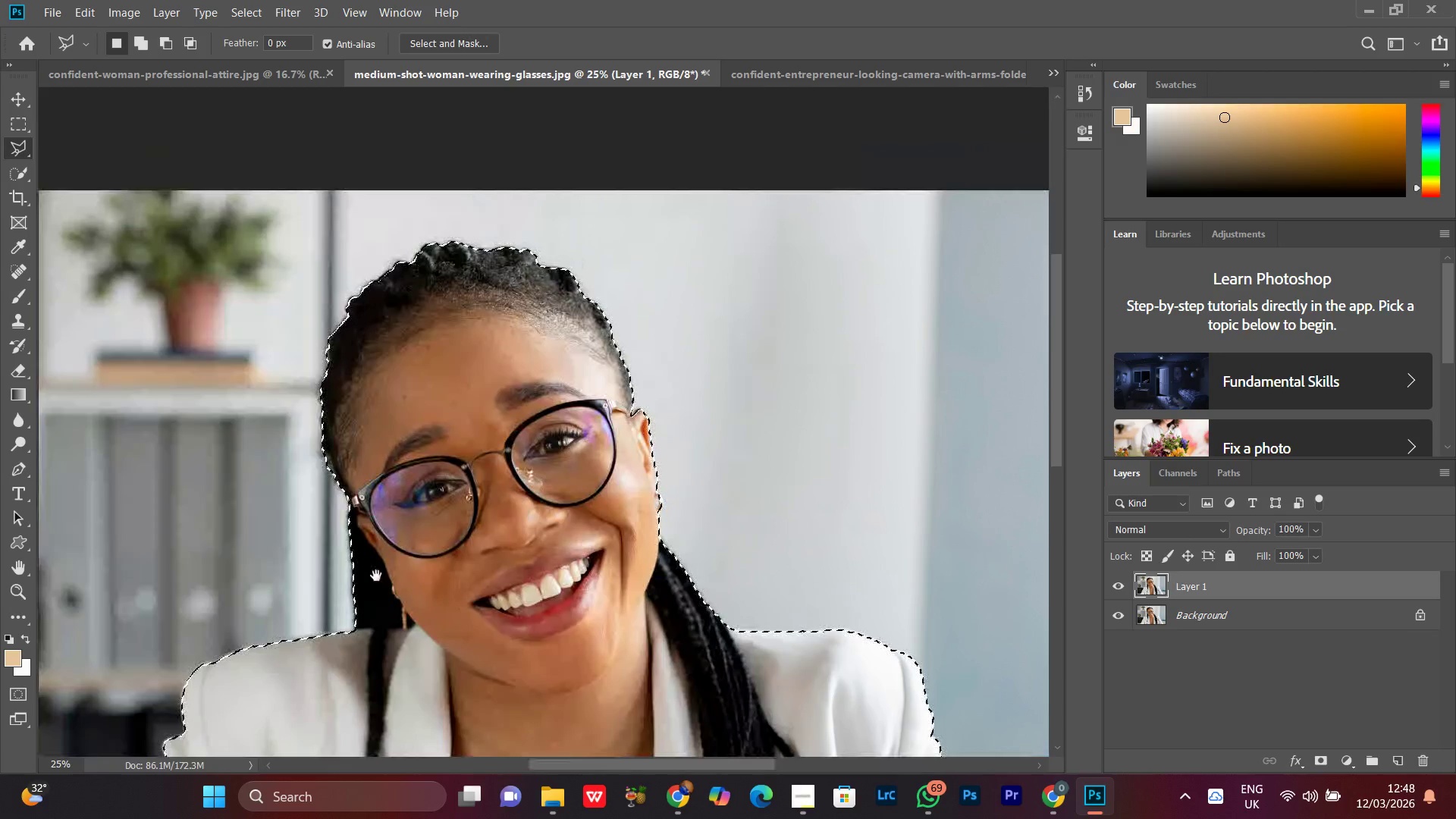 
hold_key(key=Space, duration=1.52)
 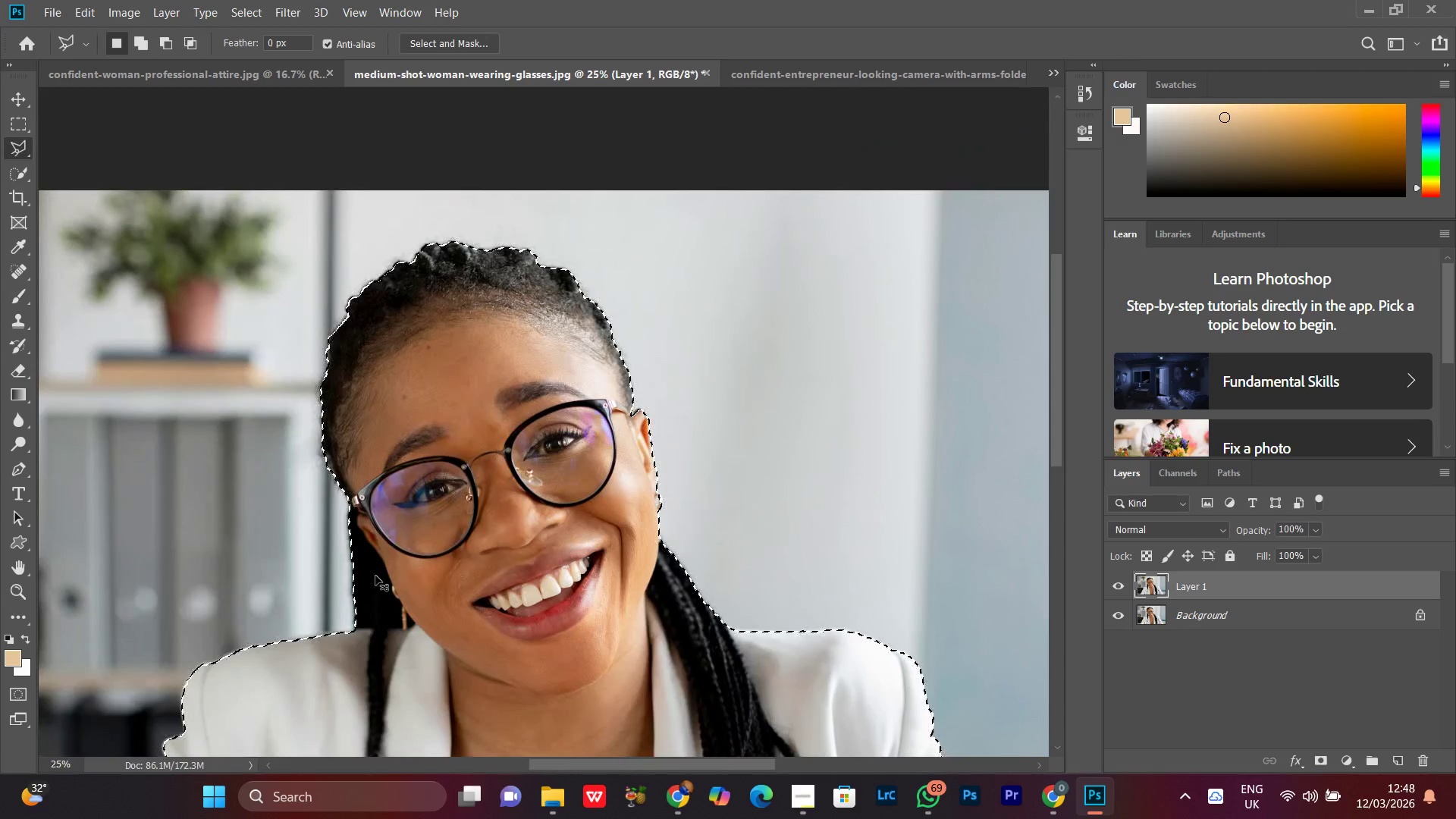 
key(Space)
 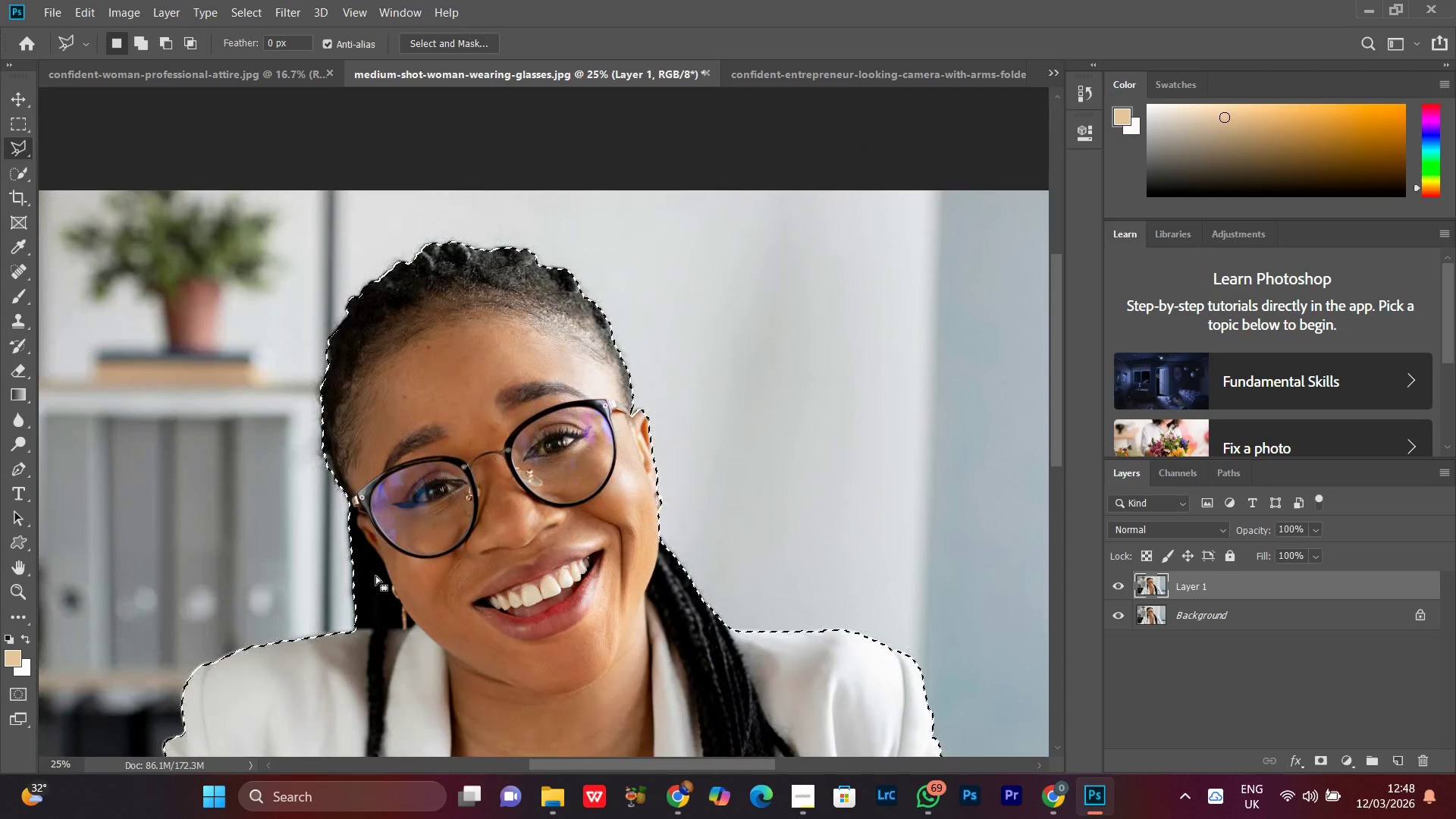 
key(Space)
 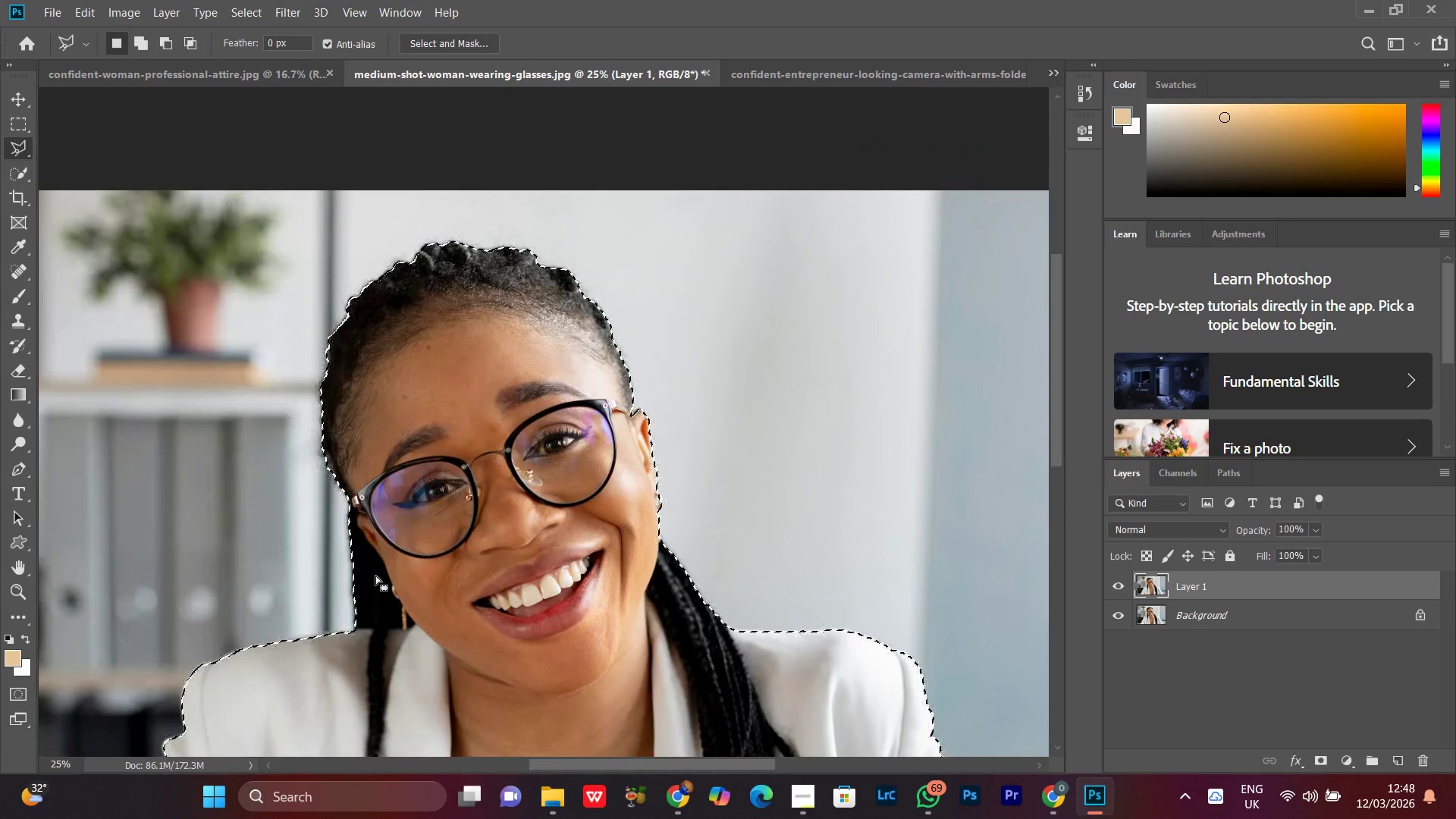 
key(Control+Equal)
 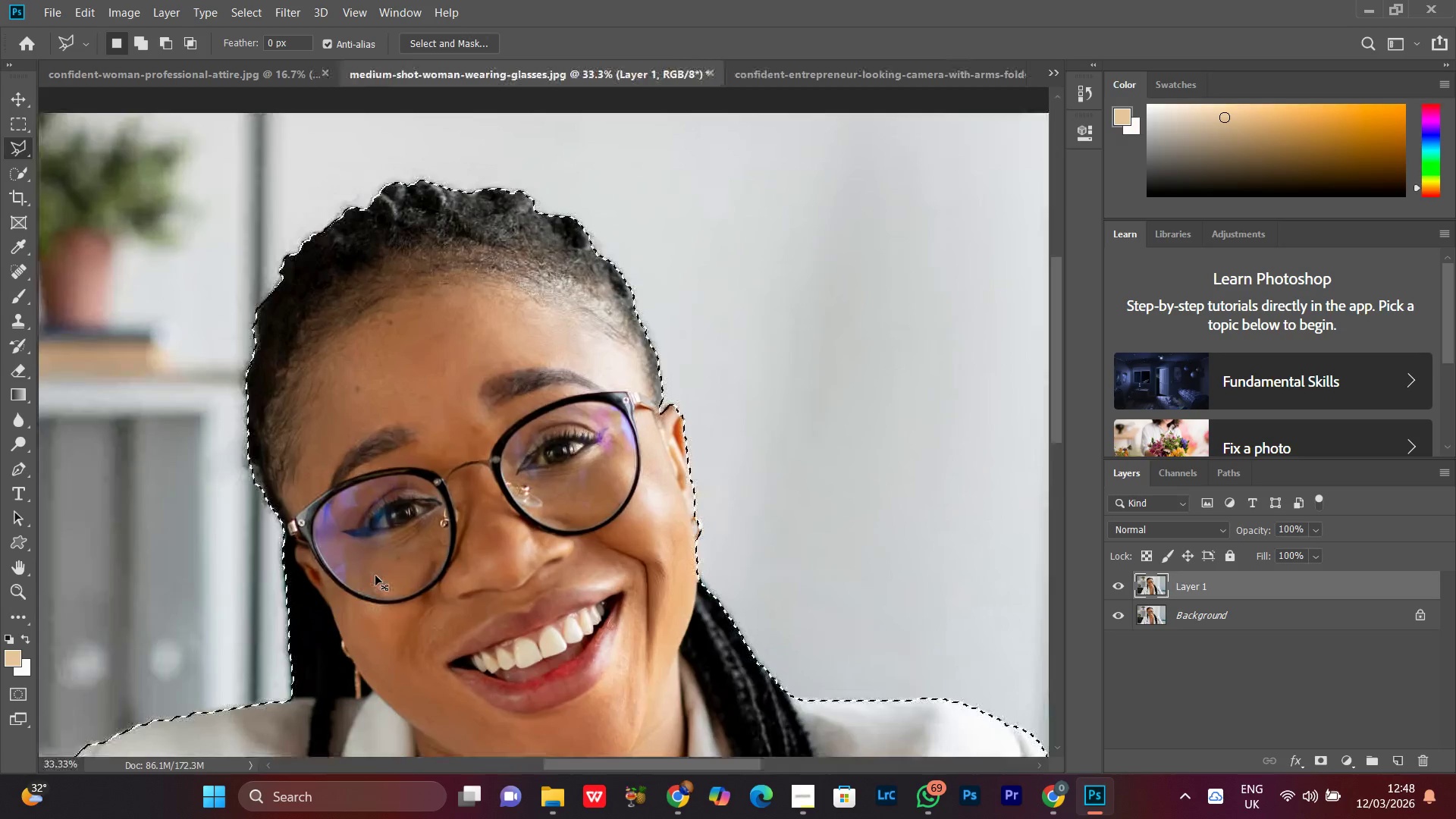 
key(Control+Equal)
 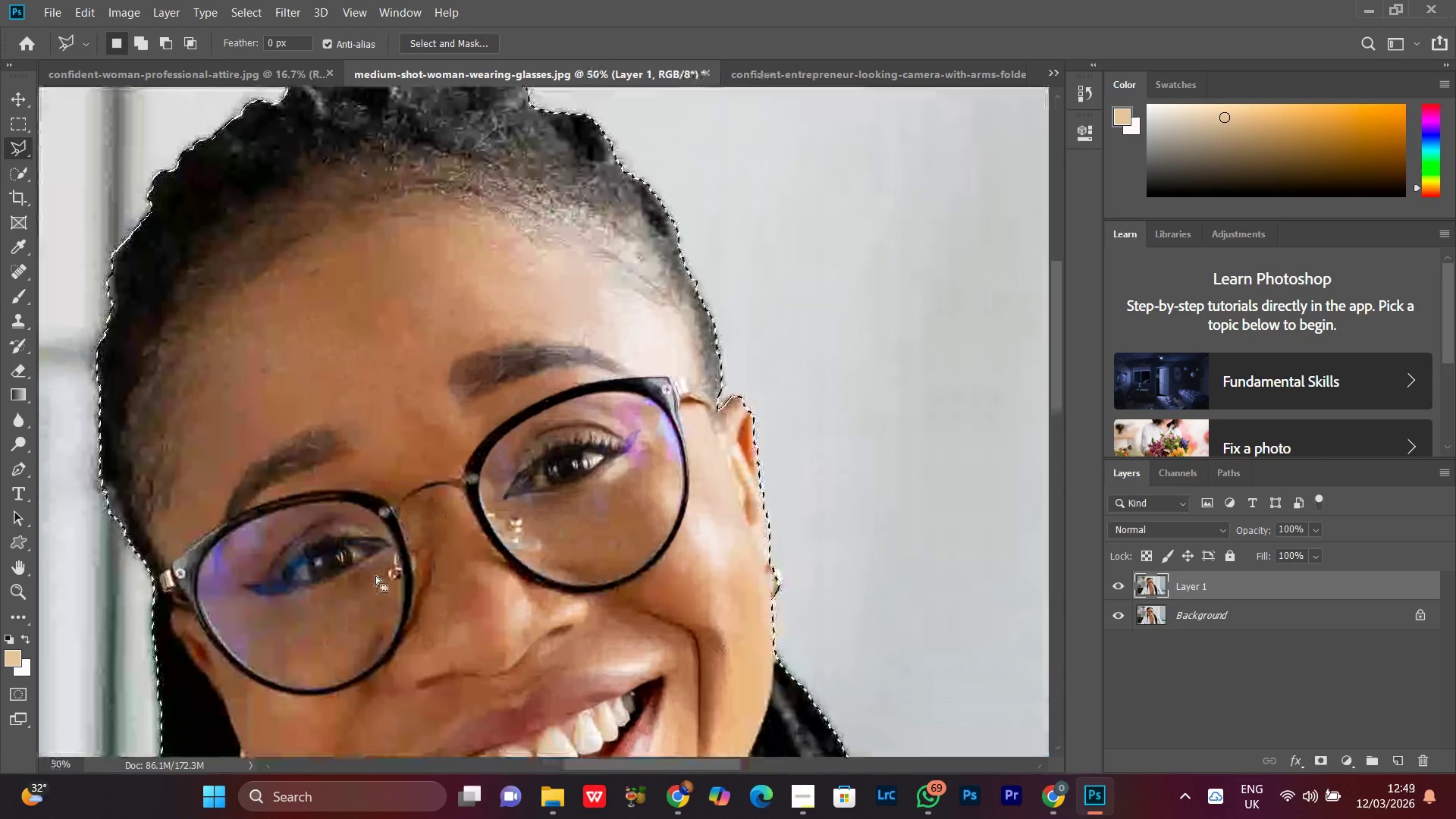 
hold_key(key=Space, duration=1.53)
 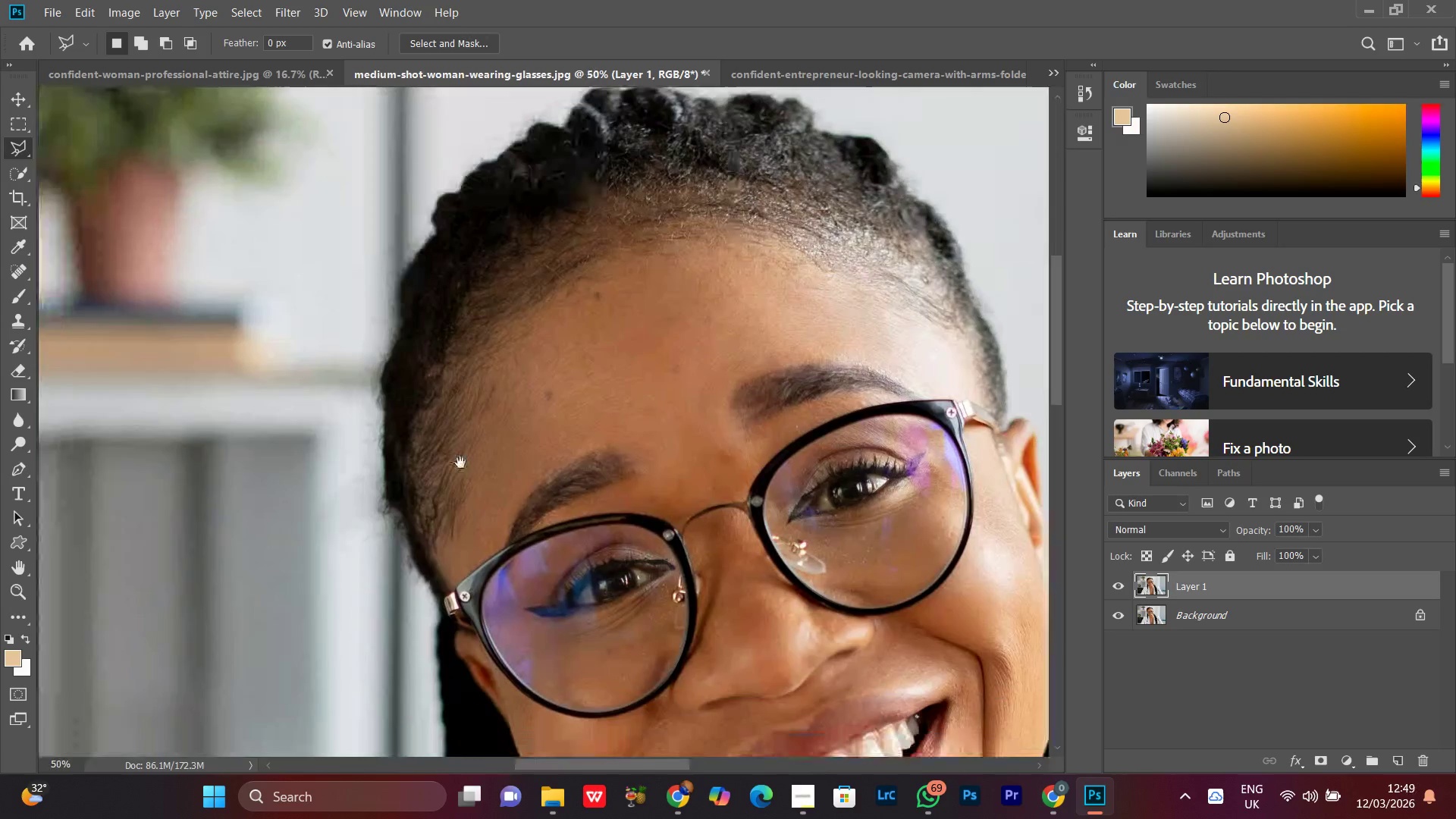 
left_click_drag(start_coordinate=[297, 609], to_coordinate=[504, 458])
 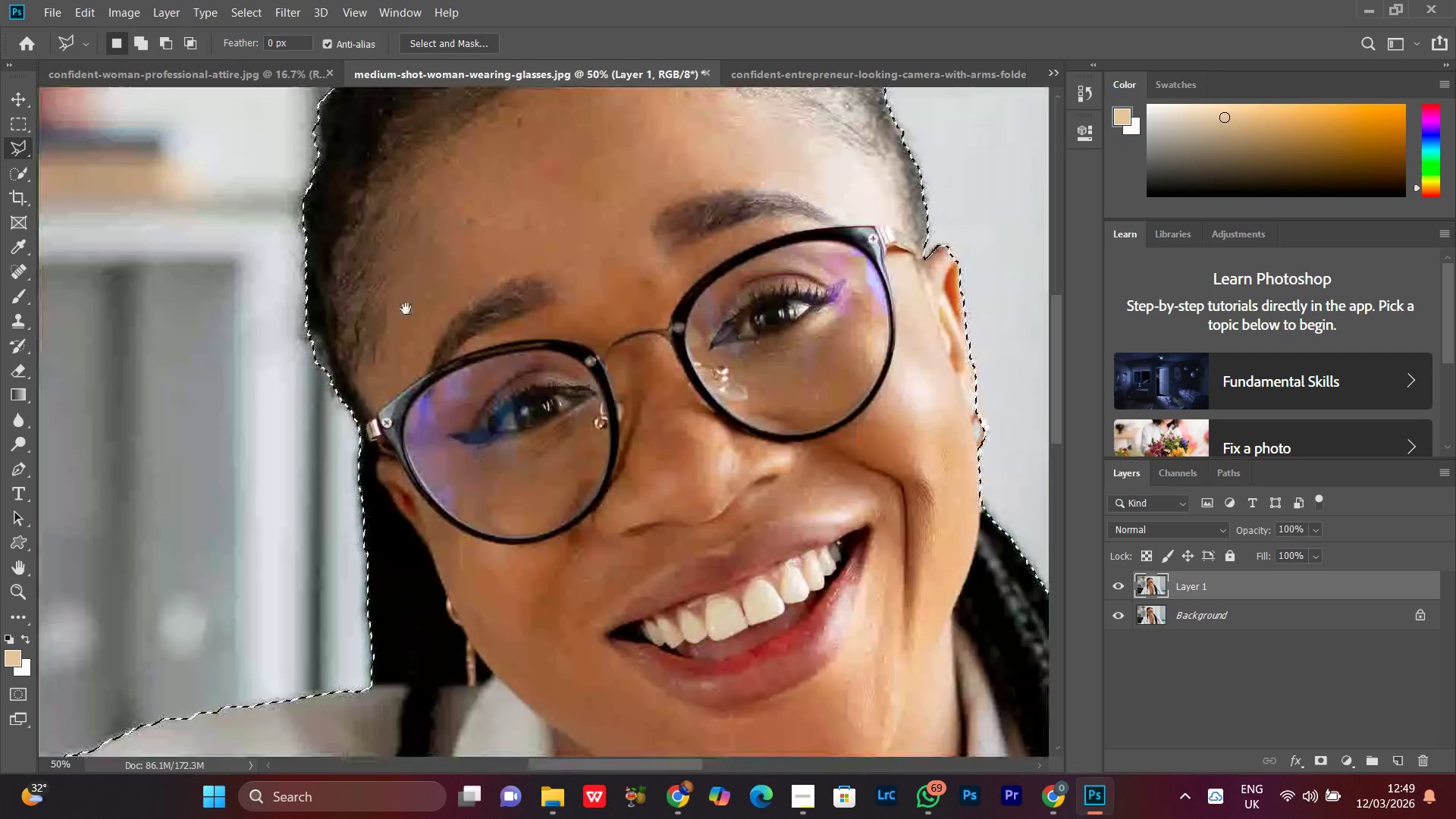 
left_click_drag(start_coordinate=[406, 309], to_coordinate=[410, 544])
 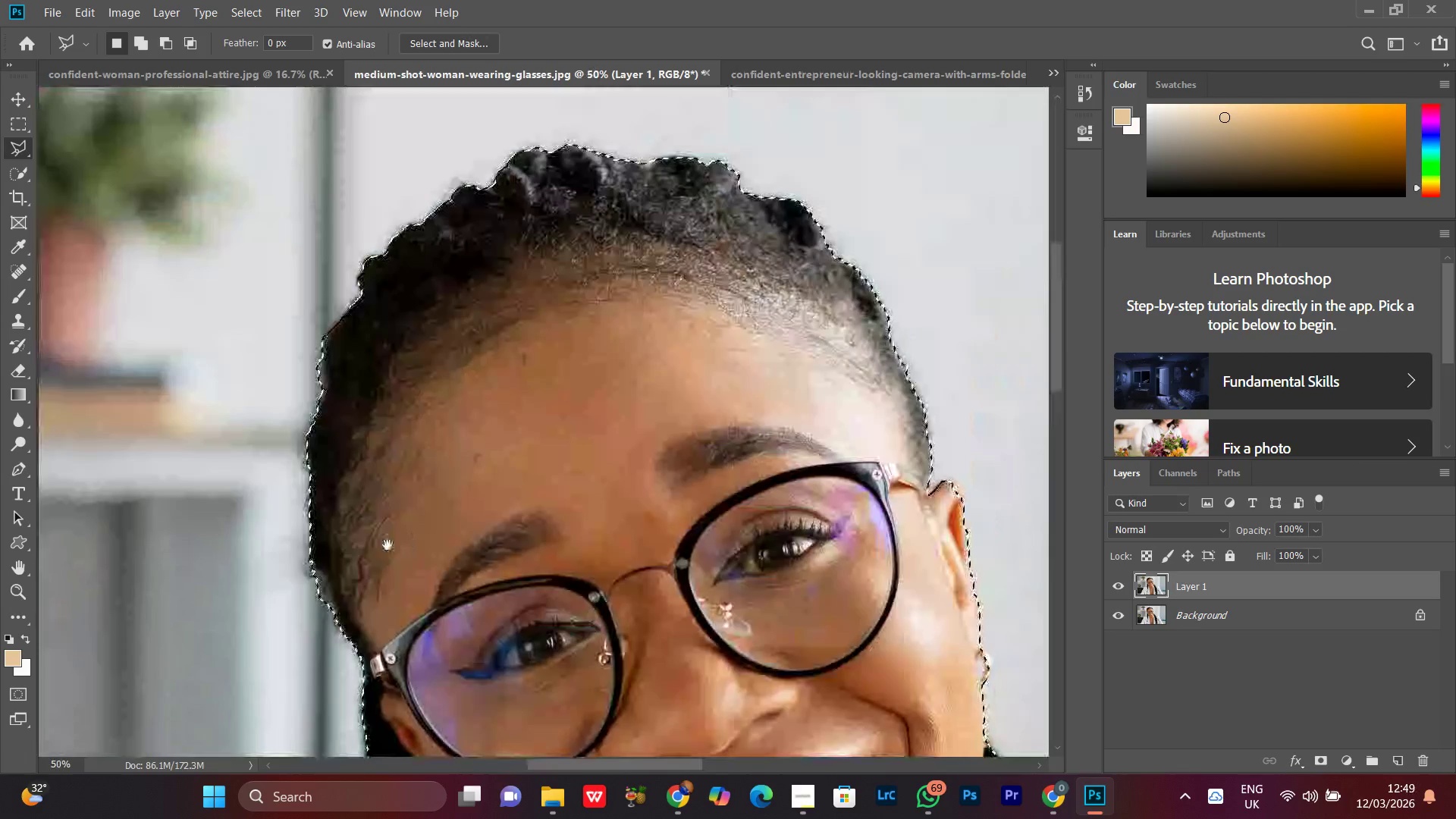 
hold_key(key=Space, duration=1.45)
 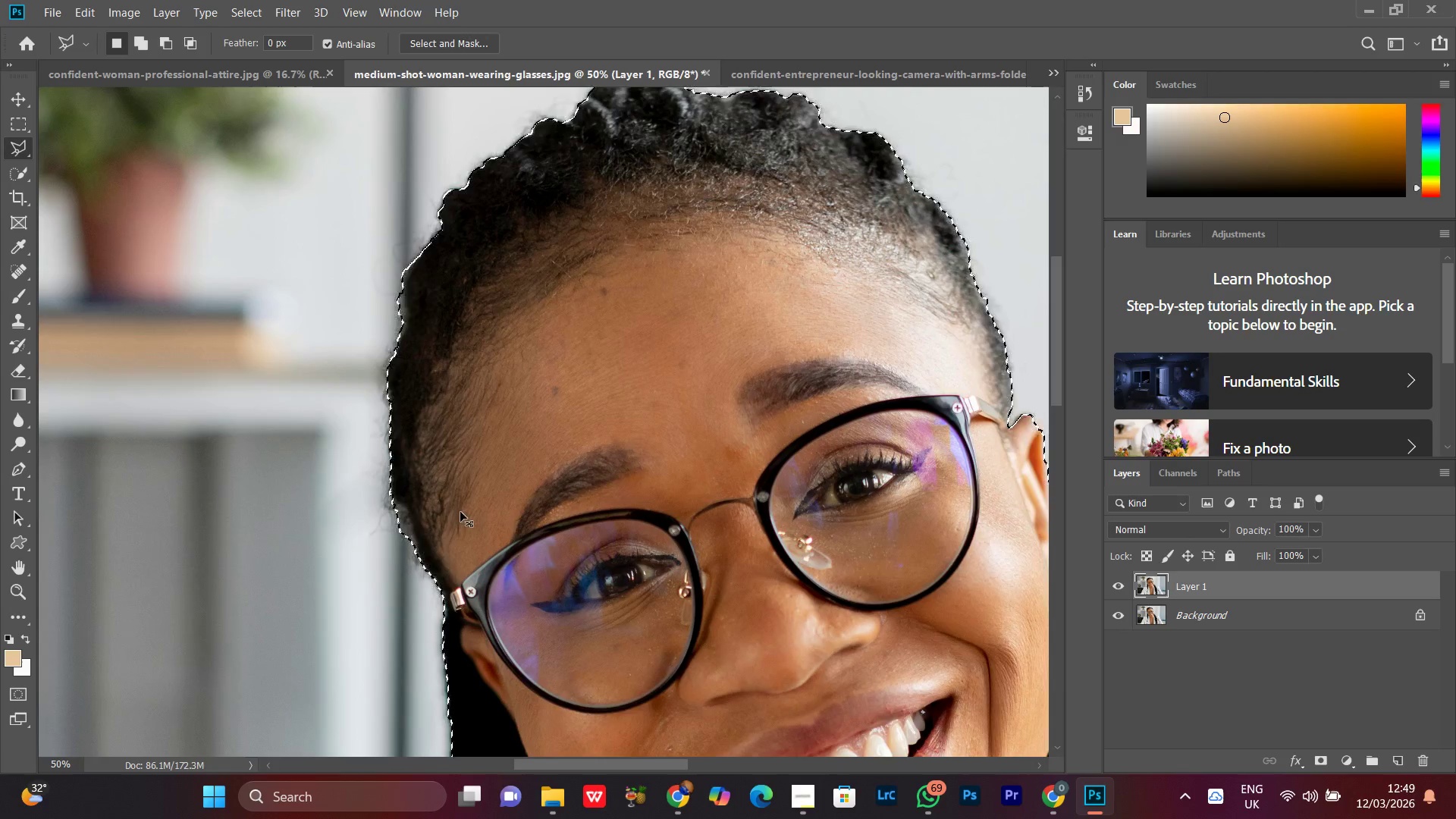 
left_click_drag(start_coordinate=[386, 525], to_coordinate=[466, 458])
 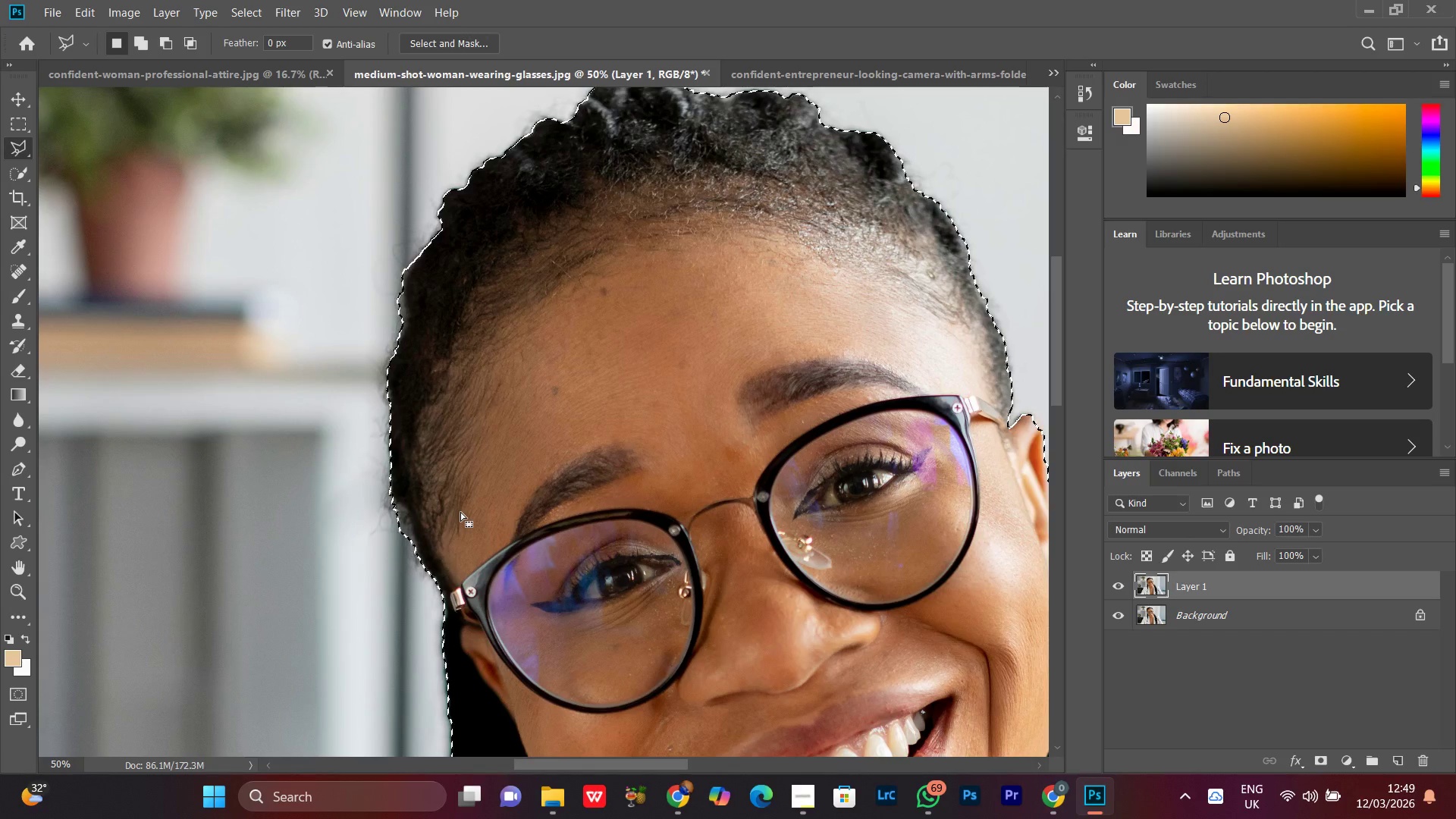 
key(Control+Equal)
 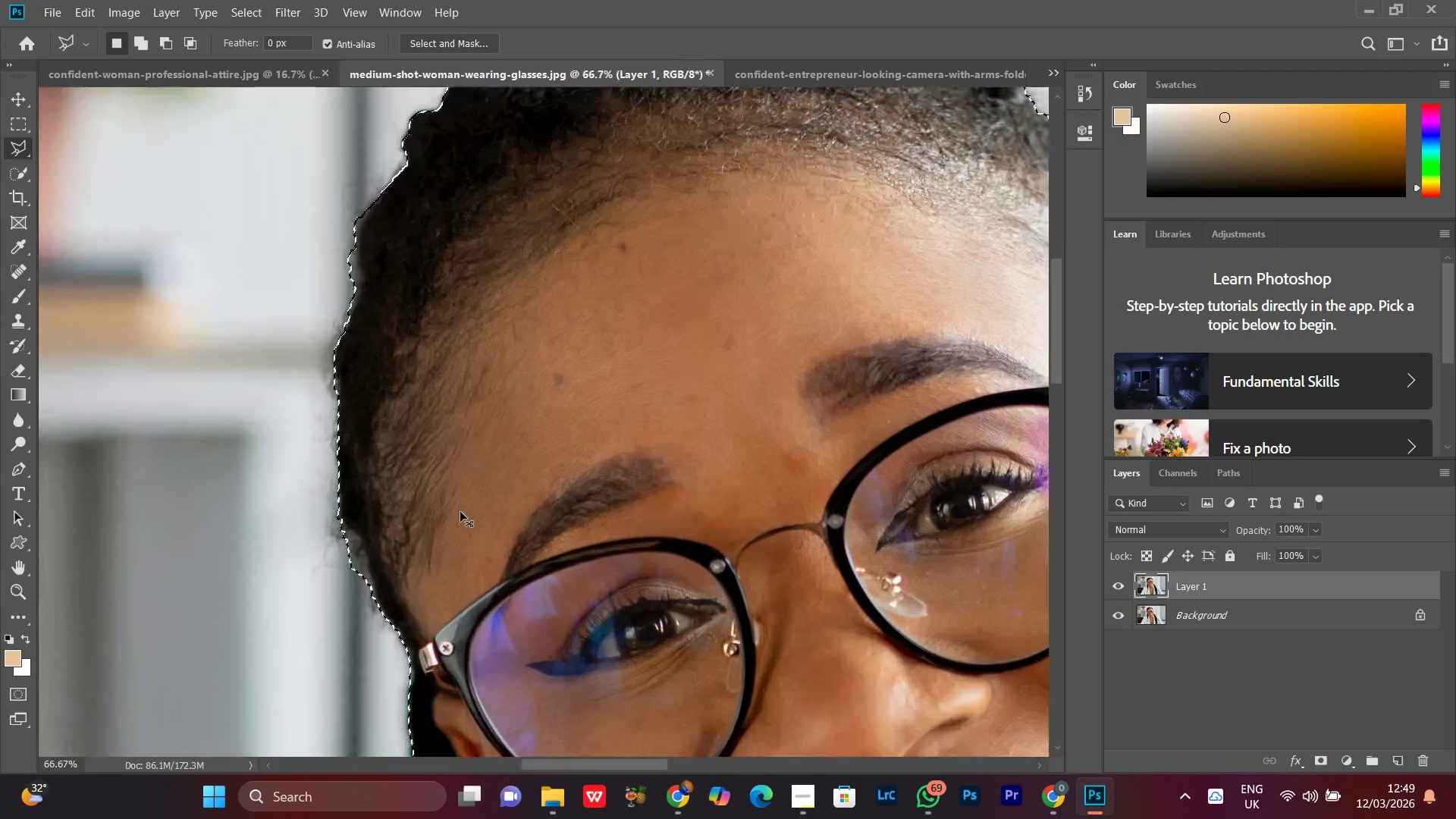 
key(Control+Equal)
 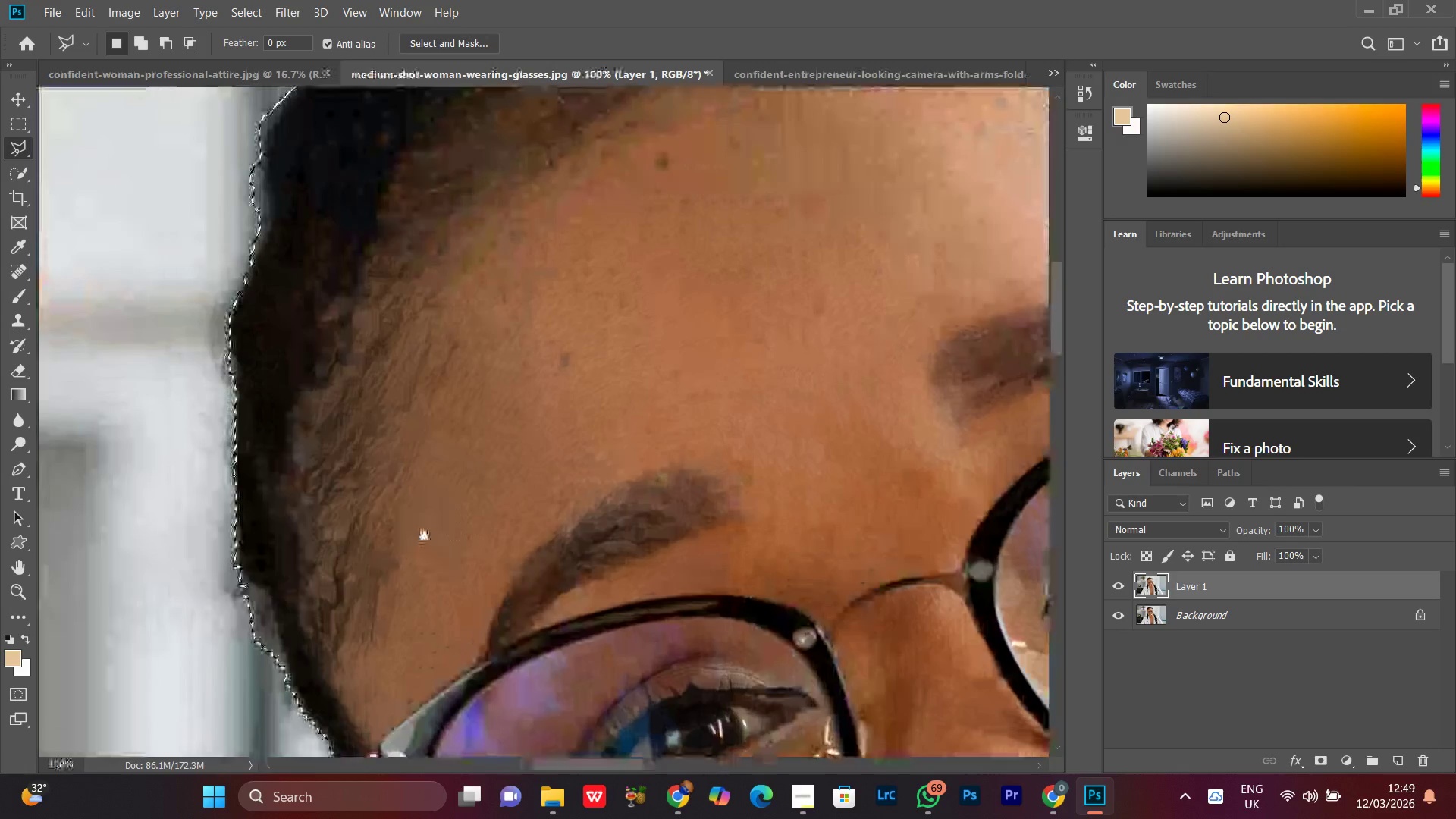 
hold_key(key=Space, duration=0.81)
 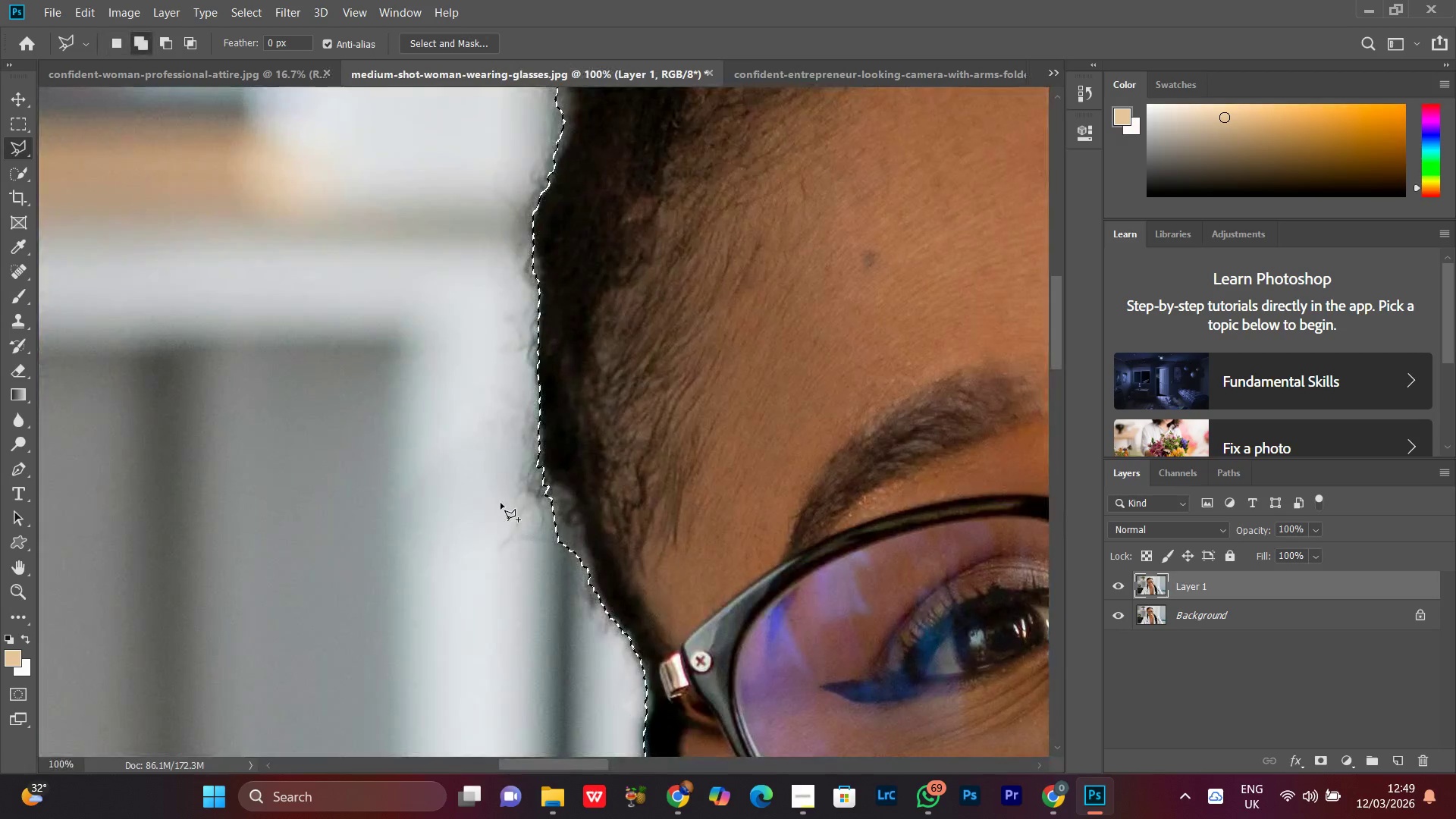 
left_click_drag(start_coordinate=[334, 584], to_coordinate=[638, 484])
 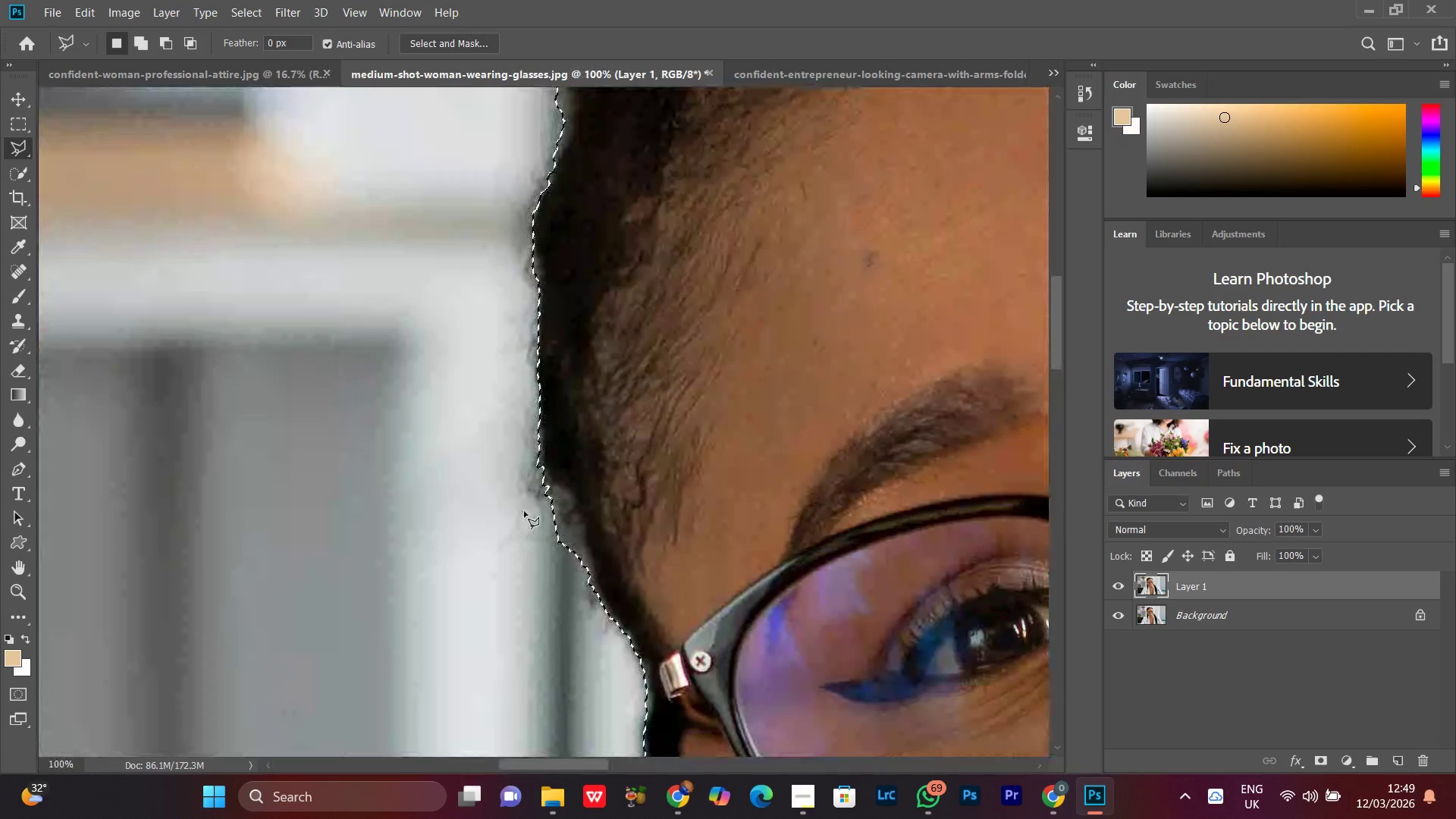 
hold_key(key=ShiftLeft, duration=0.62)
 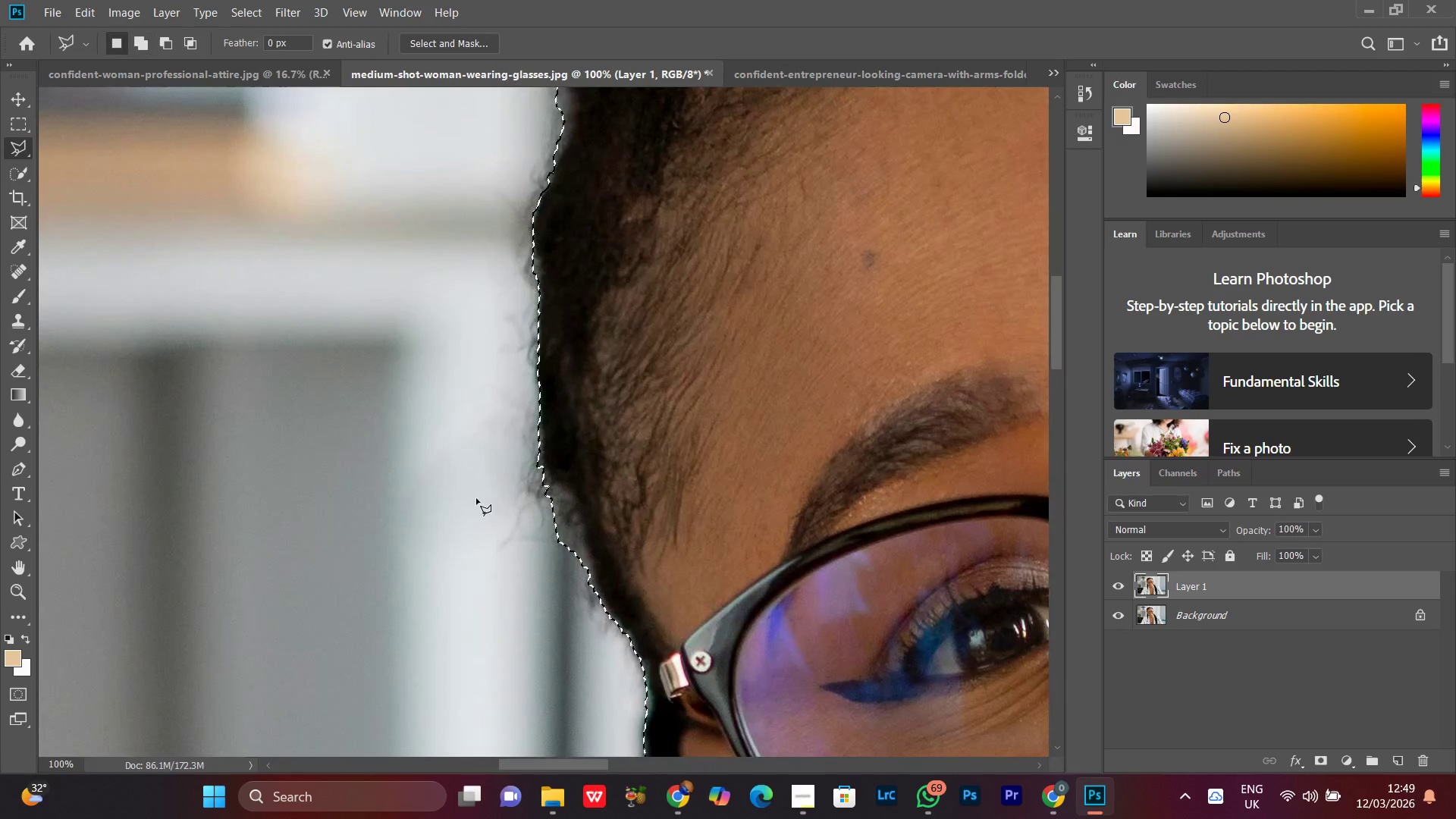 
hold_key(key=AltLeft, duration=1.03)
left_click([475, 498])
 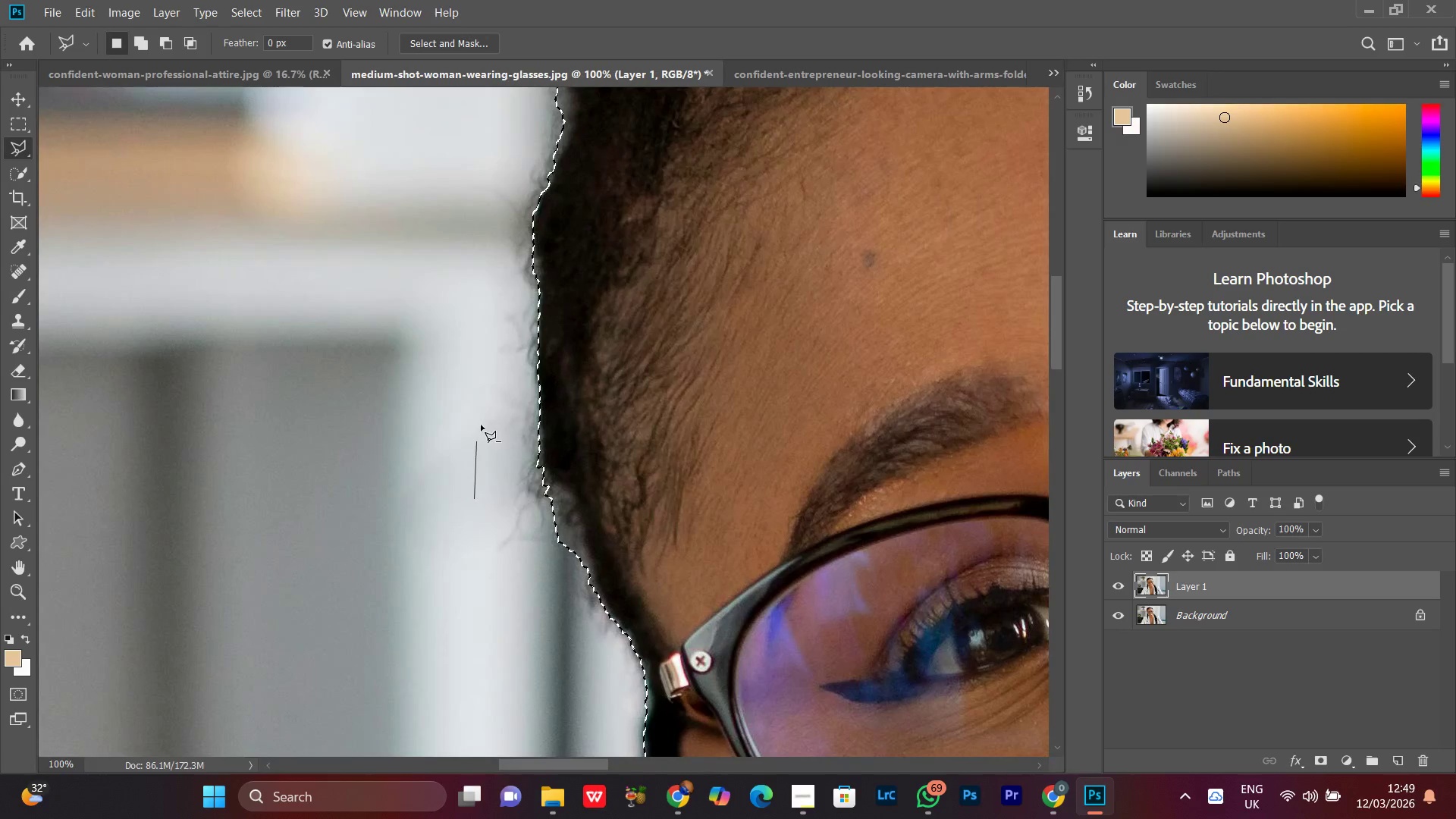 
double_click([481, 422])
 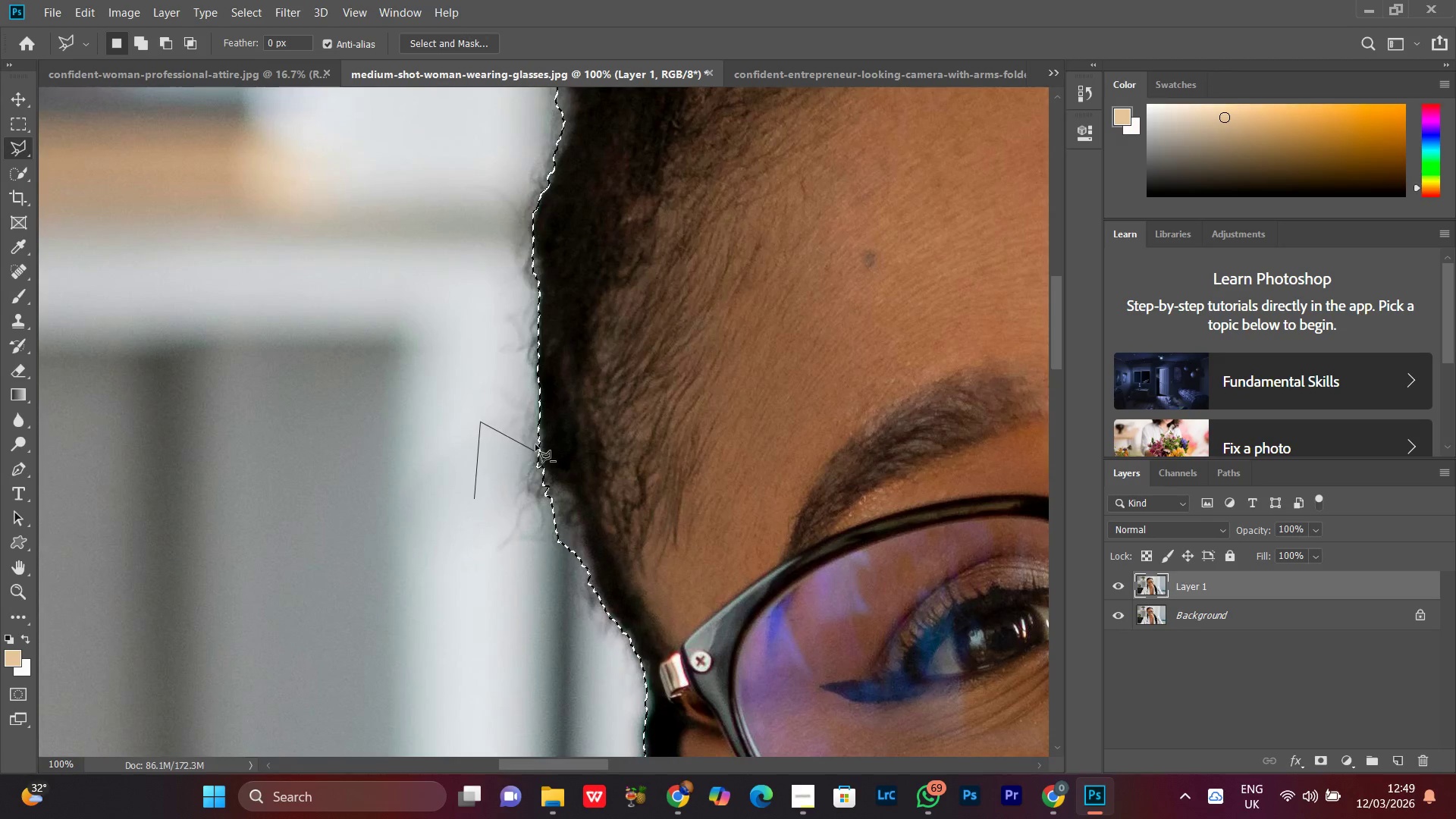 
left_click([535, 449])
 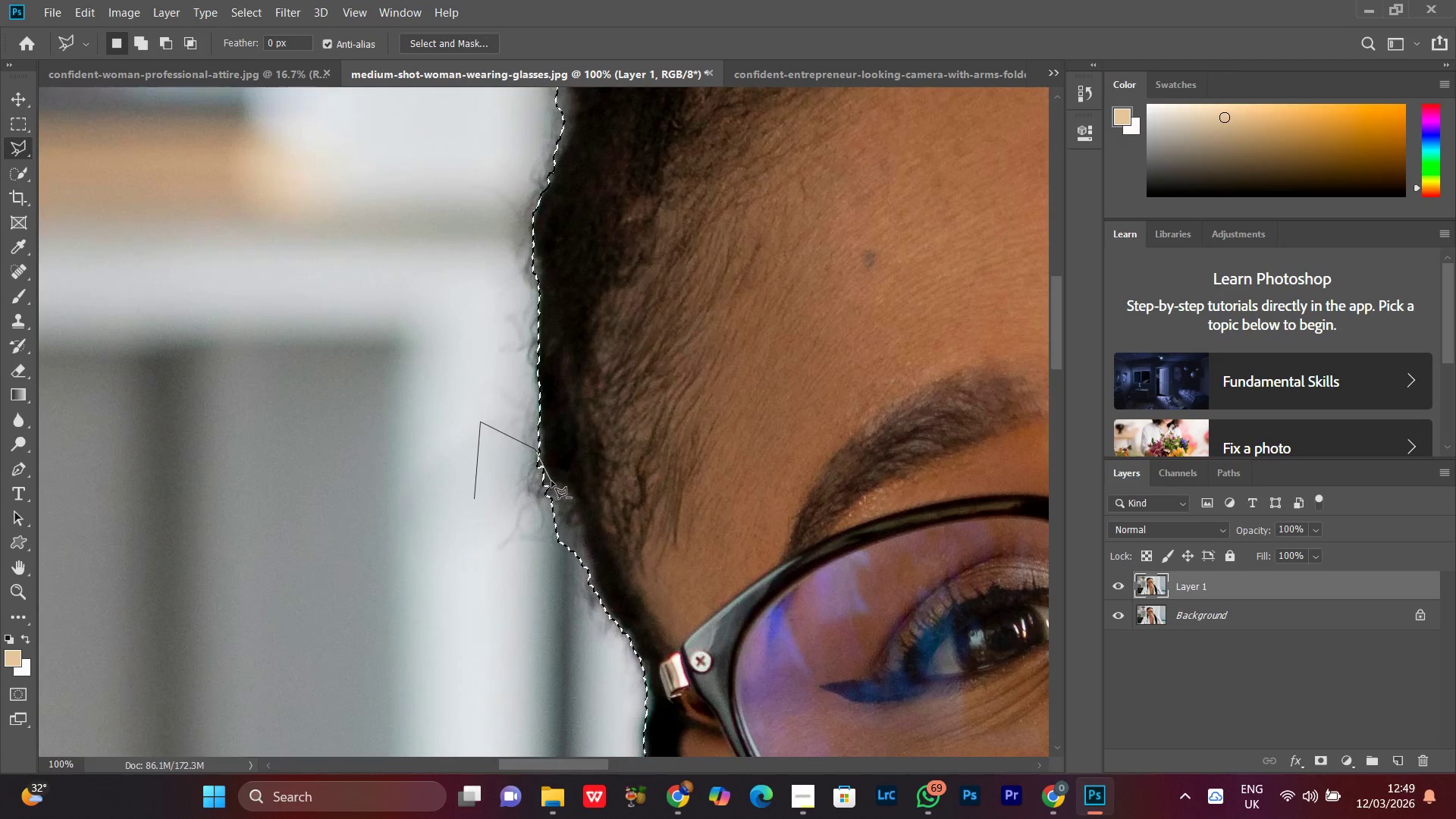 
left_click([550, 481])
 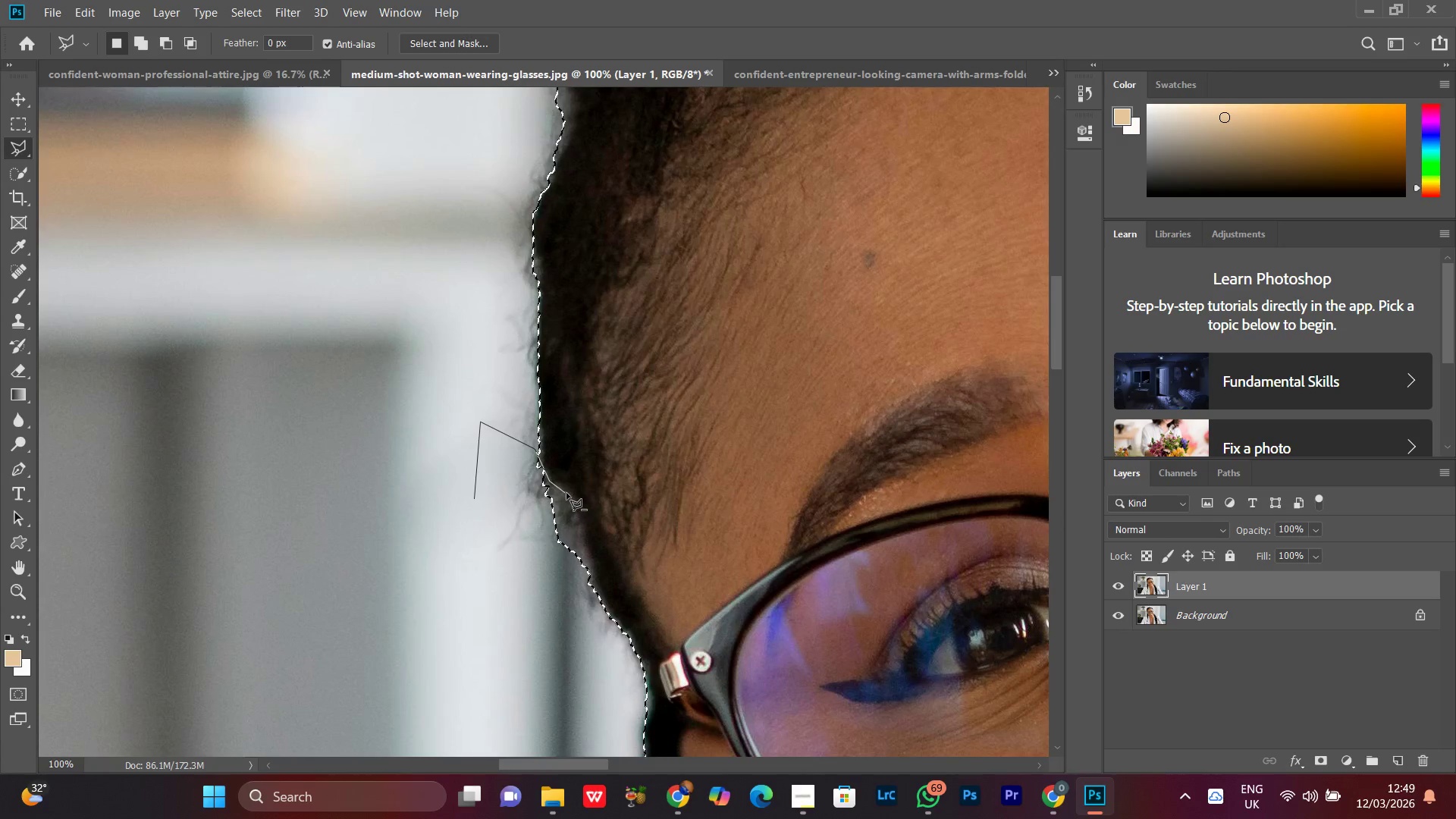 
left_click([569, 493])
 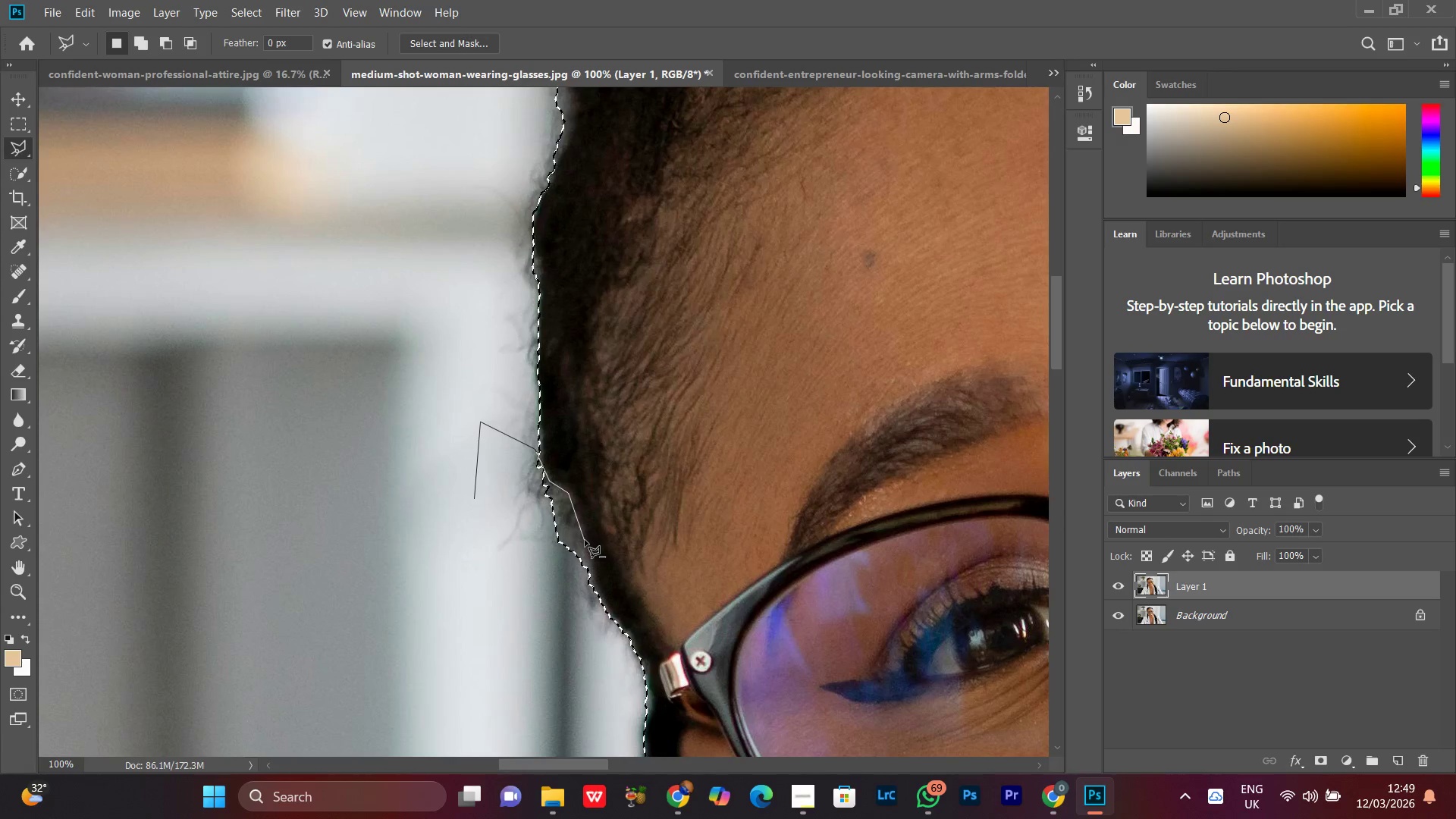 
left_click([585, 540])
 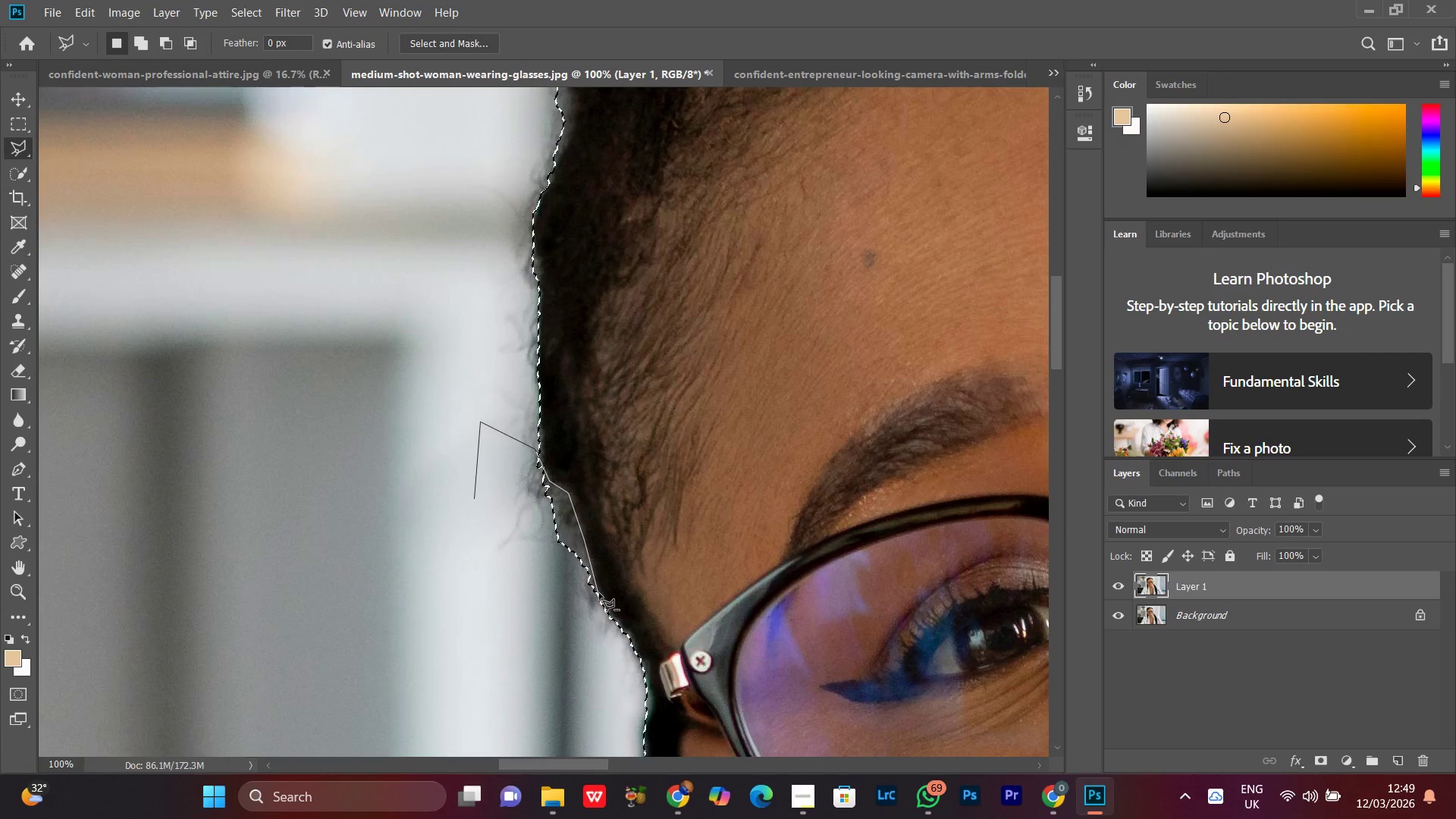 
left_click([599, 593])
 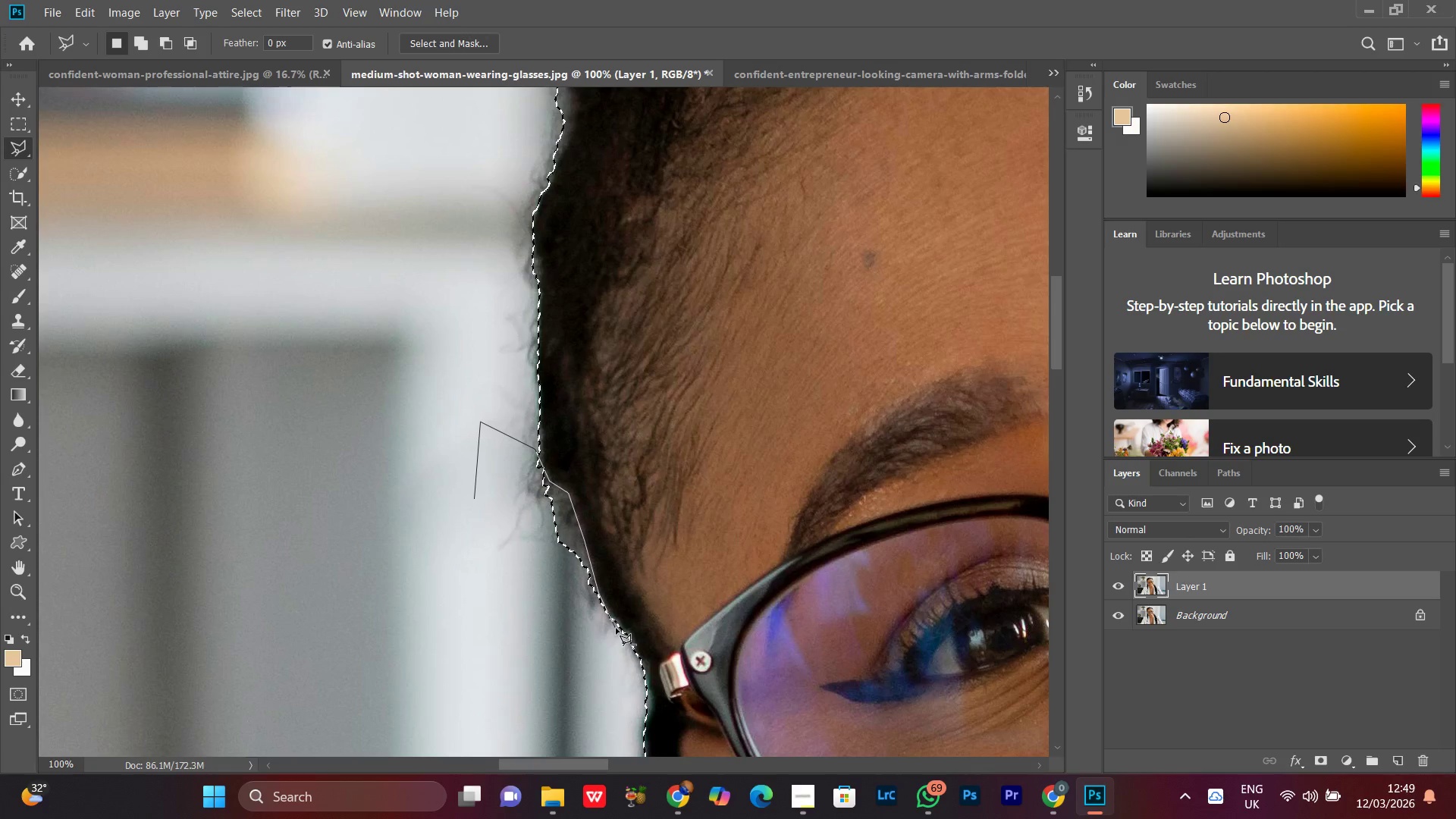 
double_click([616, 628])
 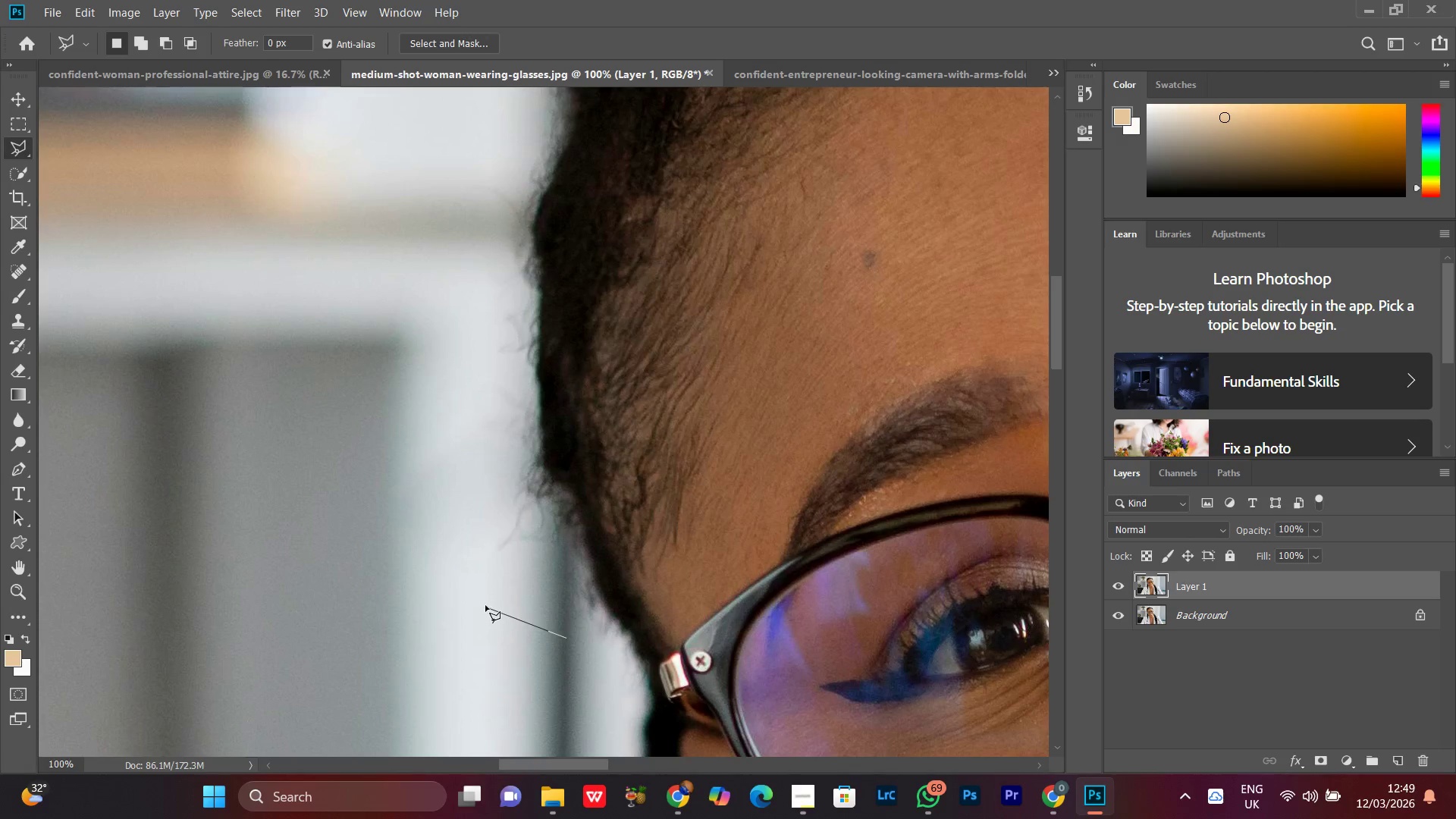 
key(Backspace)
 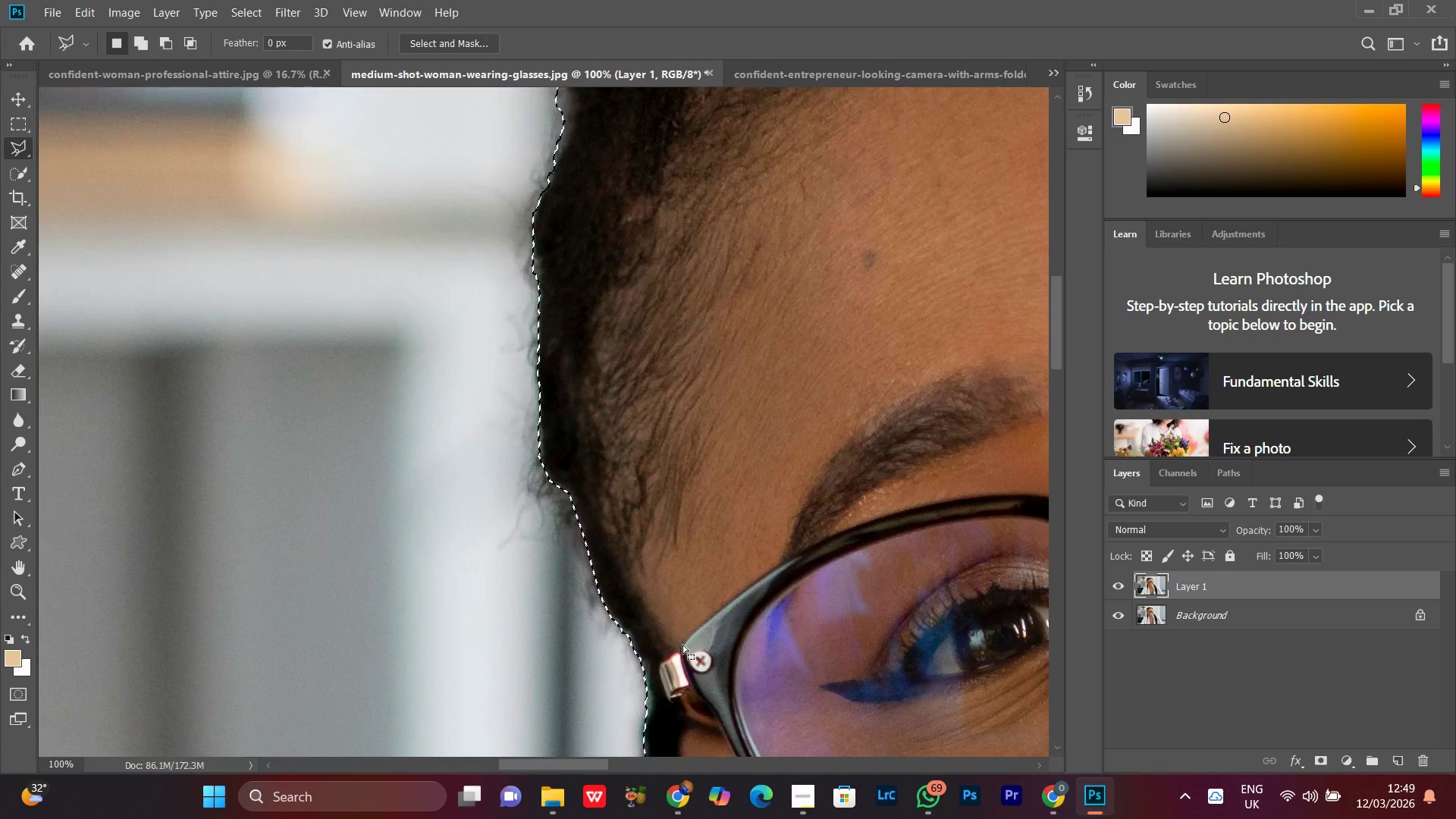 
key(Control+Minus)
 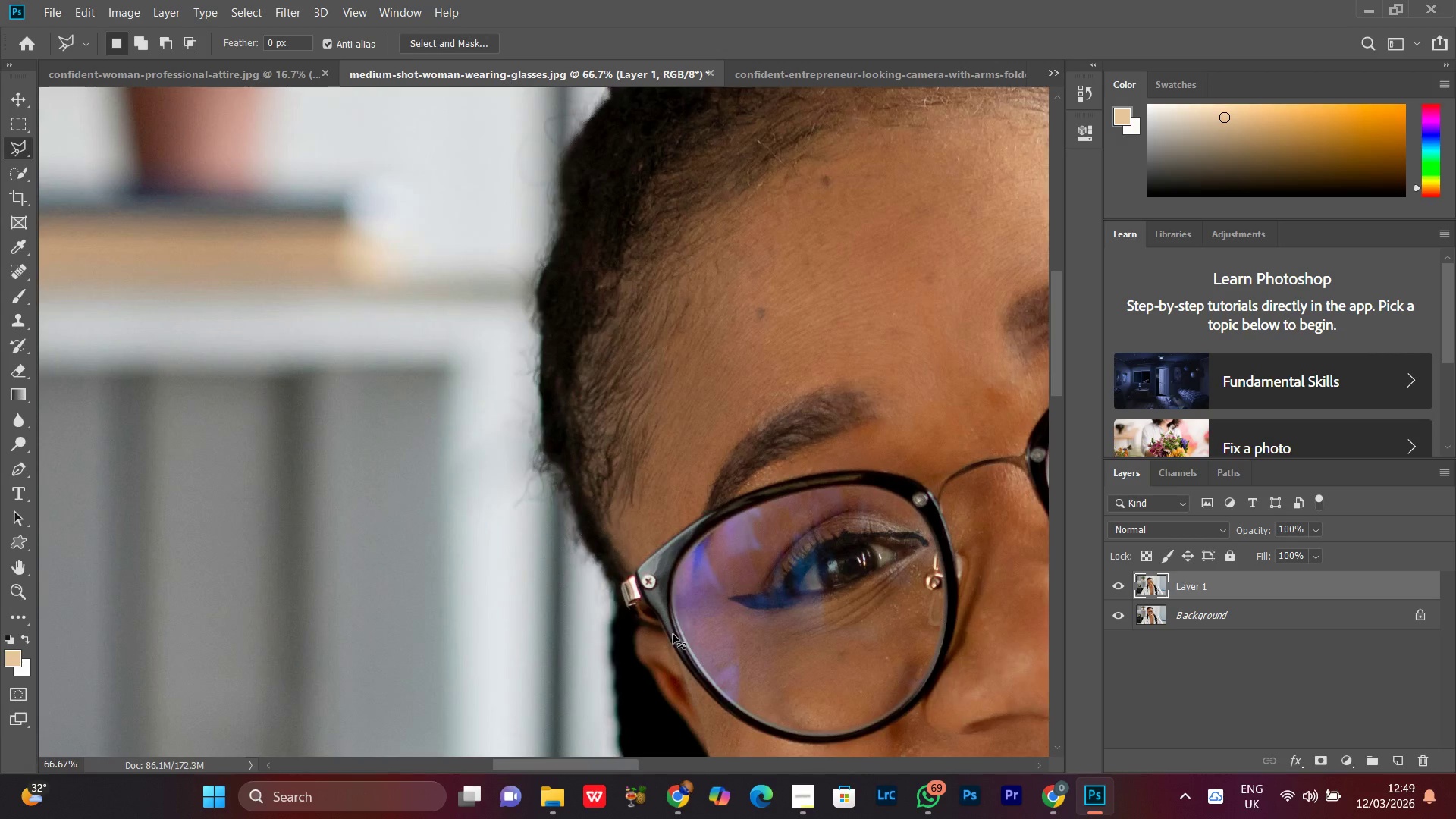 
key(Control+Minus)
 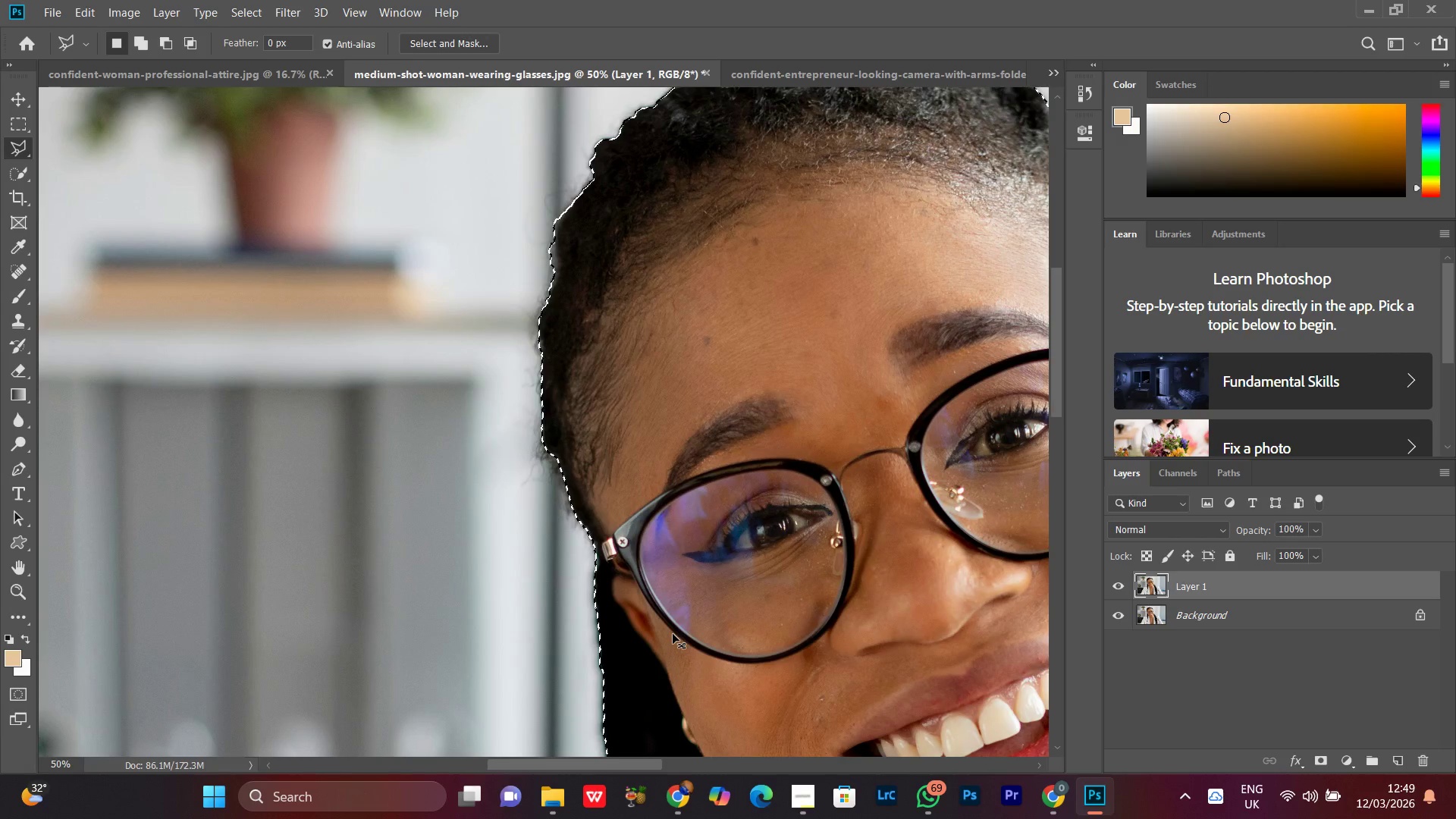 
key(Control+Minus)
 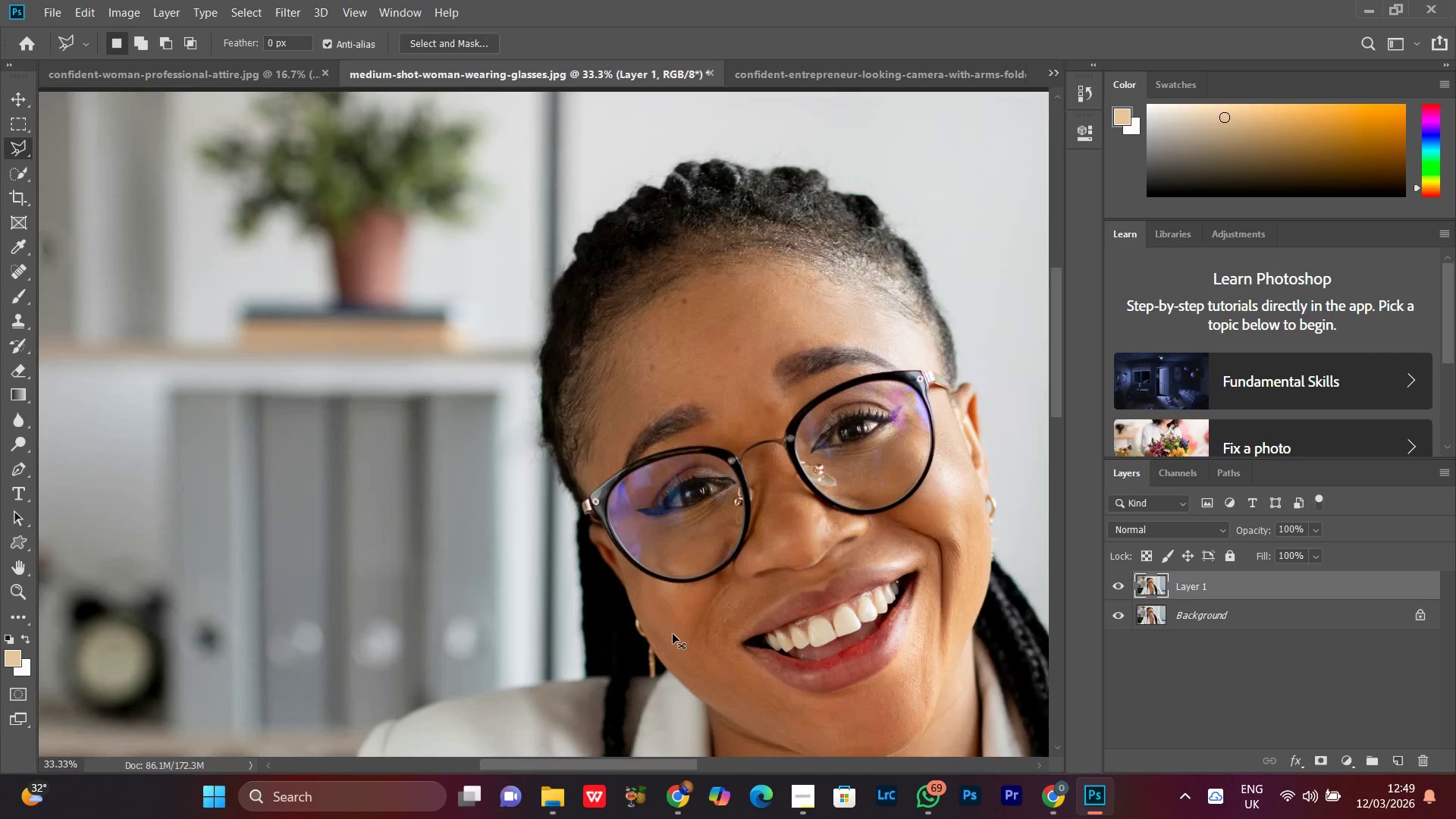 
key(Control+Minus)
 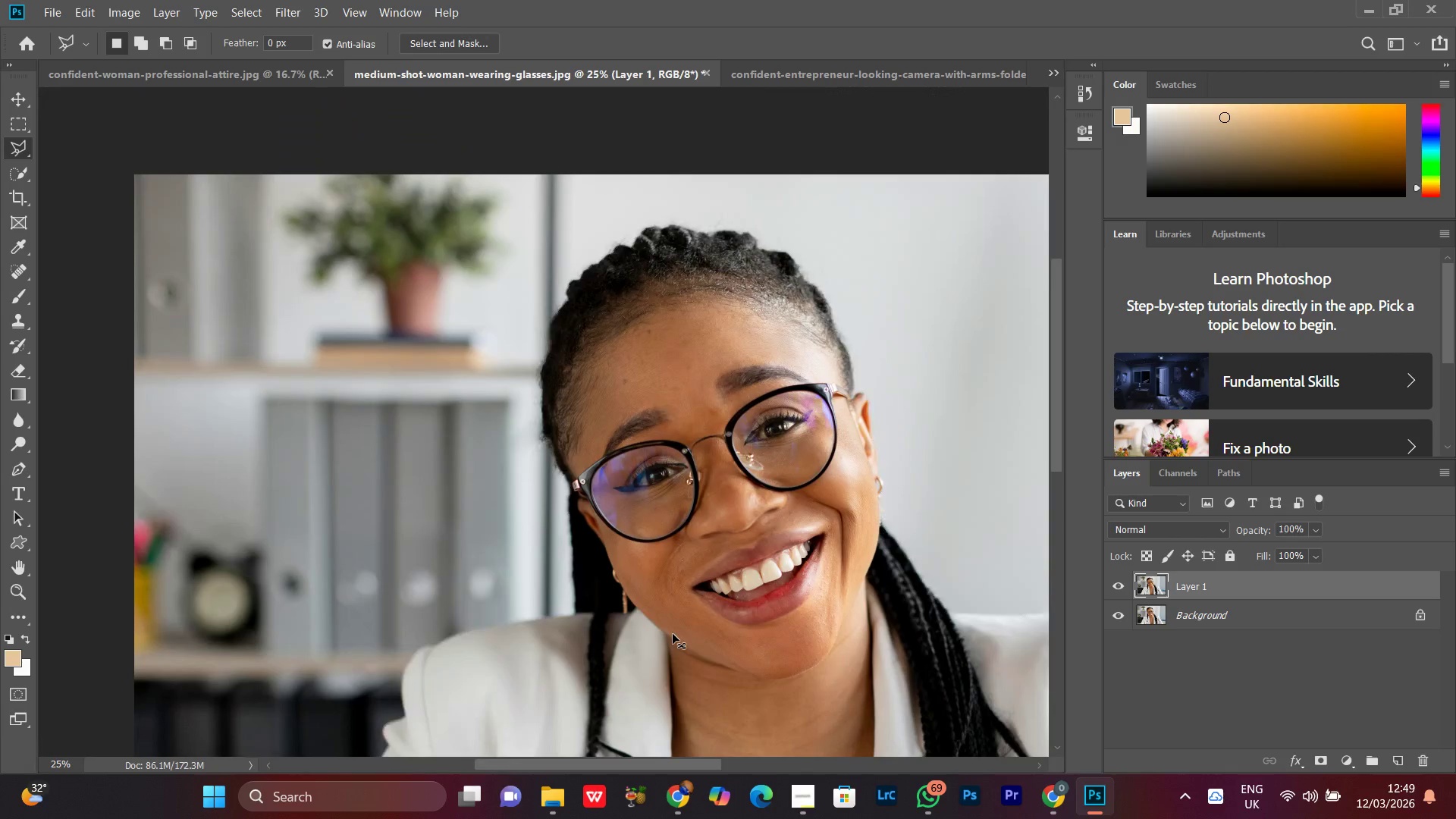 
key(Control+Minus)
 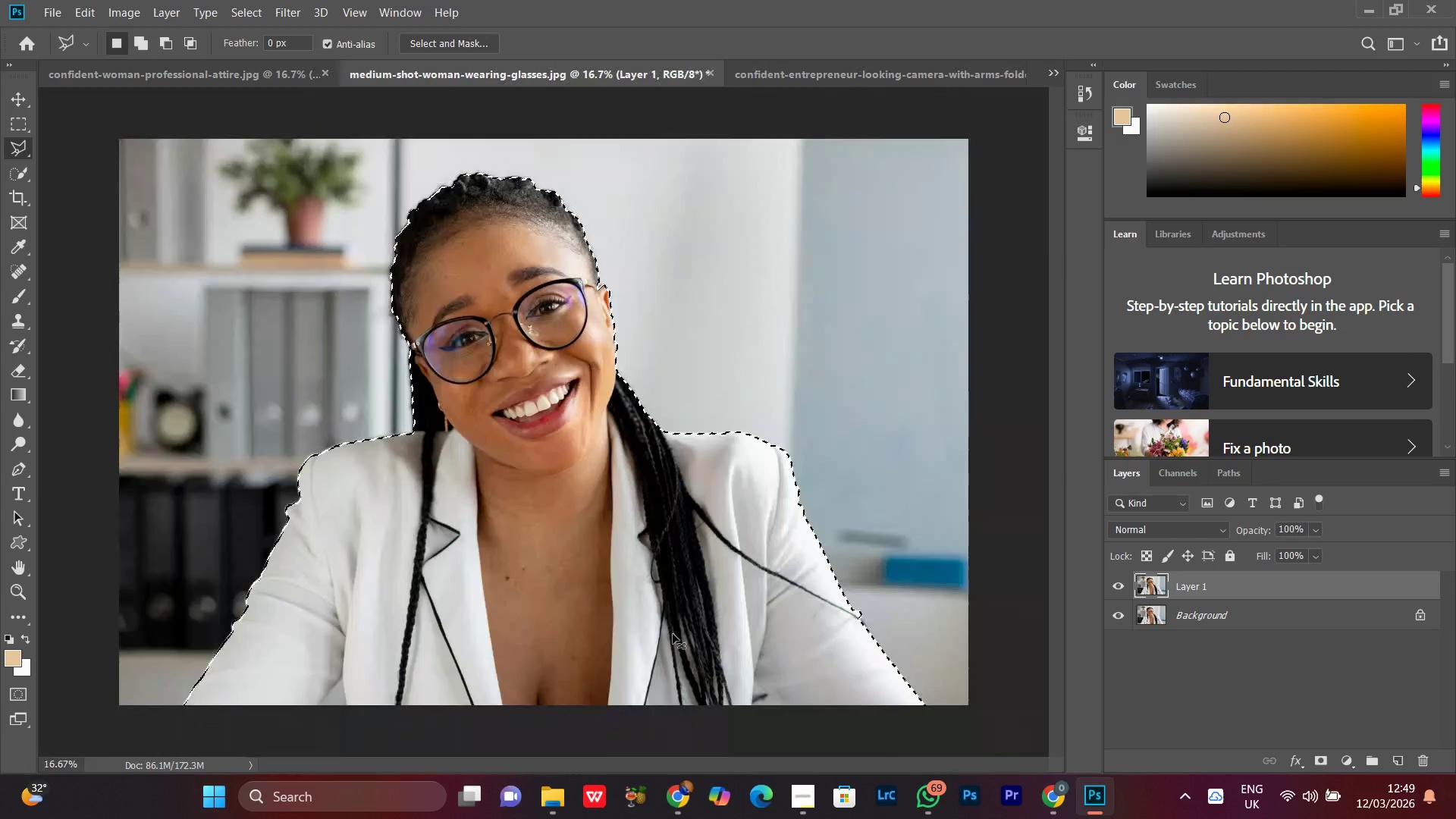 
key(Control+Equal)
 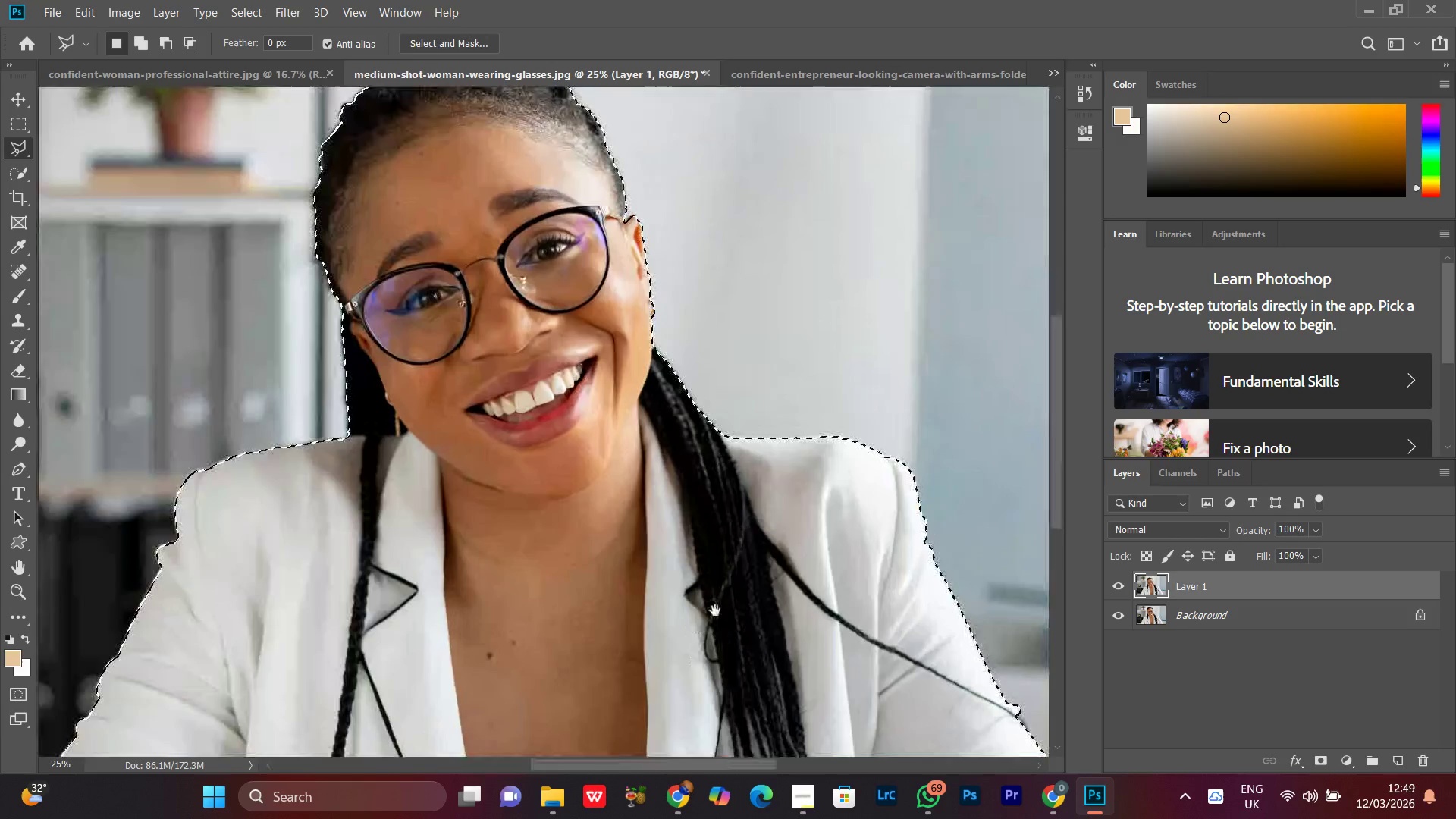 
hold_key(key=Space, duration=1.52)
 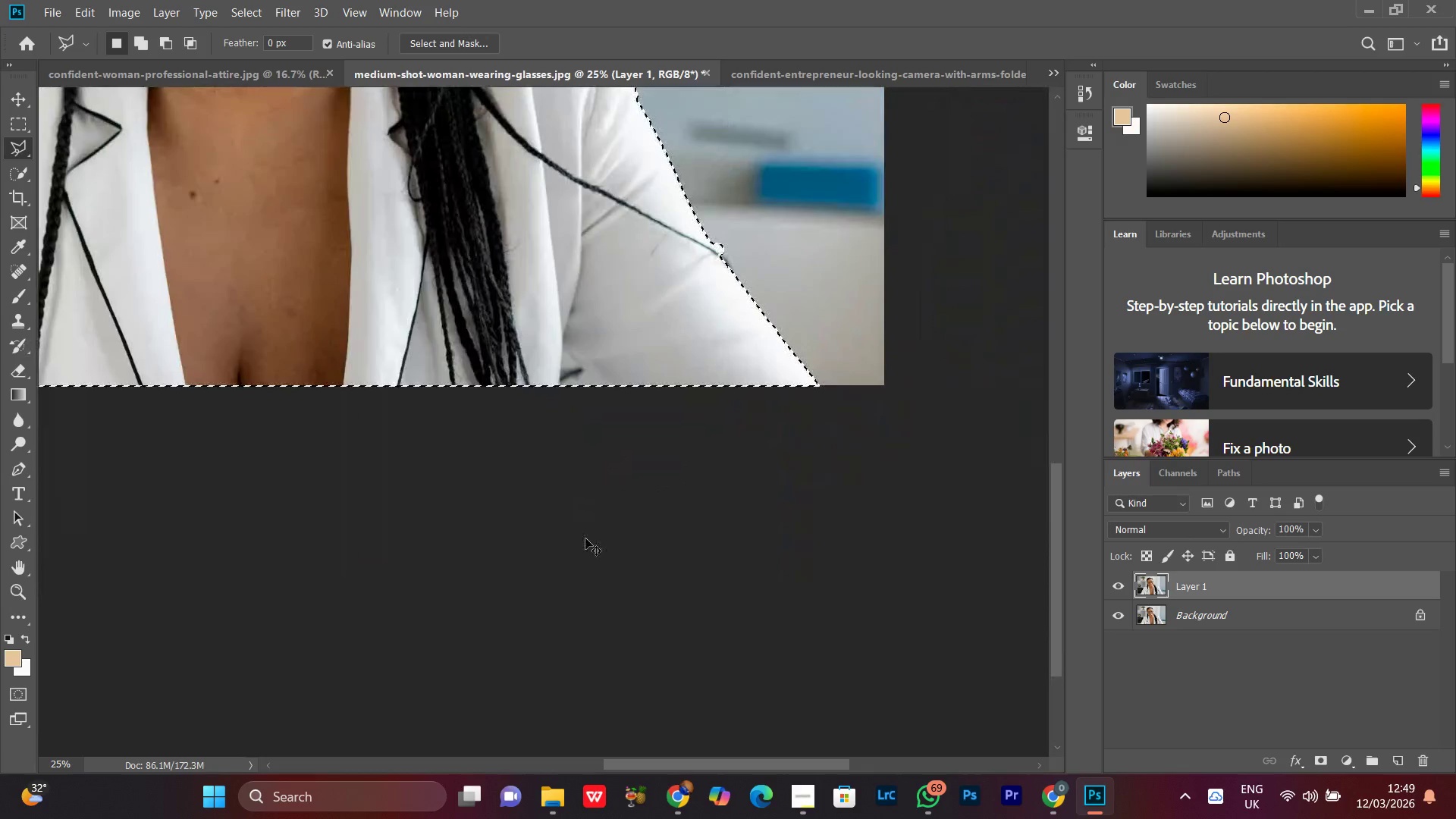 
left_click_drag(start_coordinate=[715, 610], to_coordinate=[560, 275])
 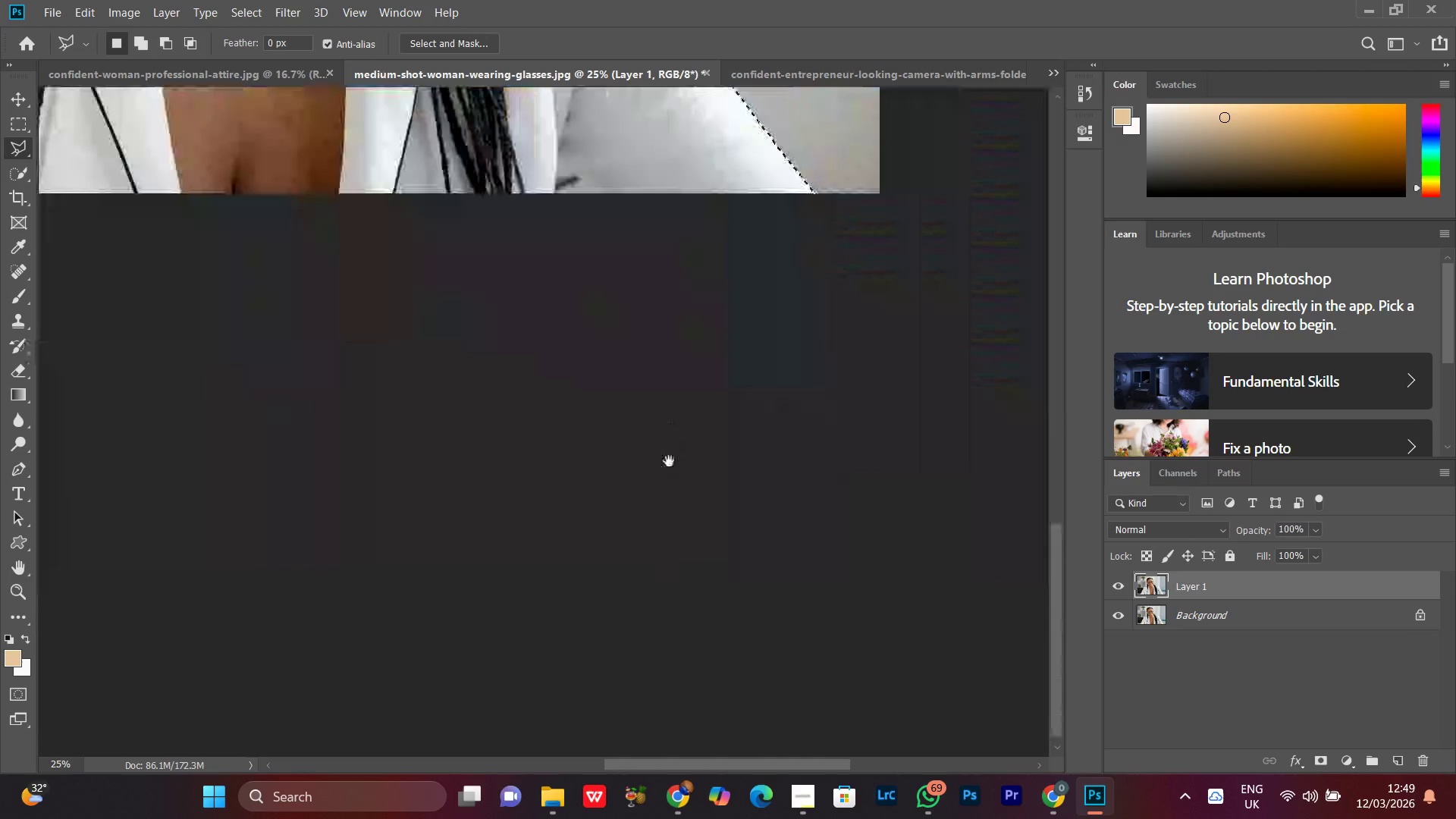 
left_click_drag(start_coordinate=[669, 454], to_coordinate=[669, 487])
 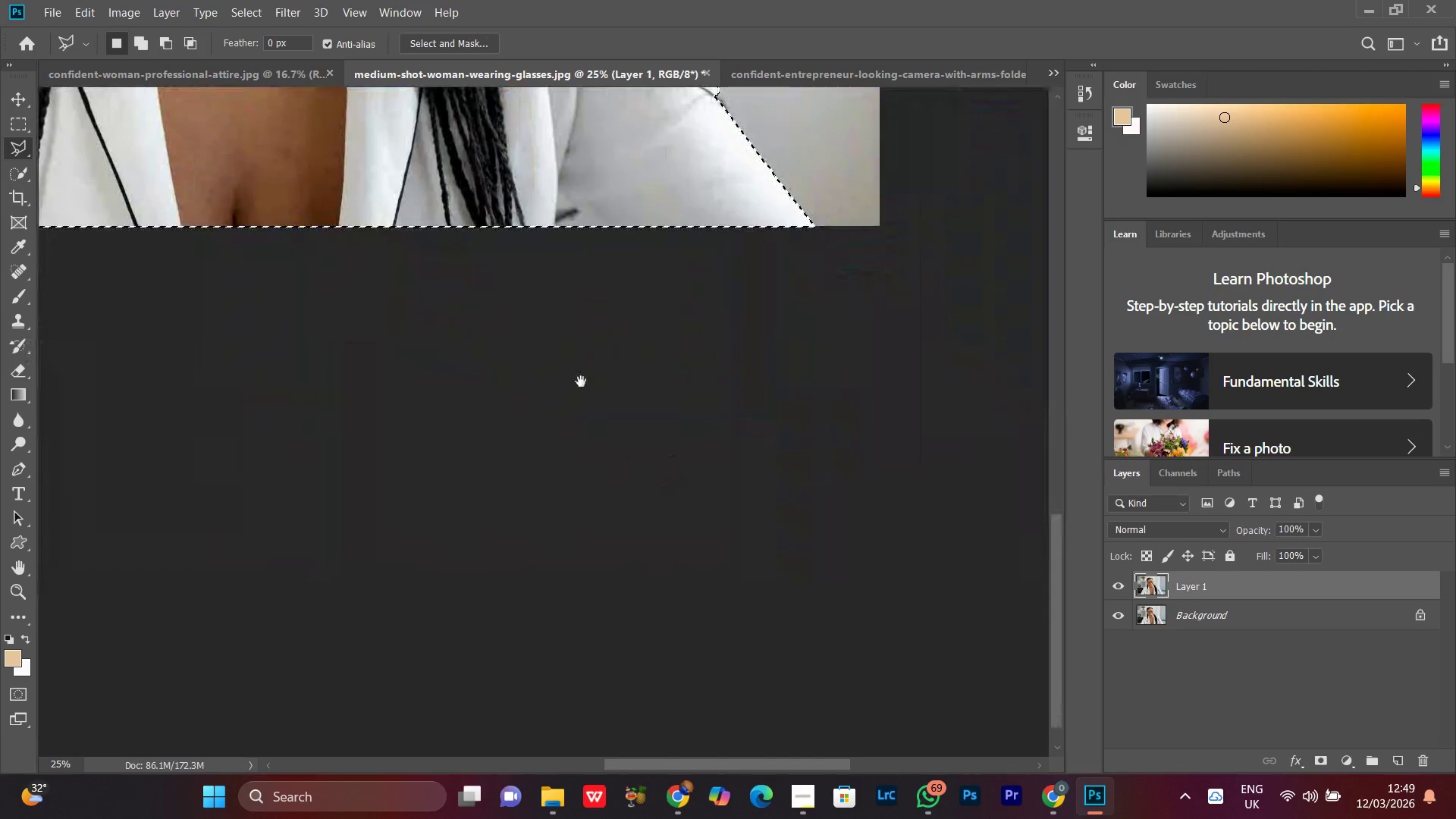 
left_click_drag(start_coordinate=[581, 381], to_coordinate=[585, 541])
 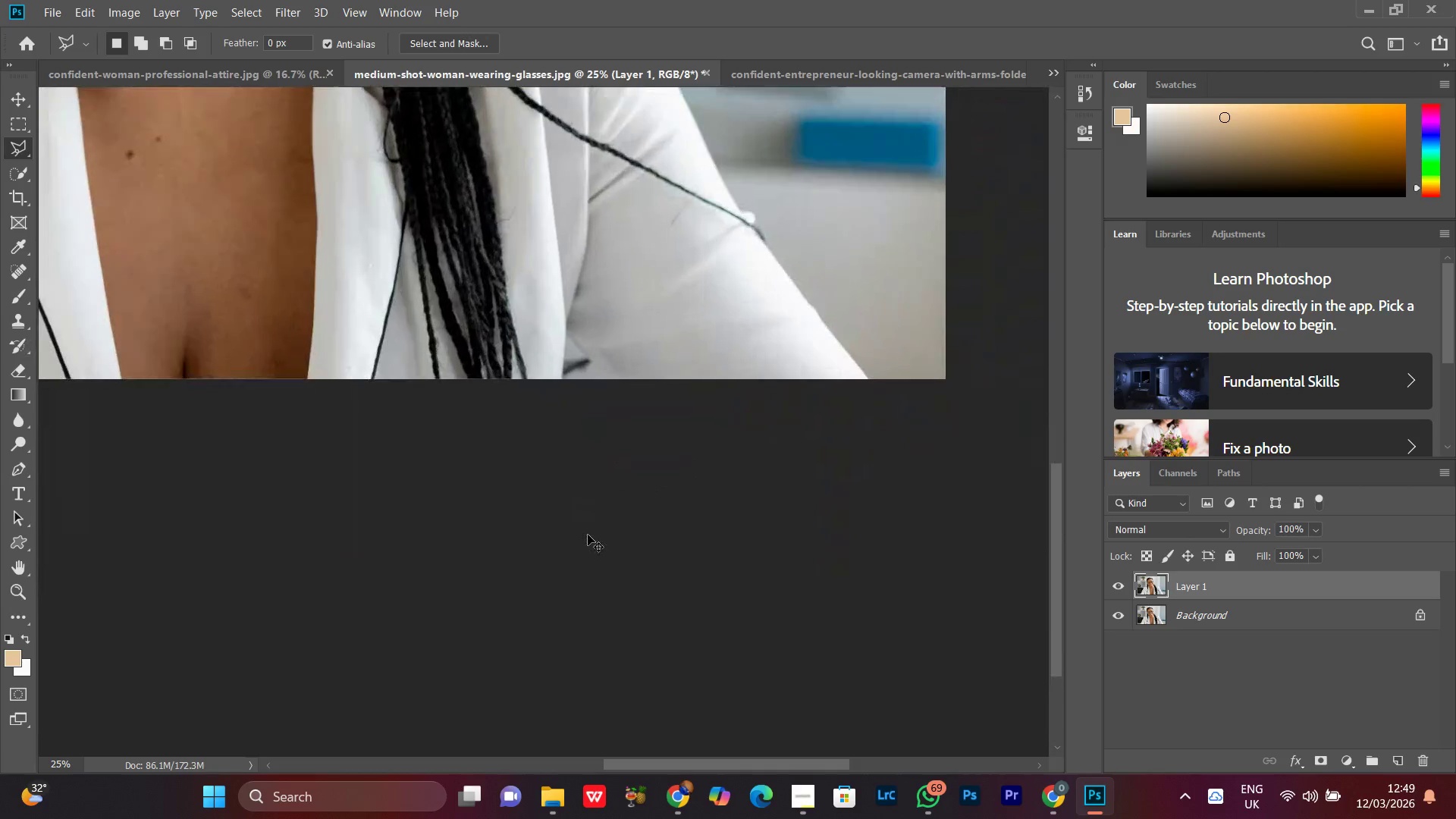 
key(Space)
 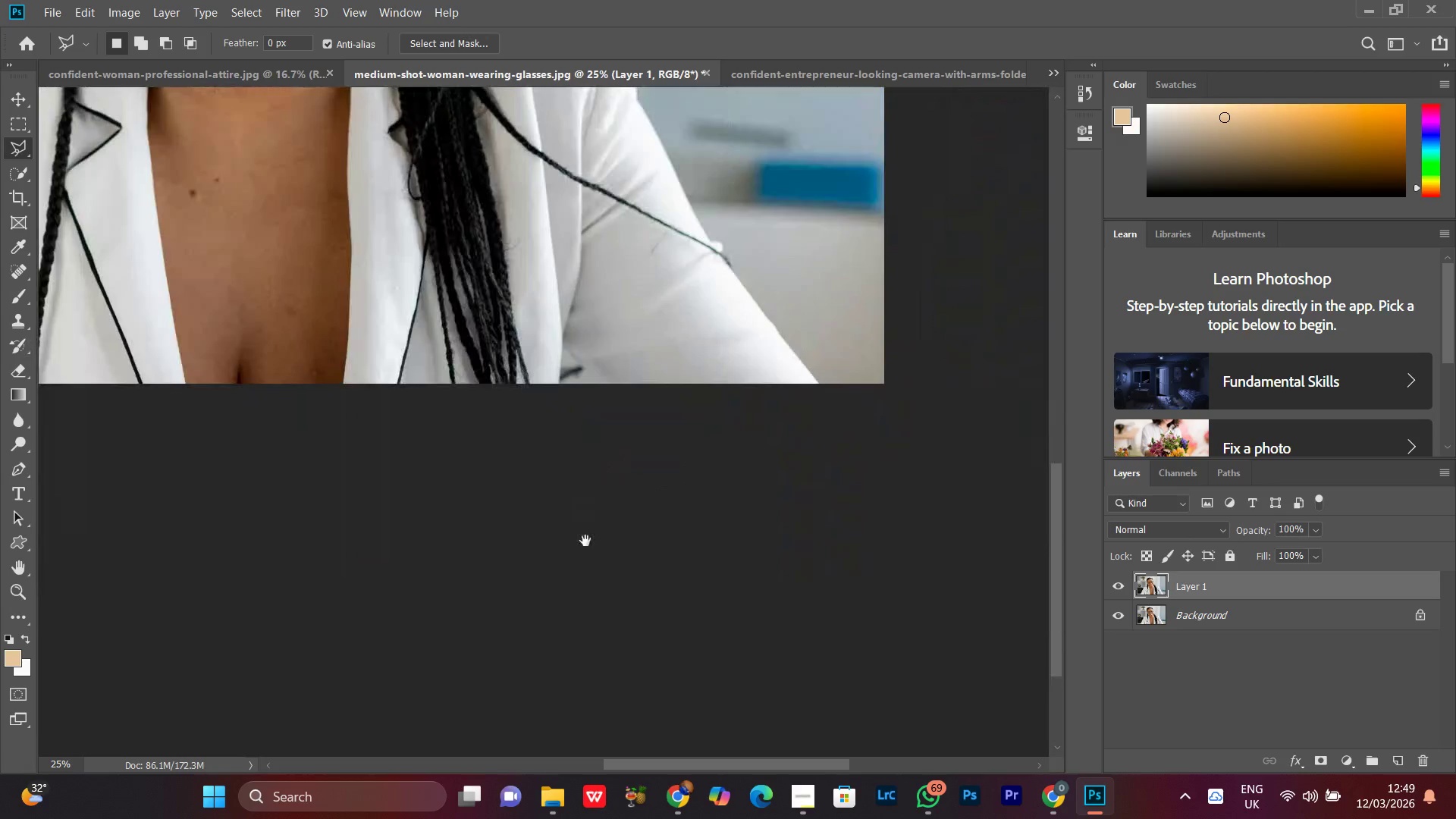 
key(Space)
 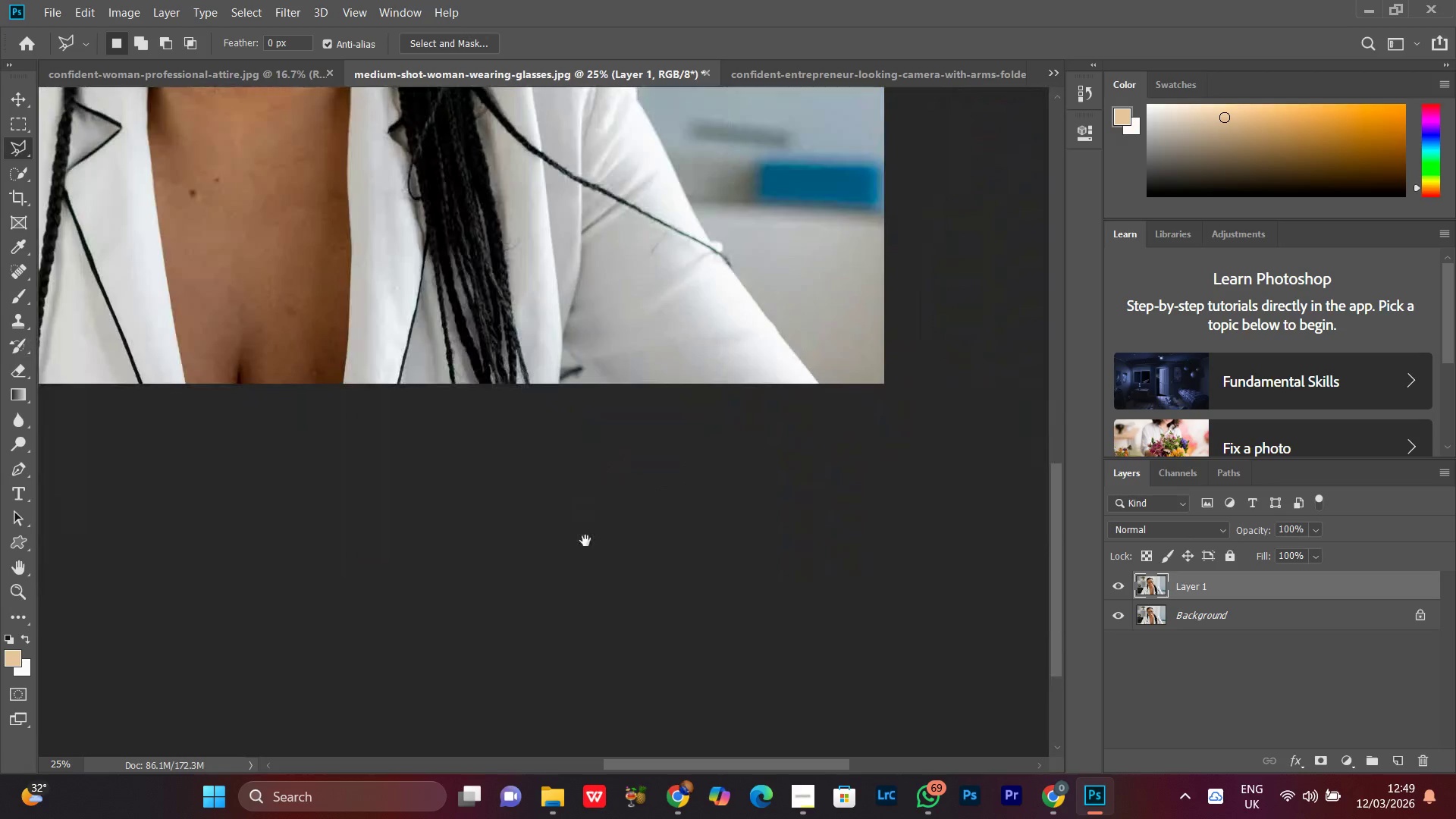 
key(Space)
 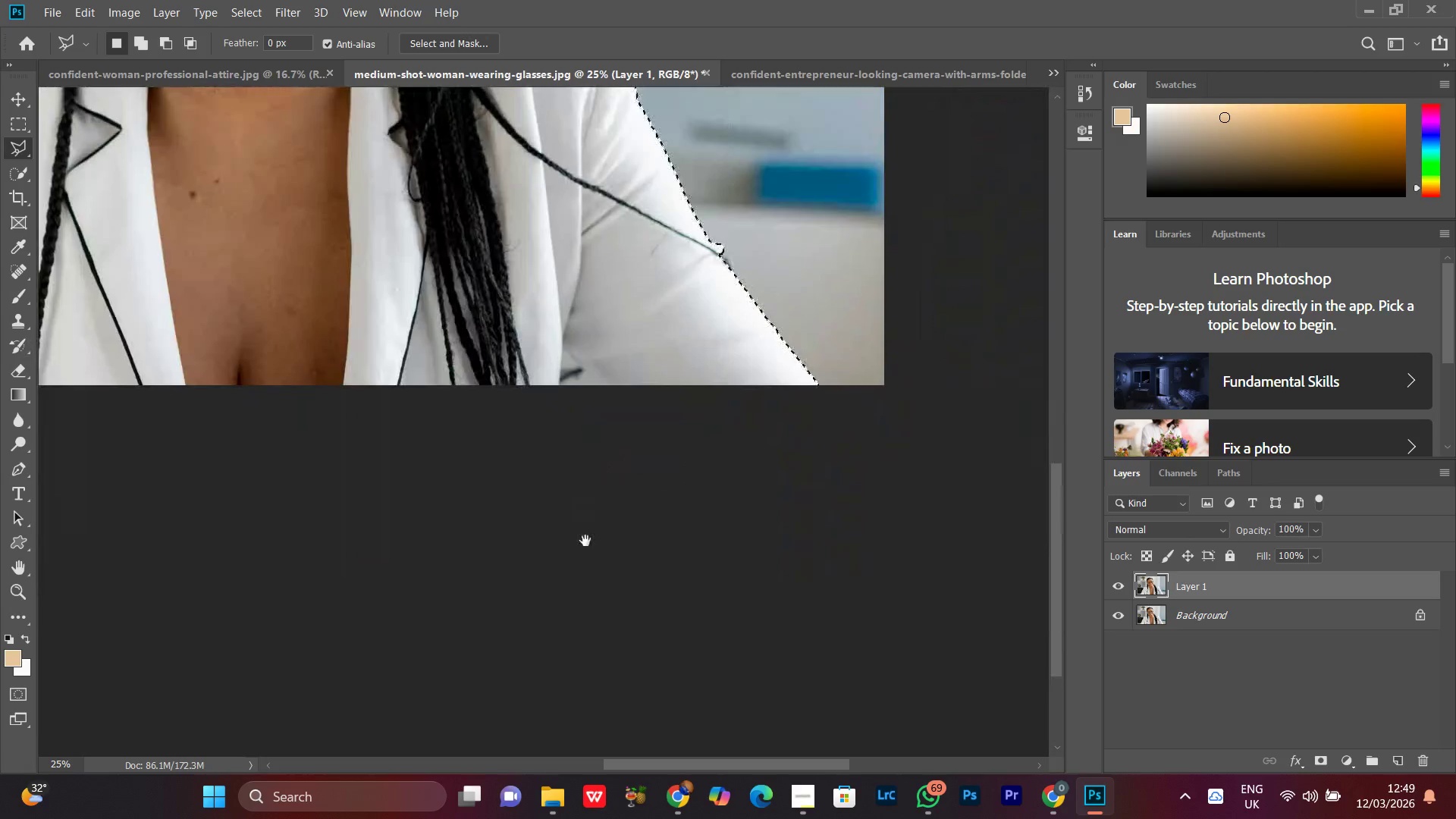 
key(Space)
 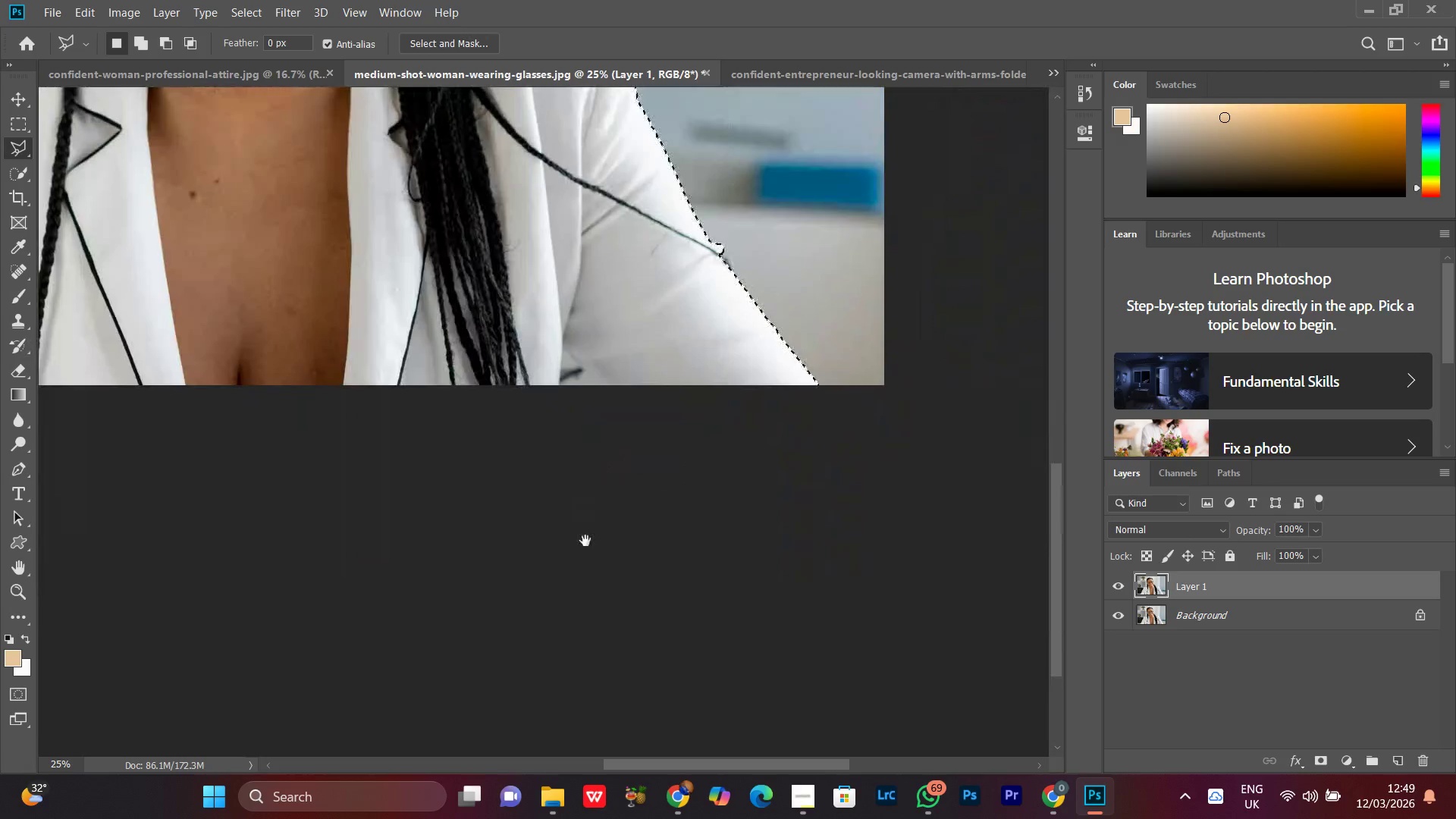 
key(Space)
 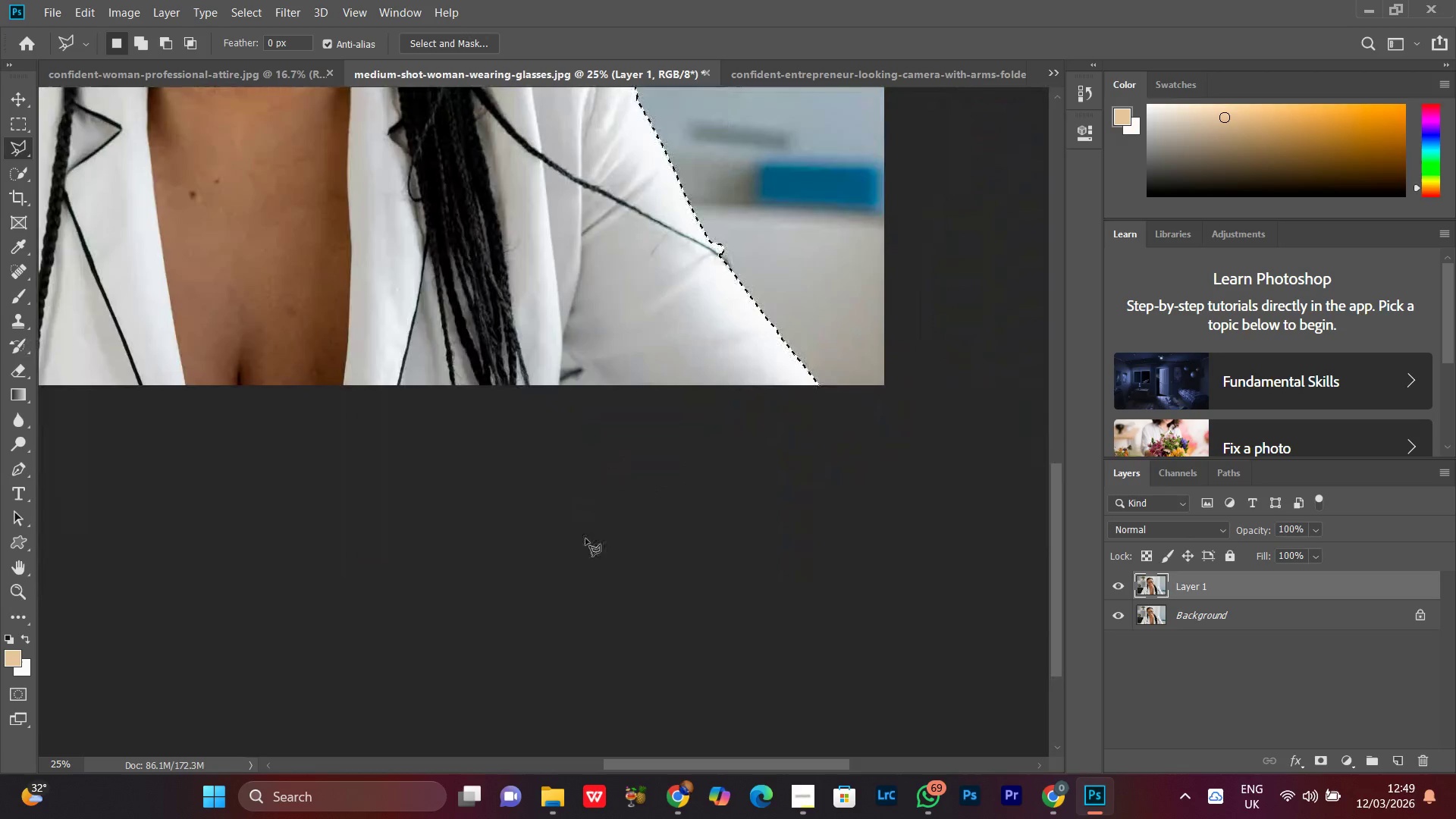 
key(Space)
 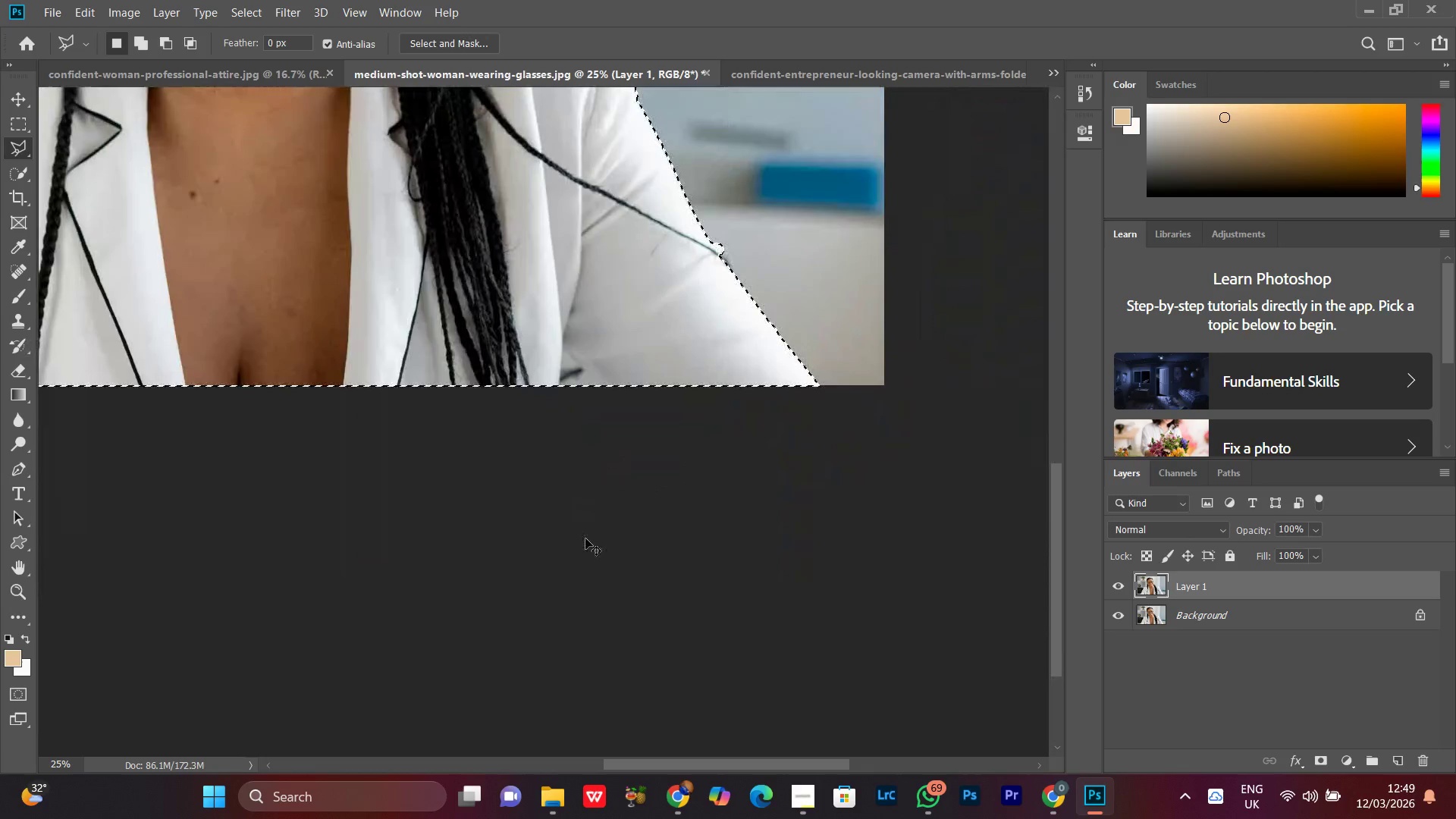 
key(Control+Equal)
 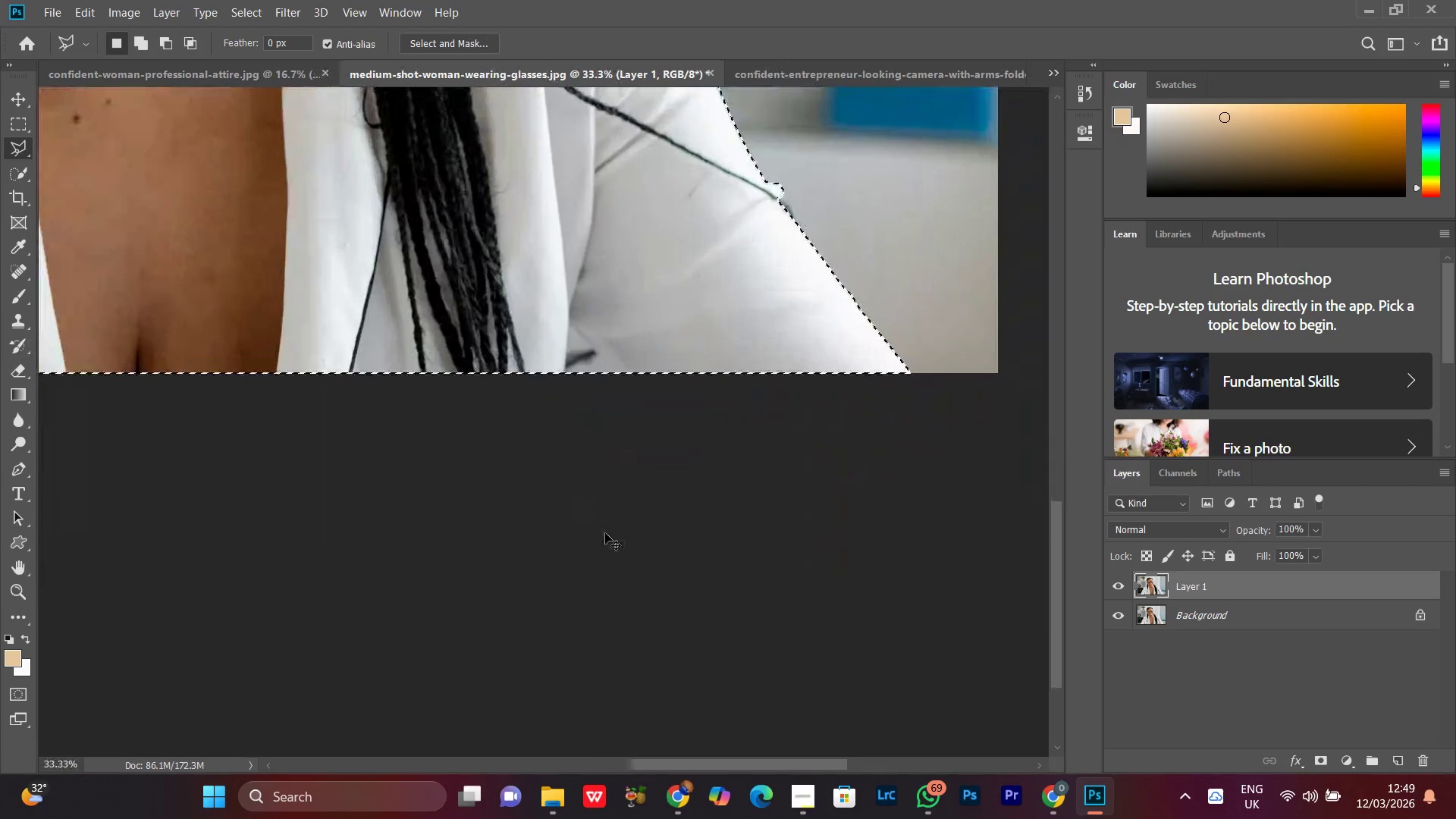 
key(Control+Equal)
 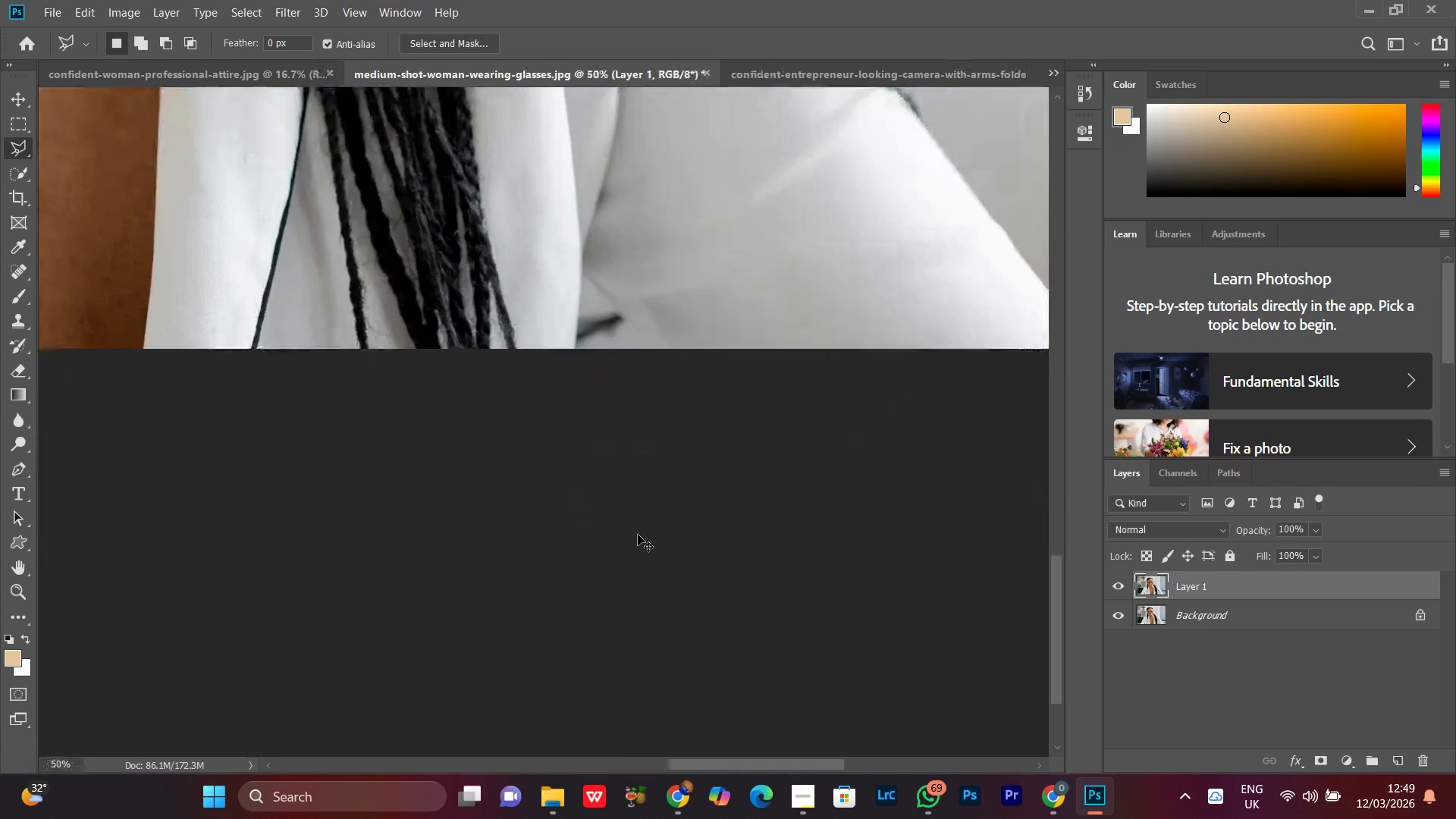 
key(Control+Equal)
 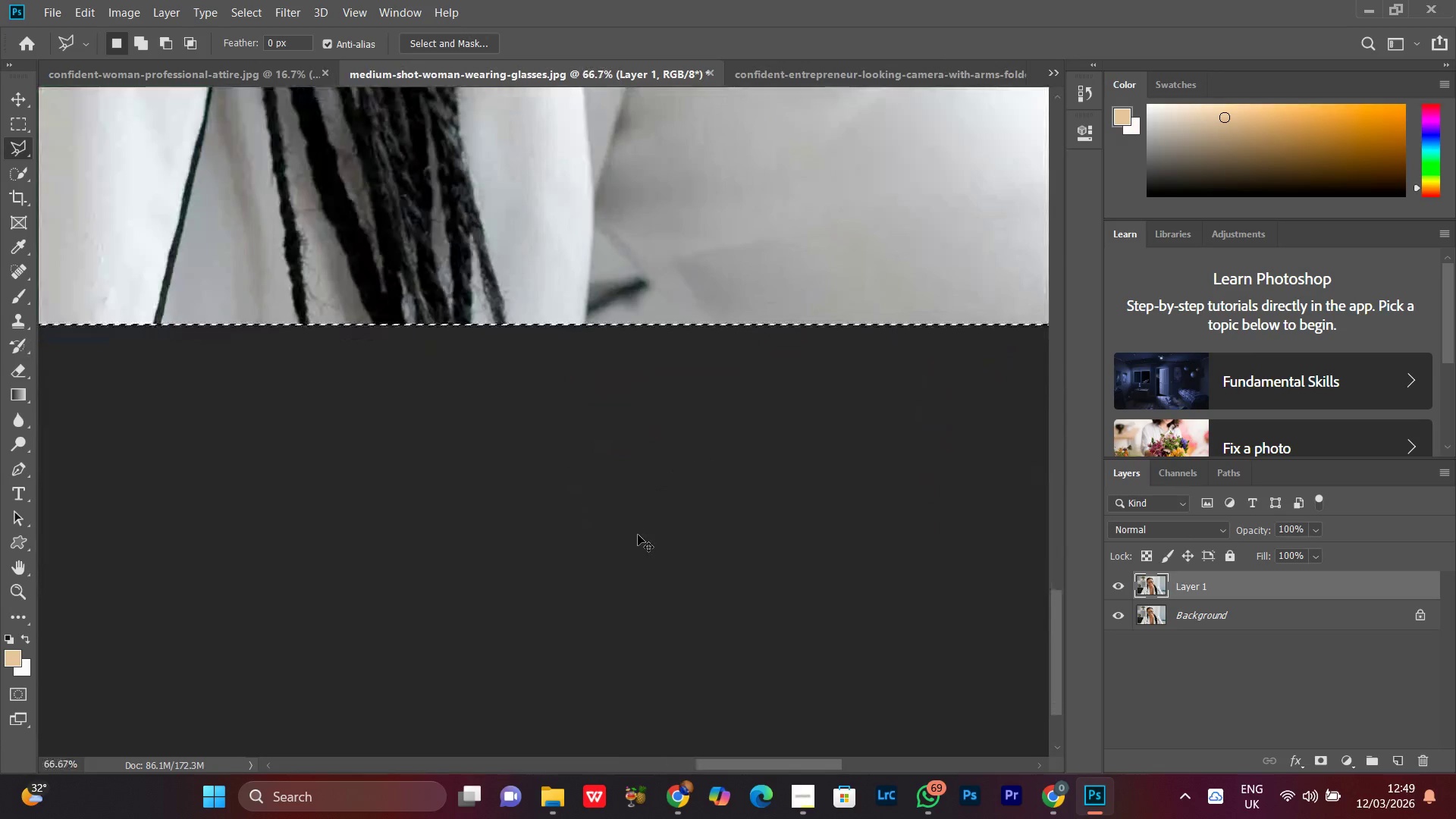 
key(Control+Equal)
 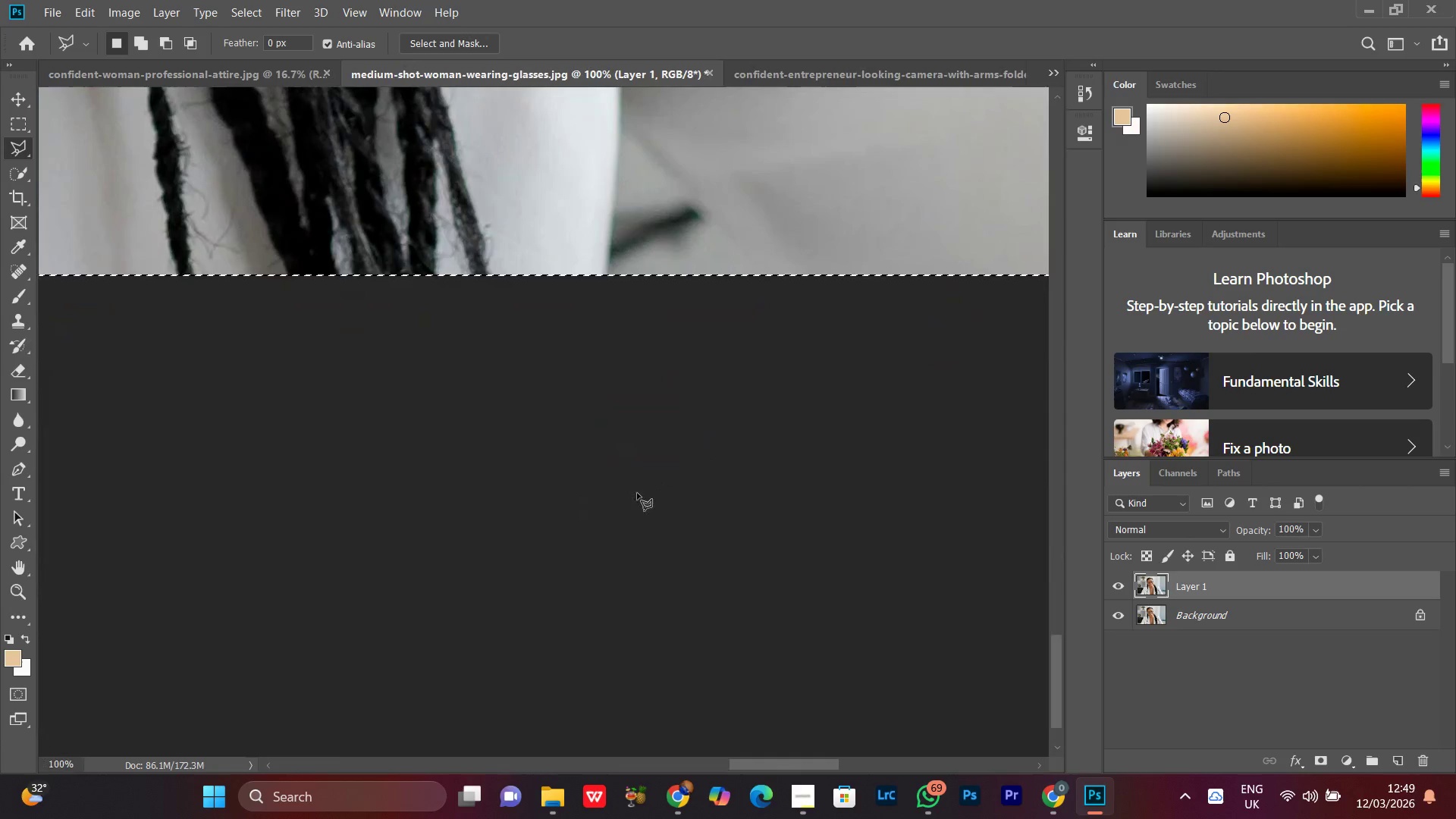 
hold_key(key=Space, duration=0.81)
 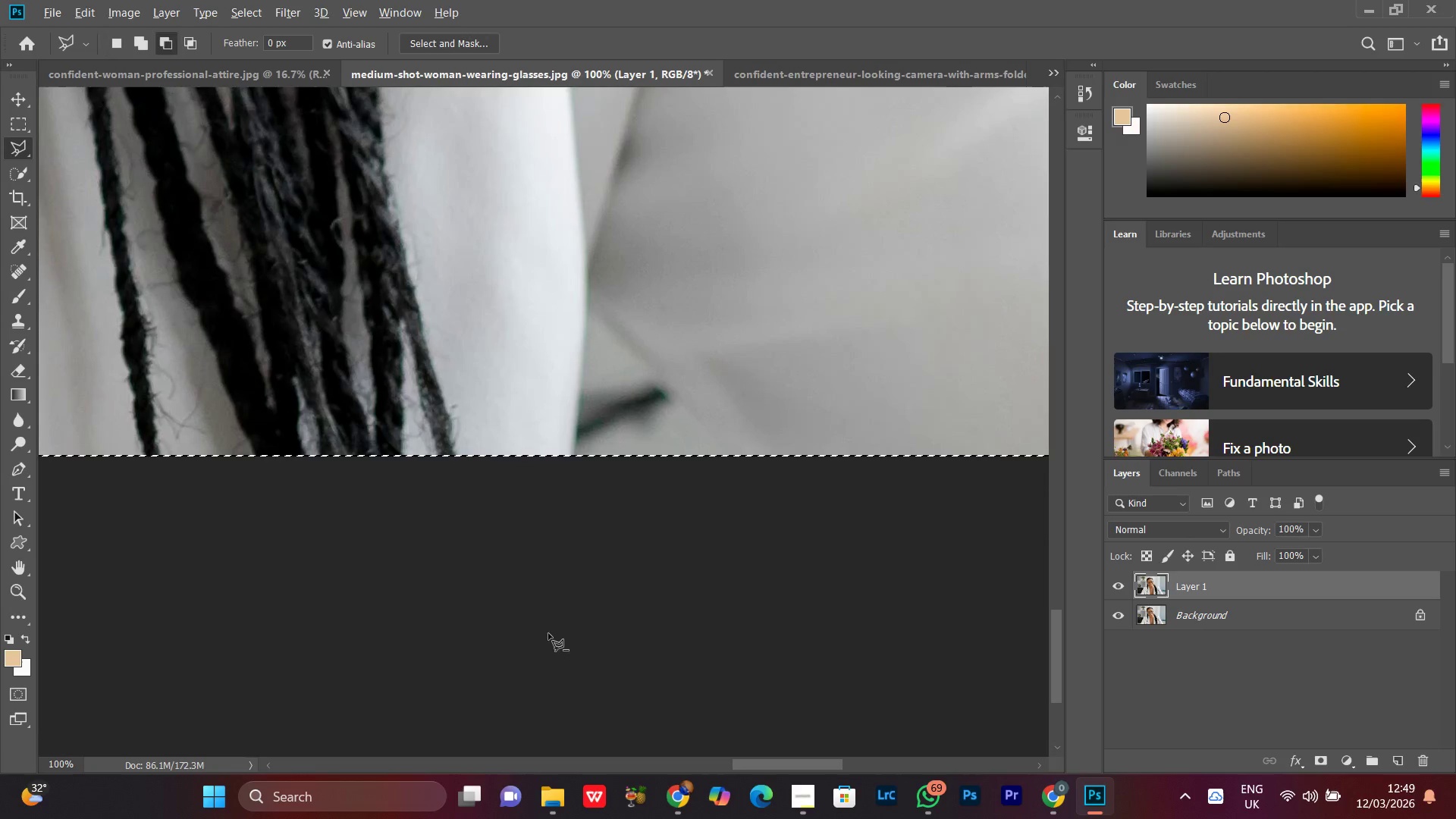 
left_click_drag(start_coordinate=[636, 430], to_coordinate=[603, 610])
 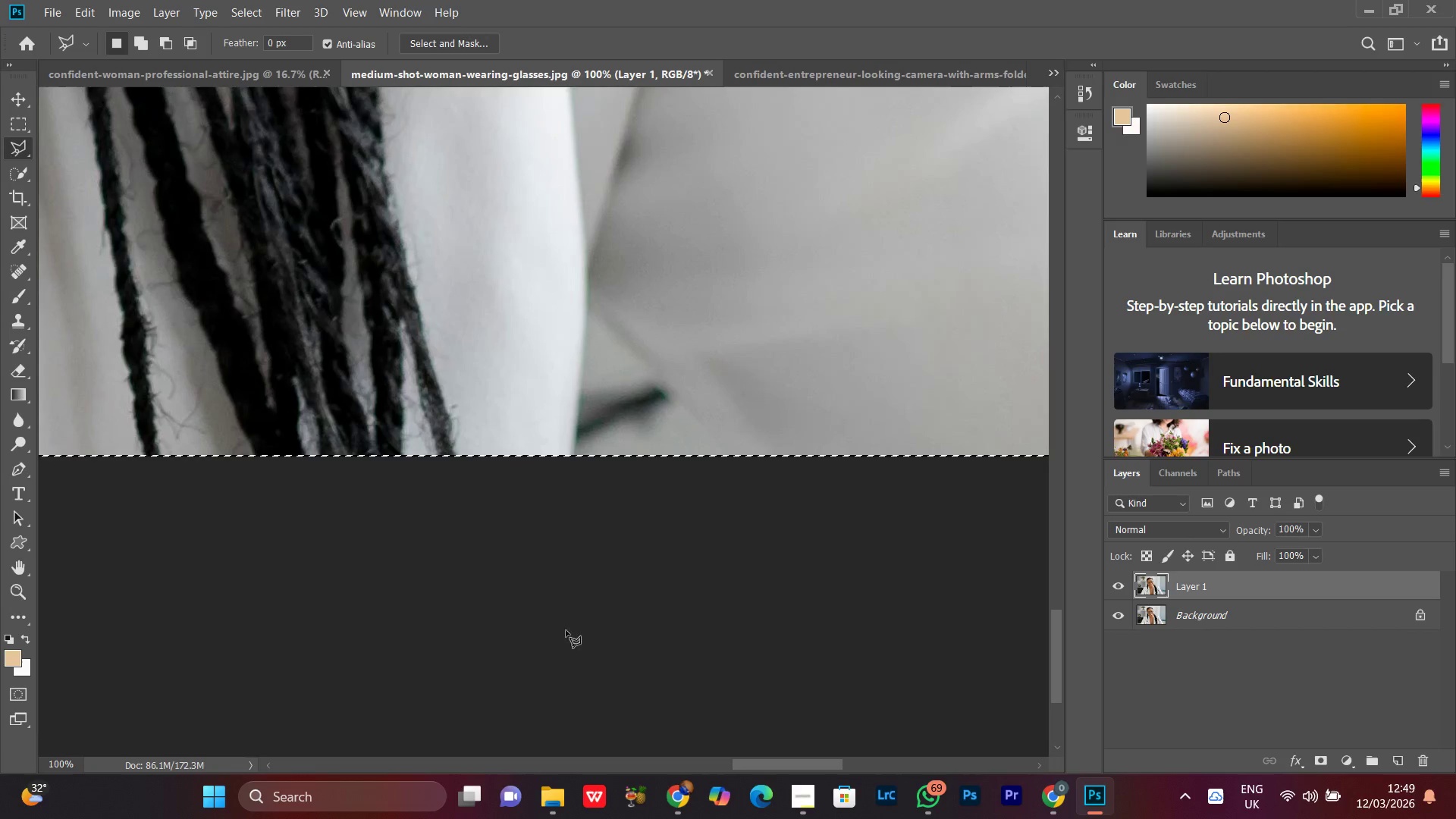 
hold_key(key=AltLeft, duration=1.5)
left_click([547, 633])
 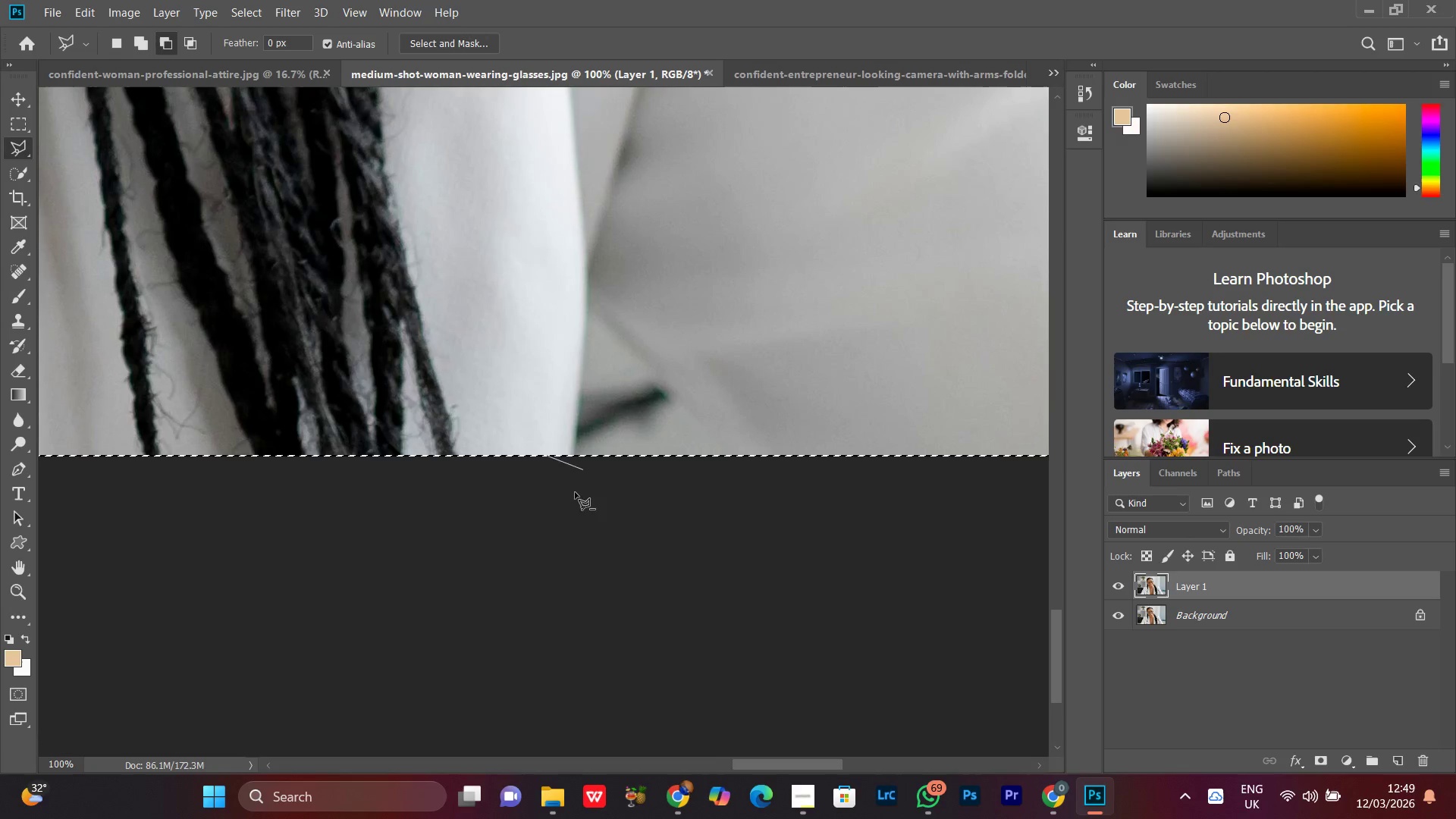 
left_click([570, 519])
 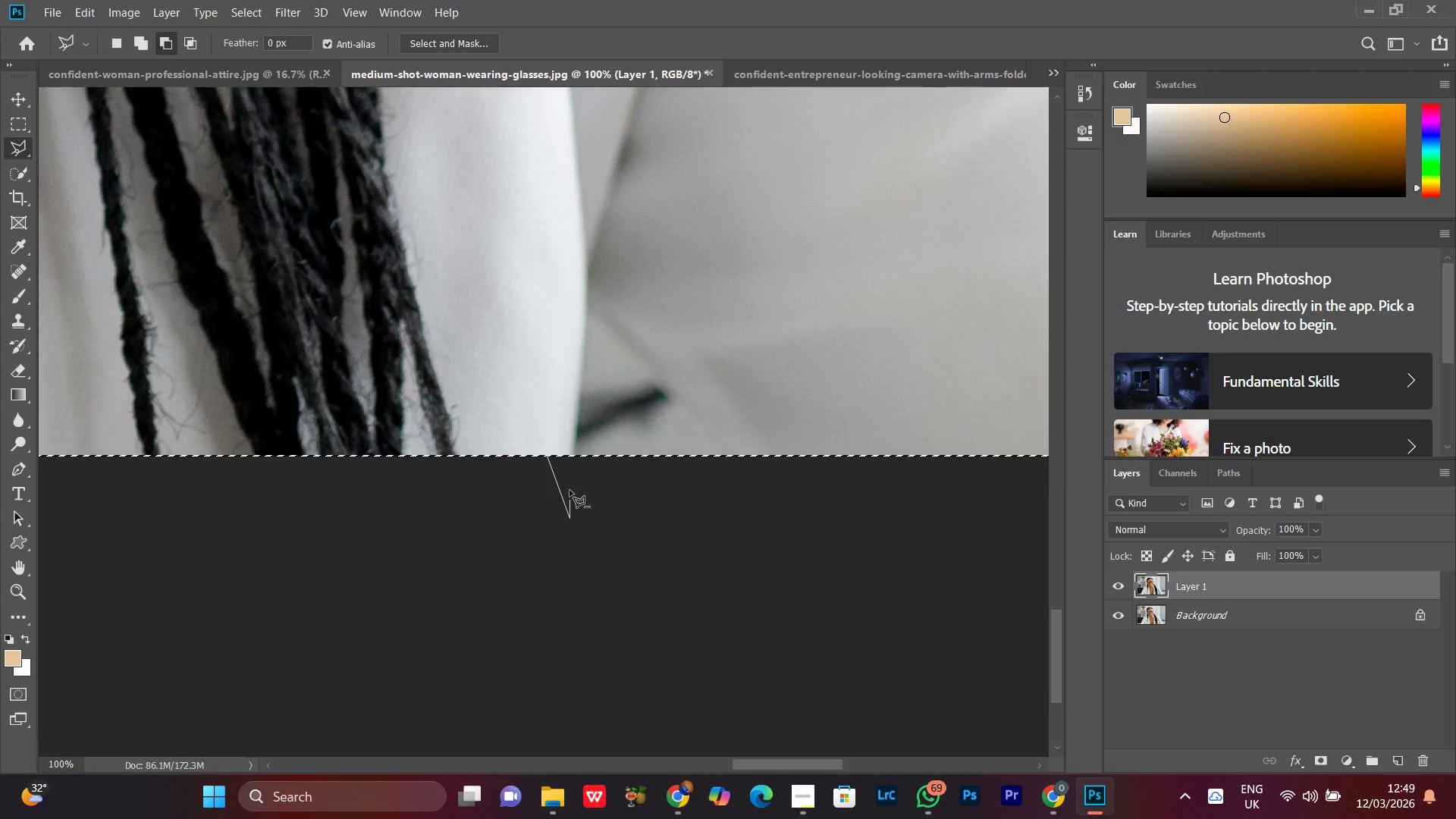 
key(Alt+AltLeft)
 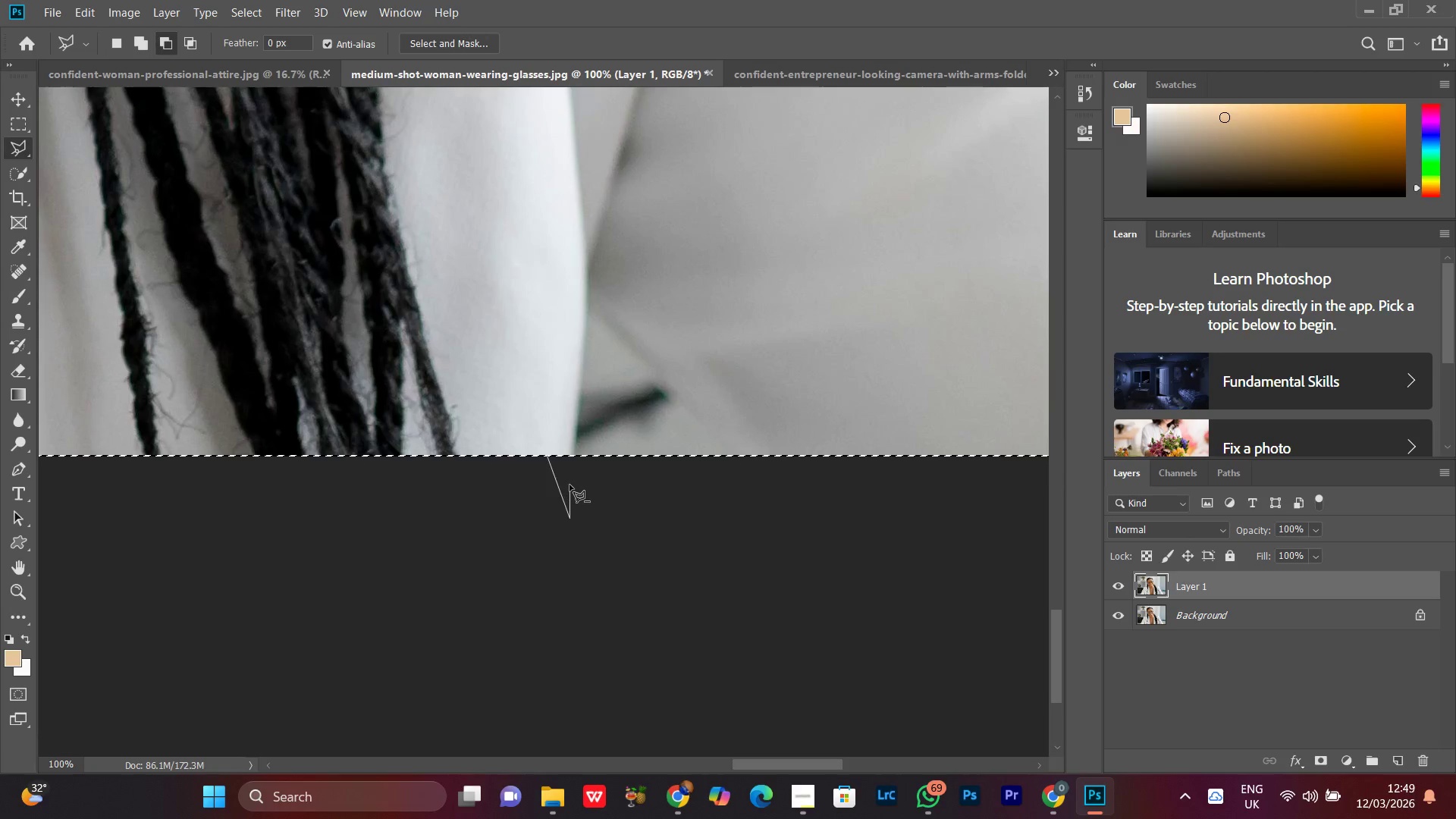 
key(Alt+AltLeft)
 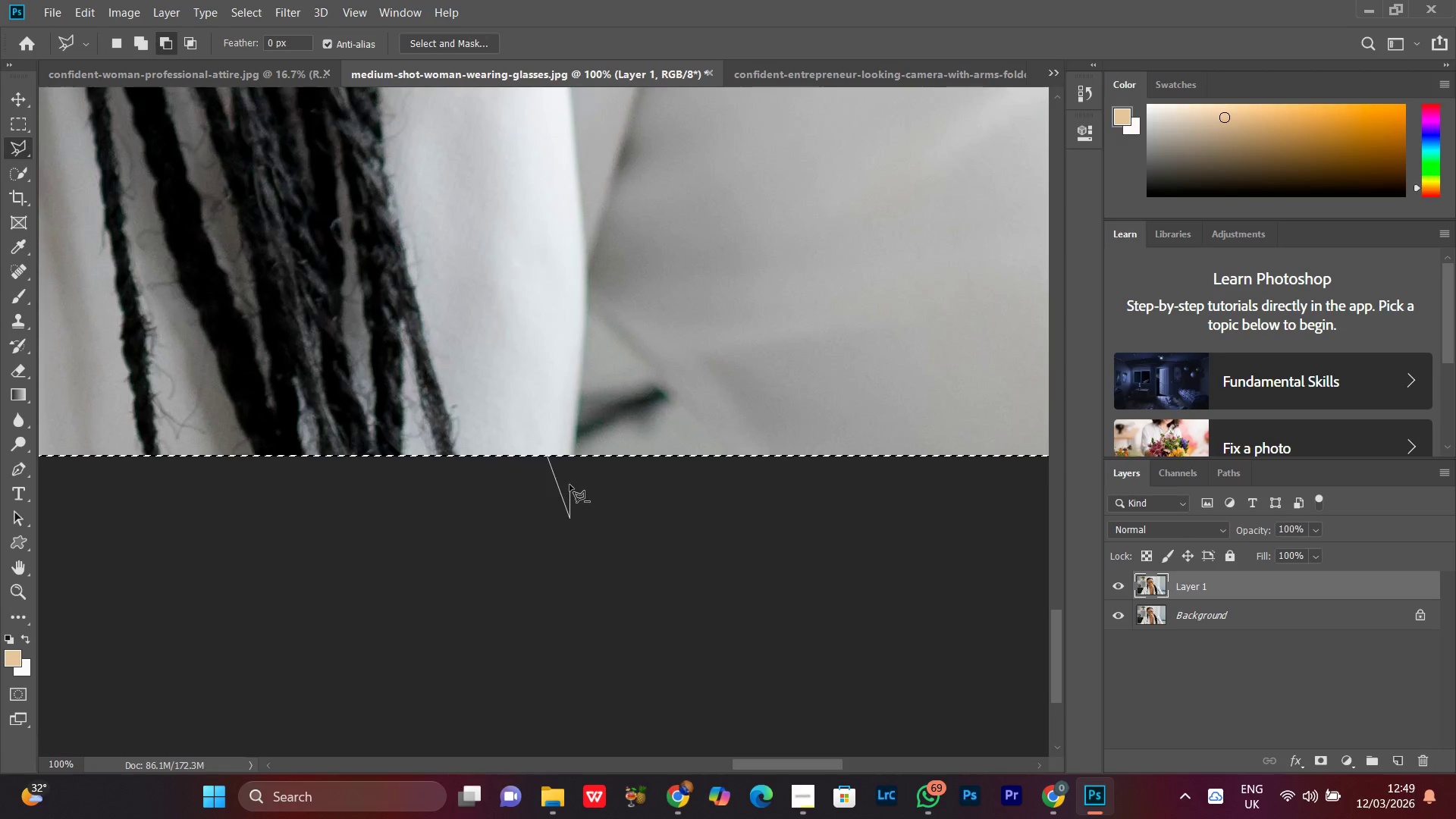 
key(Alt+AltLeft)
 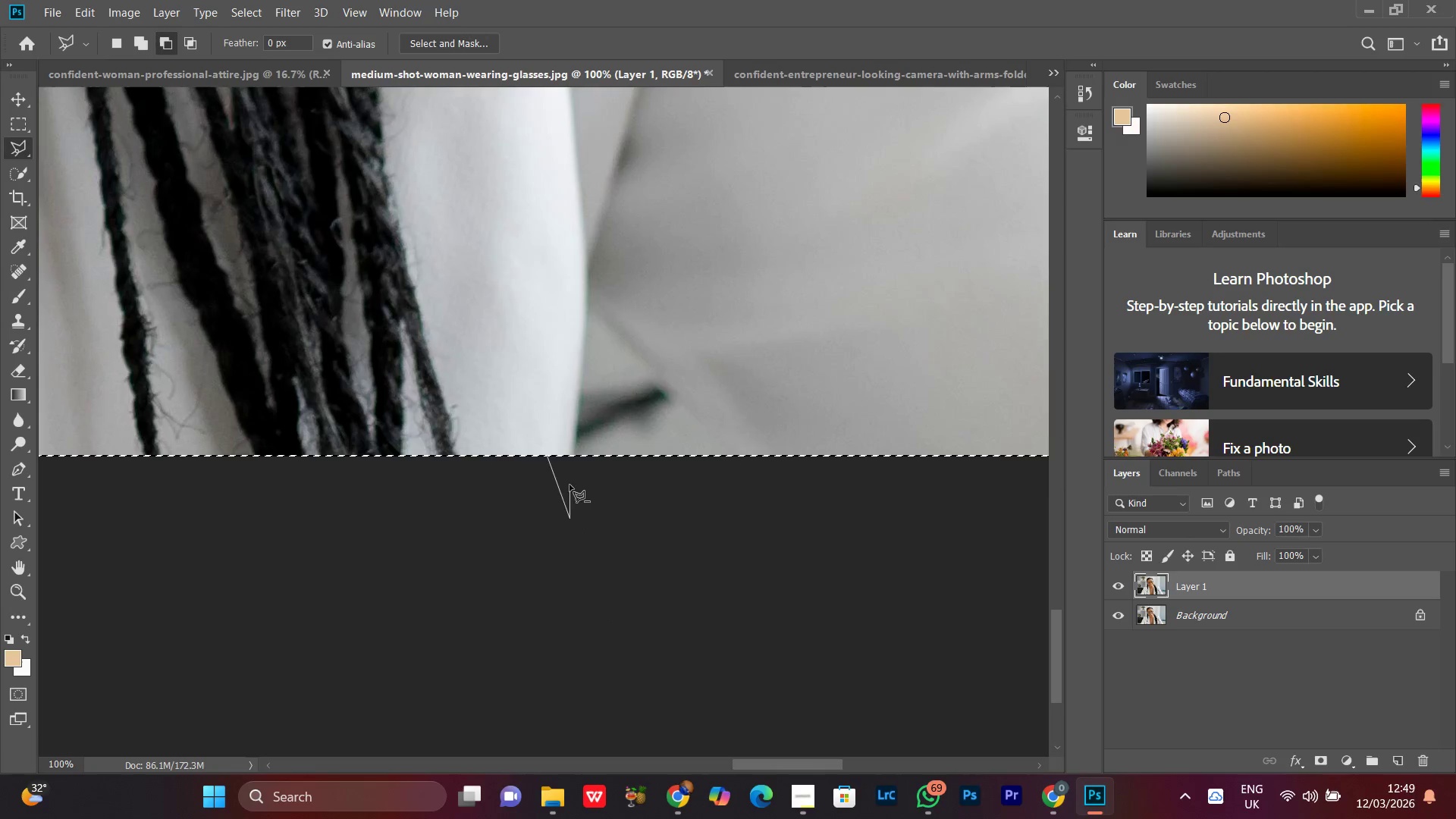 
key(Alt+AltLeft)
 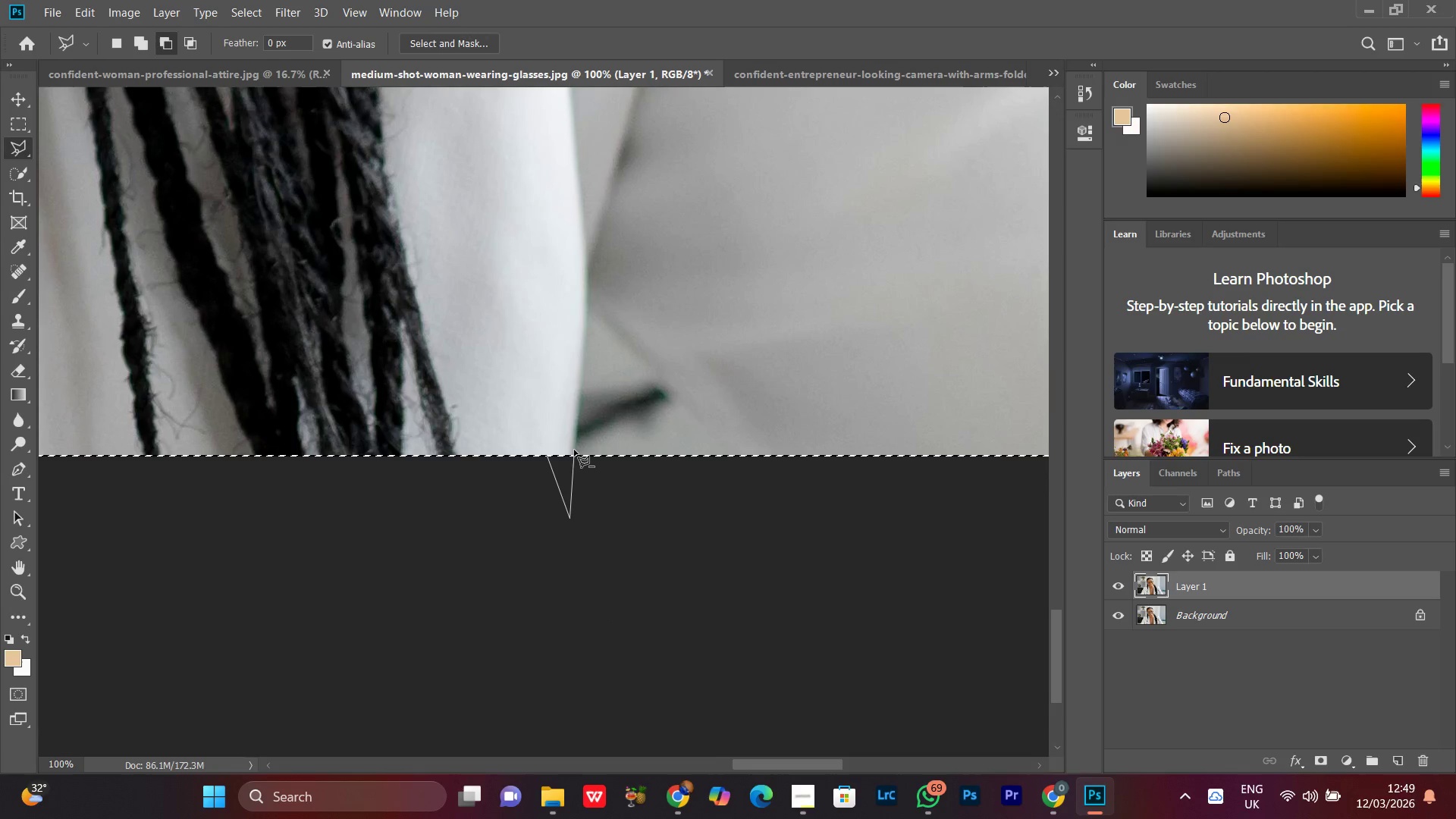 
left_click([574, 450])
 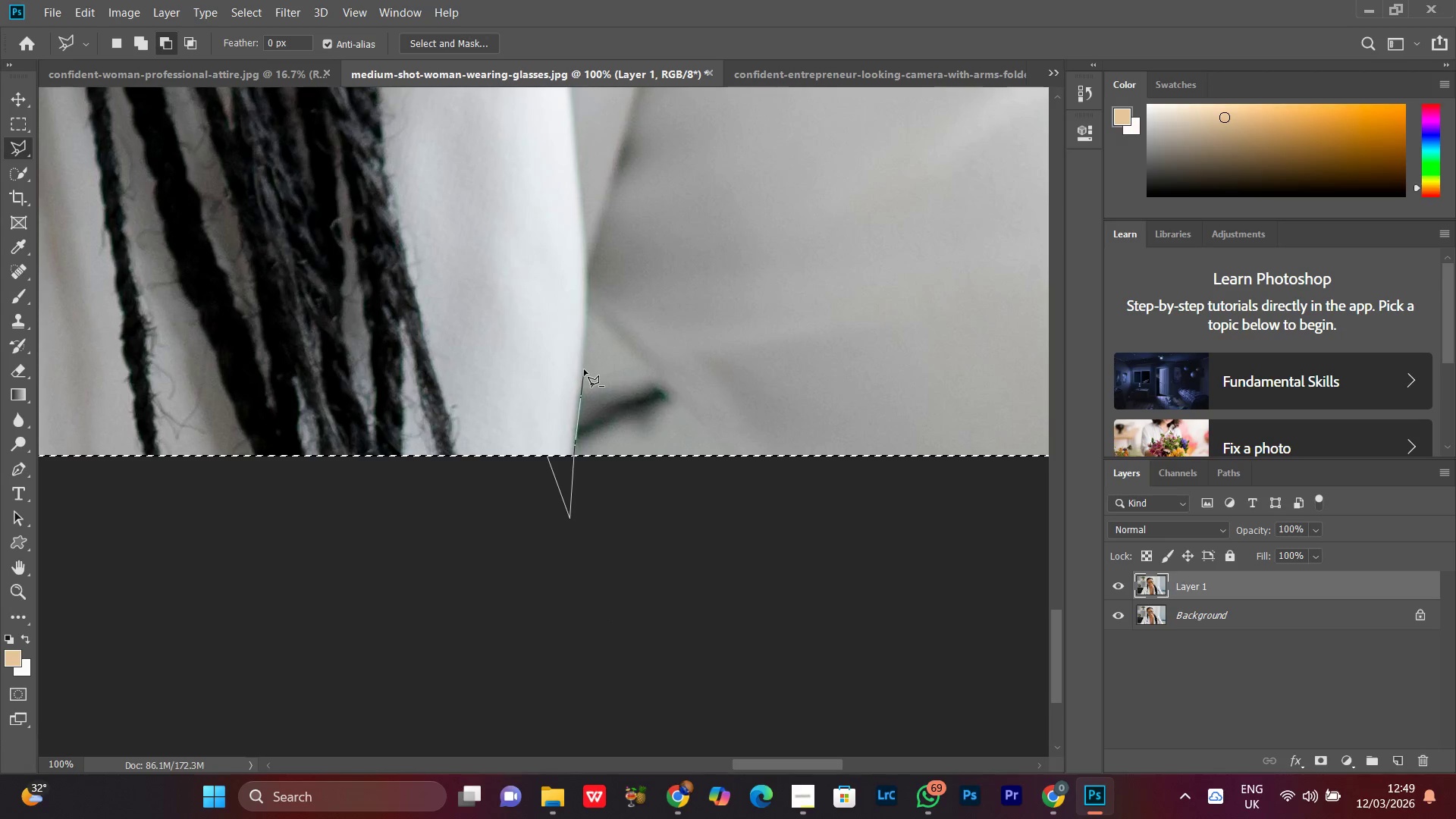 
left_click([584, 369])
 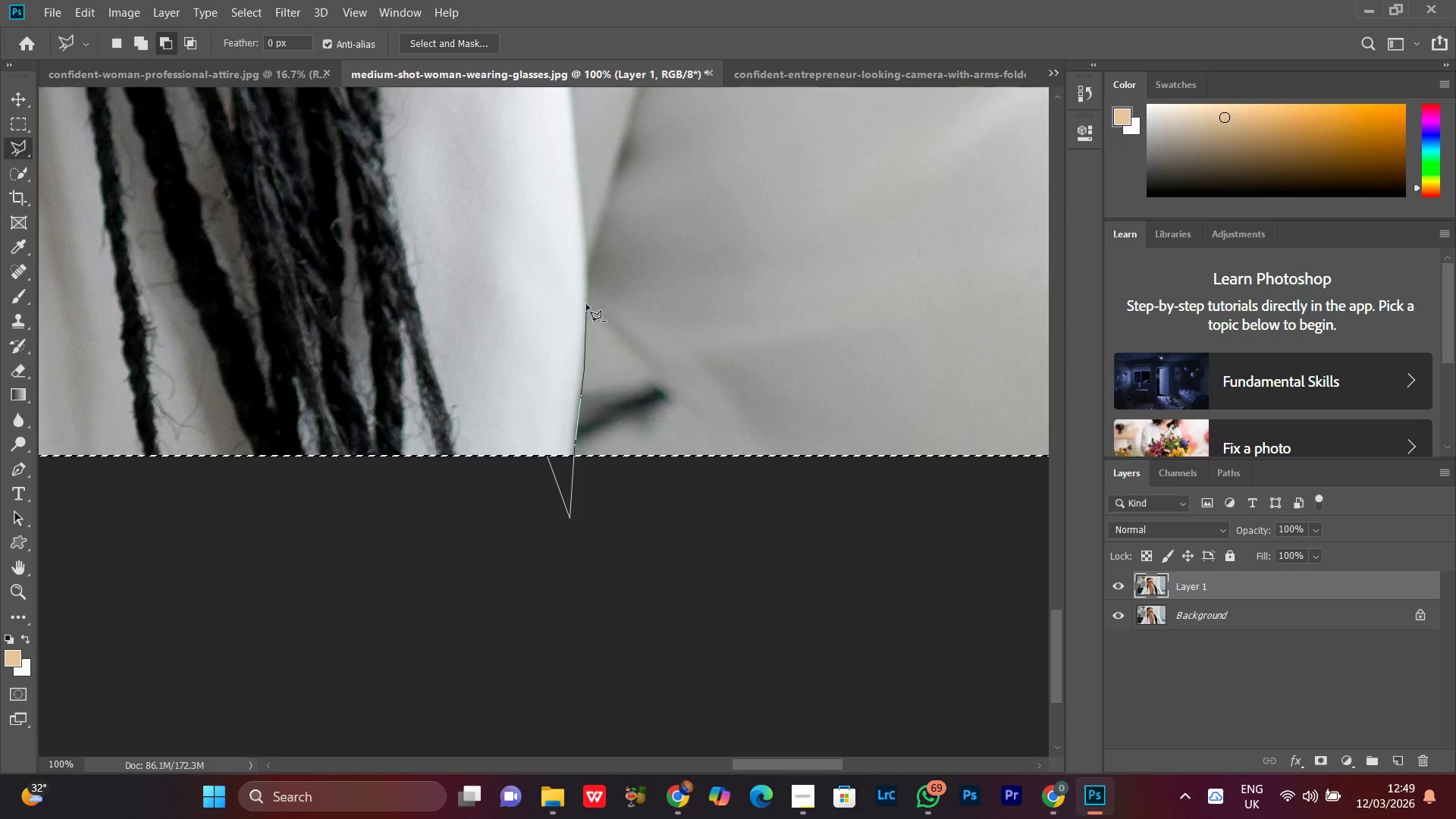 
left_click([588, 300])
 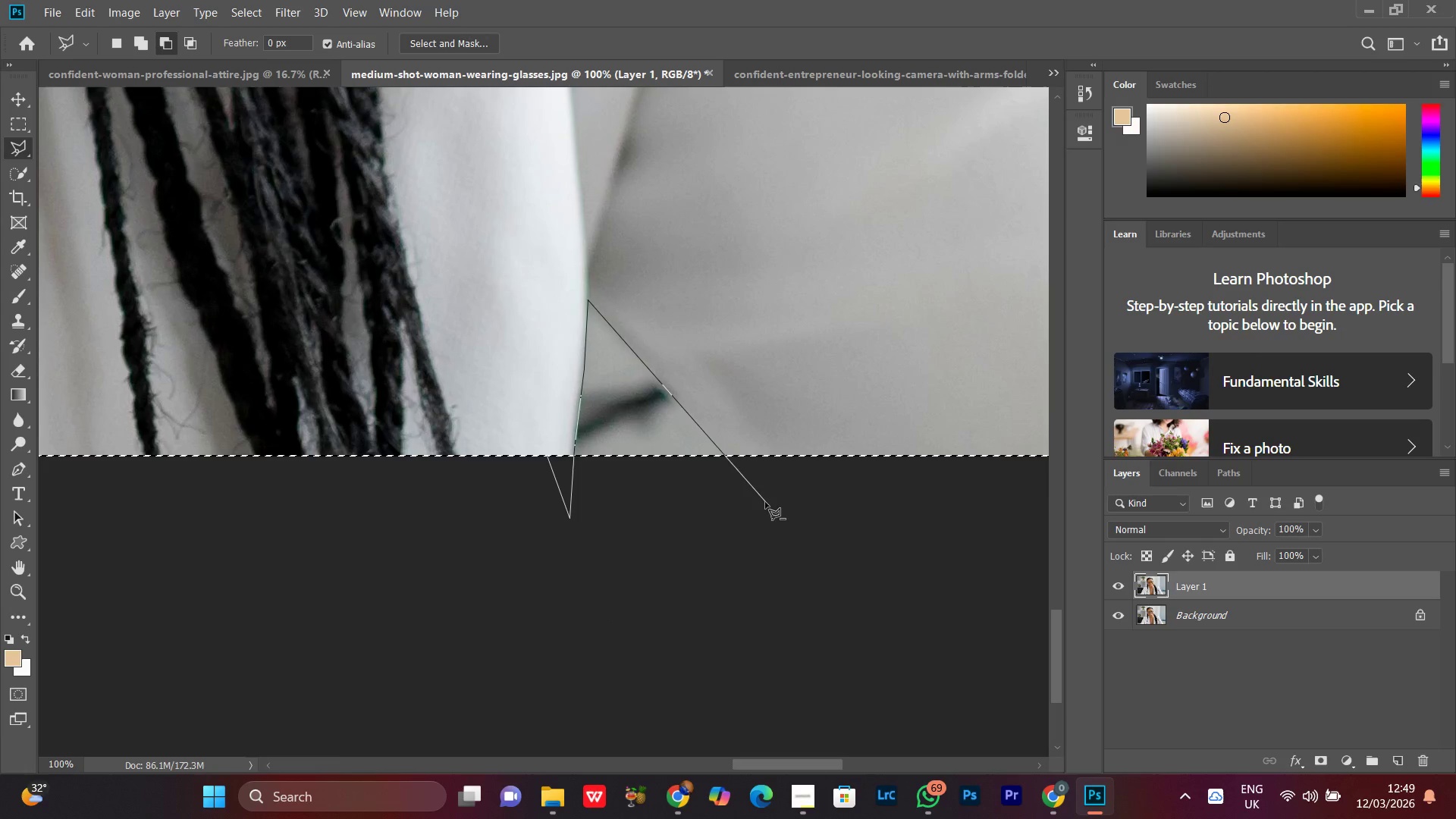 
double_click([733, 560])
 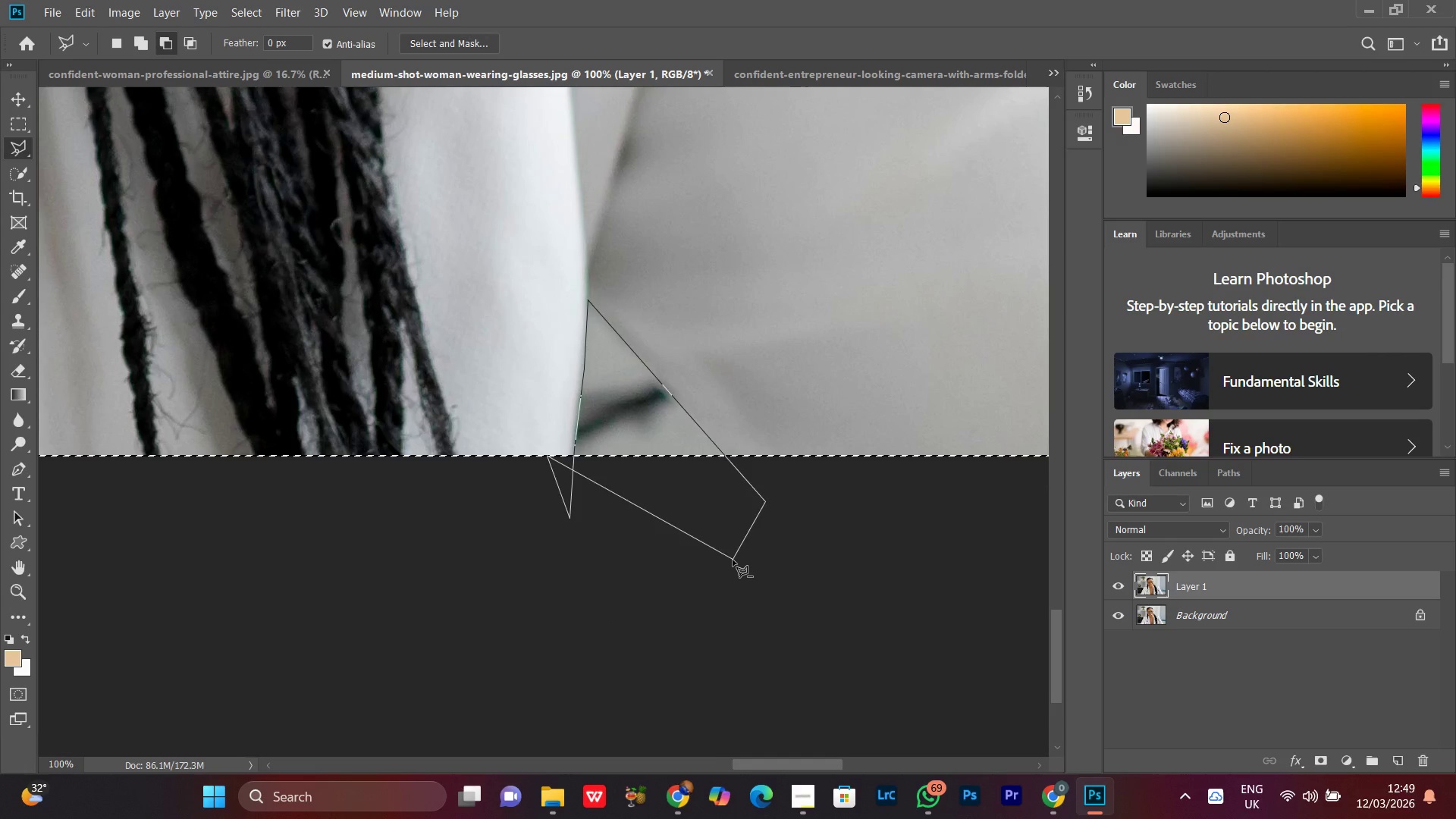 
triple_click([733, 560])
 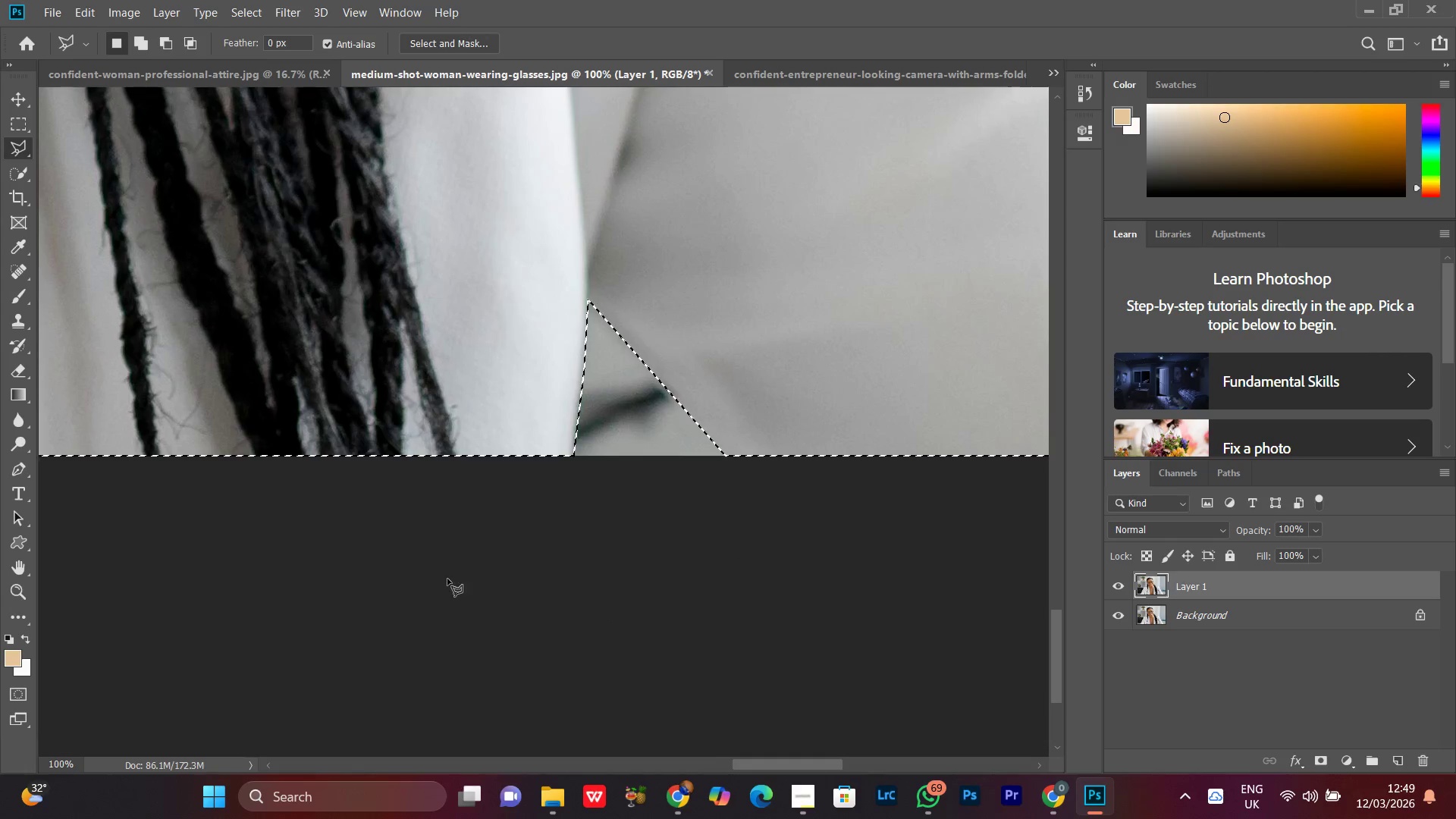 
hold_key(key=Space, duration=1.5)
 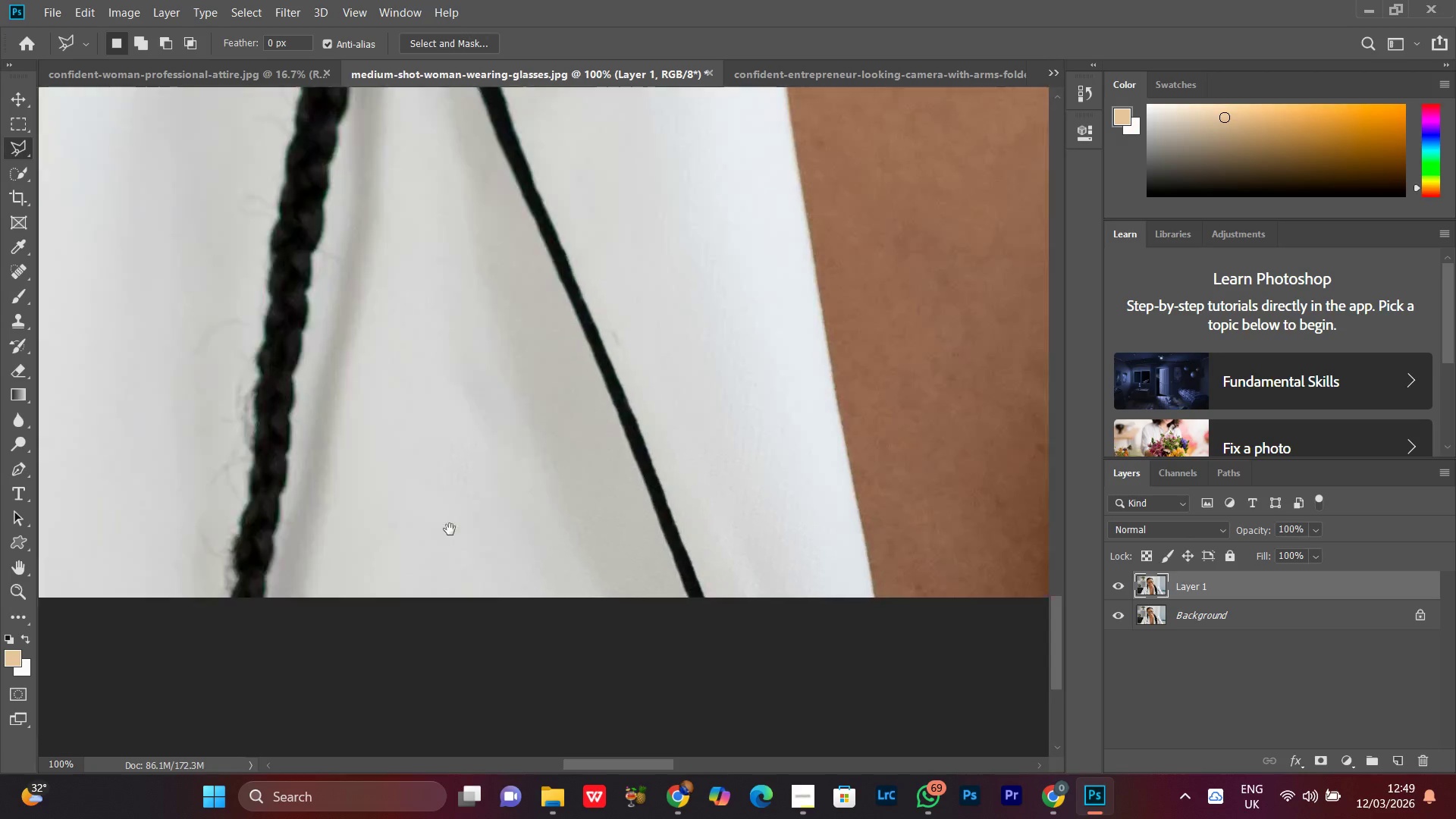 
left_click_drag(start_coordinate=[339, 573], to_coordinate=[686, 658])
 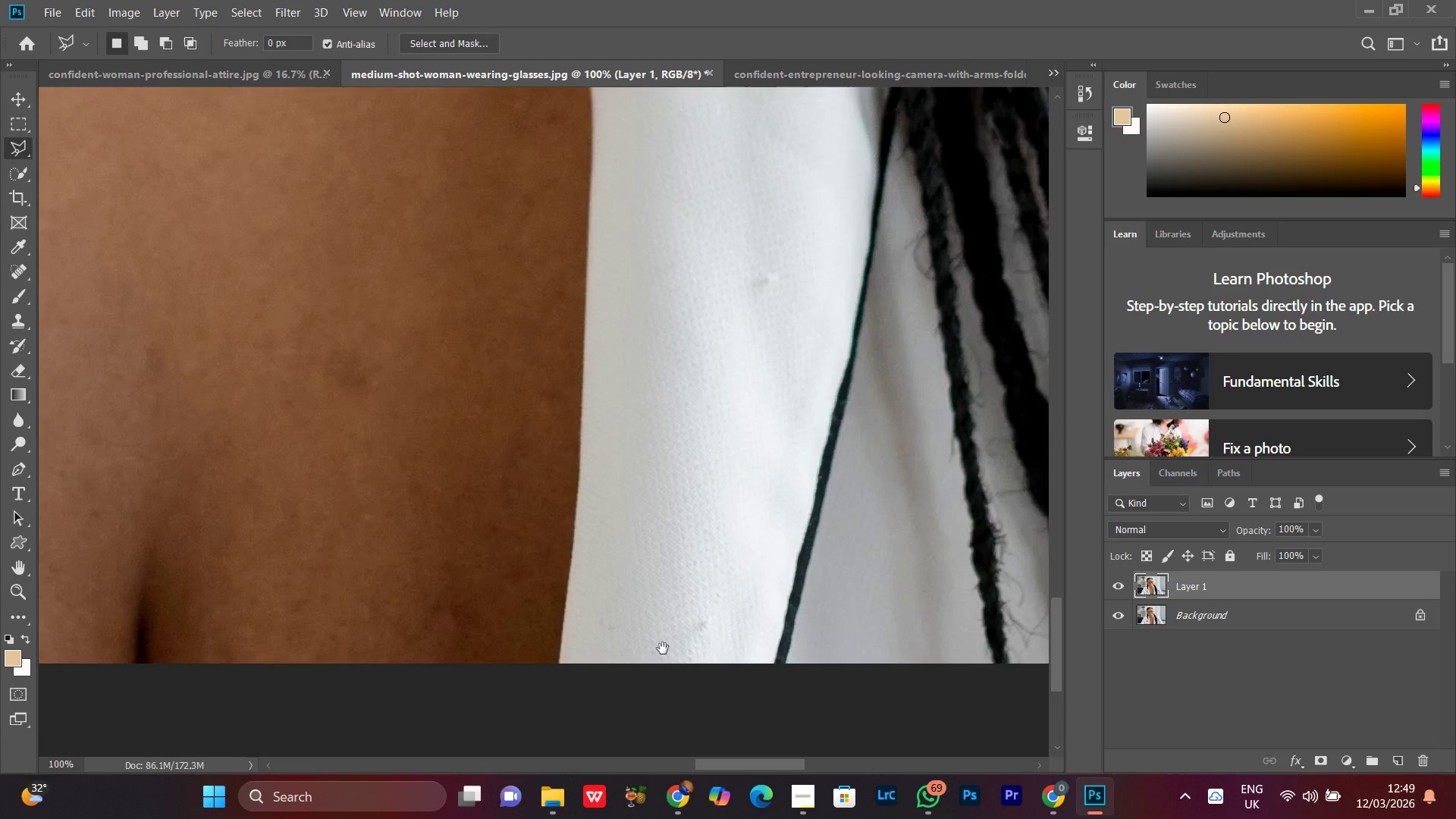 
left_click_drag(start_coordinate=[622, 656], to_coordinate=[849, 475])
 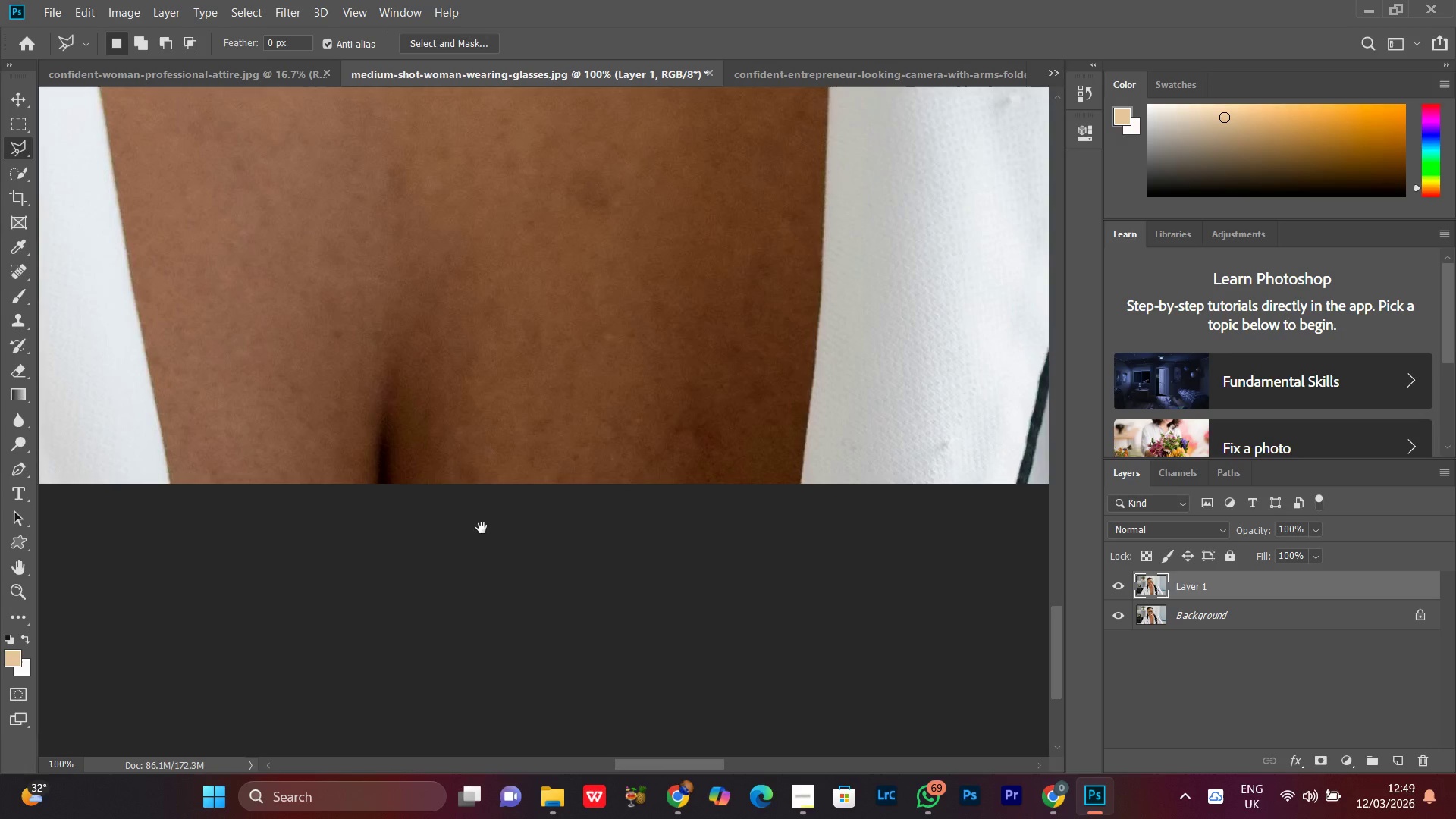 
hold_key(key=Space, duration=1.52)
 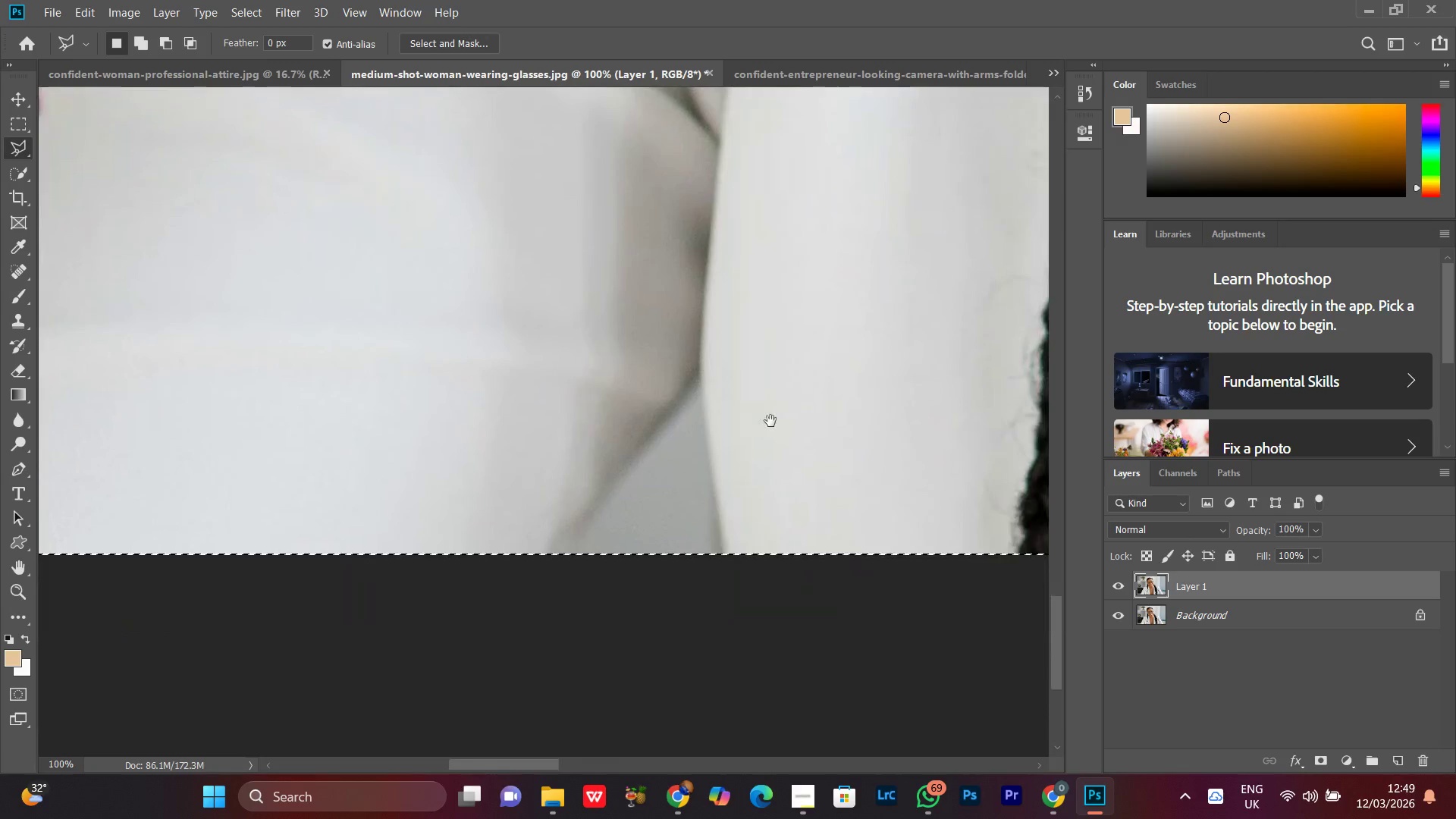 
left_click_drag(start_coordinate=[398, 510], to_coordinate=[827, 581])
 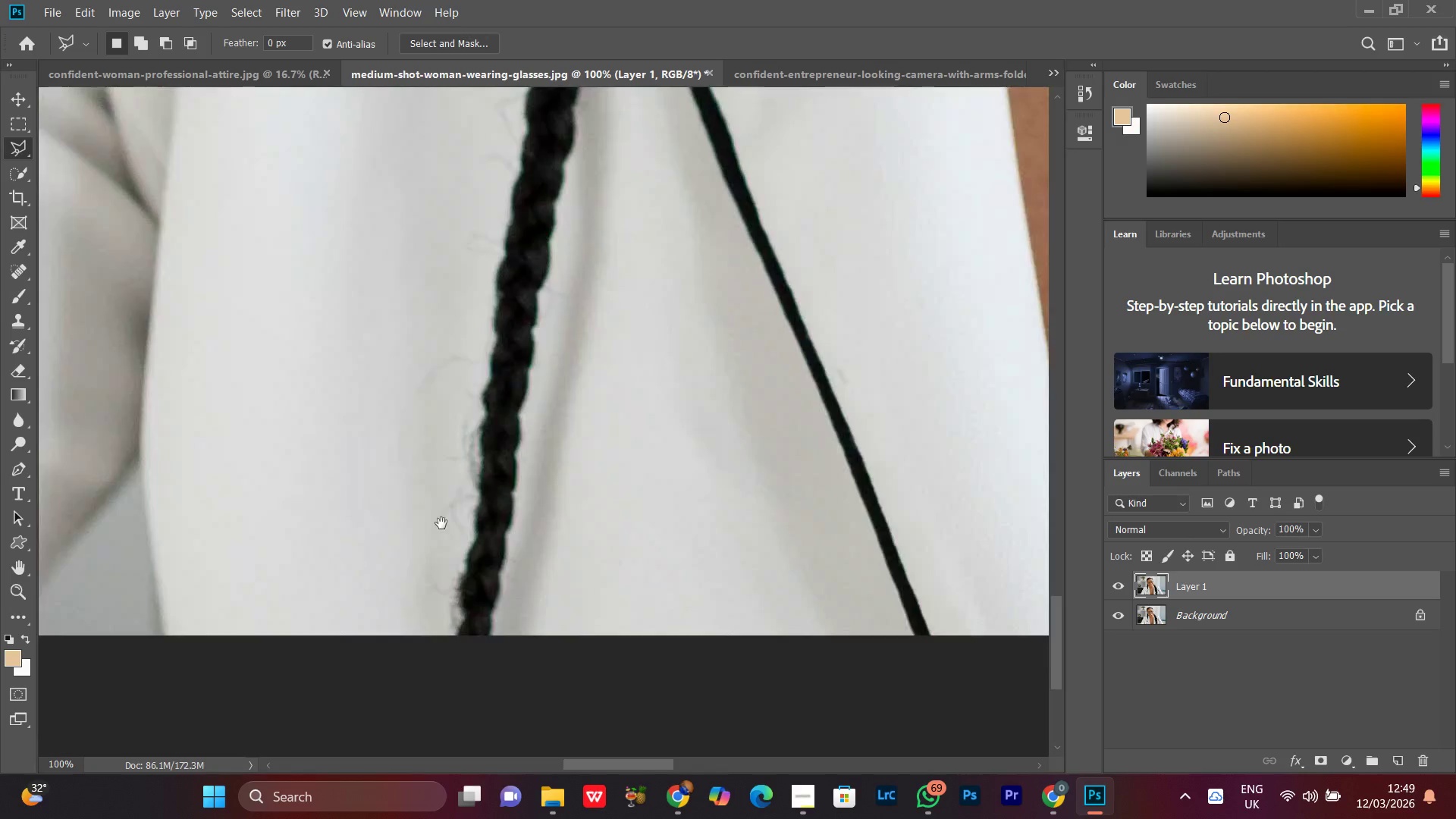 
left_click_drag(start_coordinate=[417, 523], to_coordinate=[784, 410])
 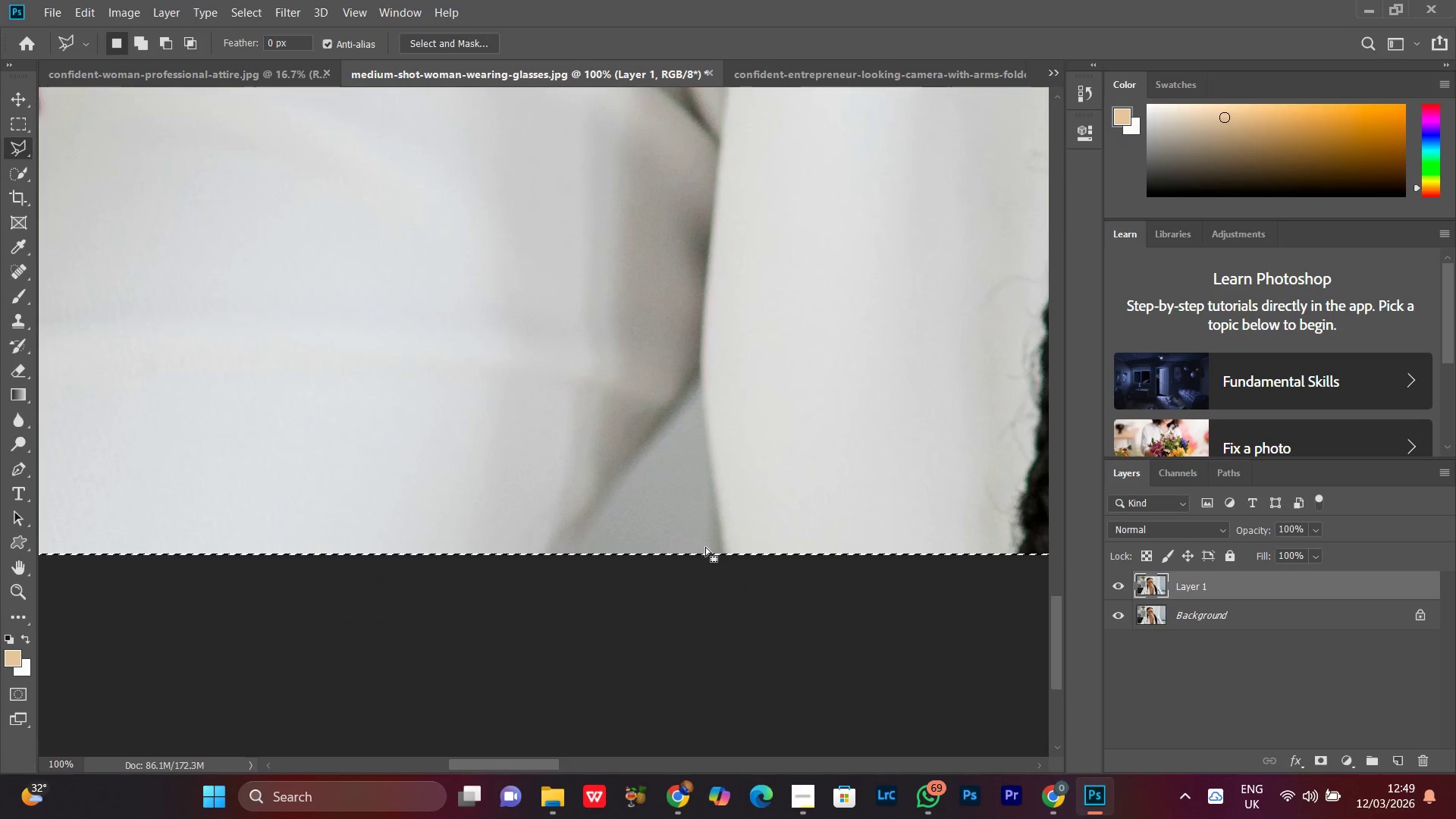 
hold_key(key=Space, duration=0.88)
 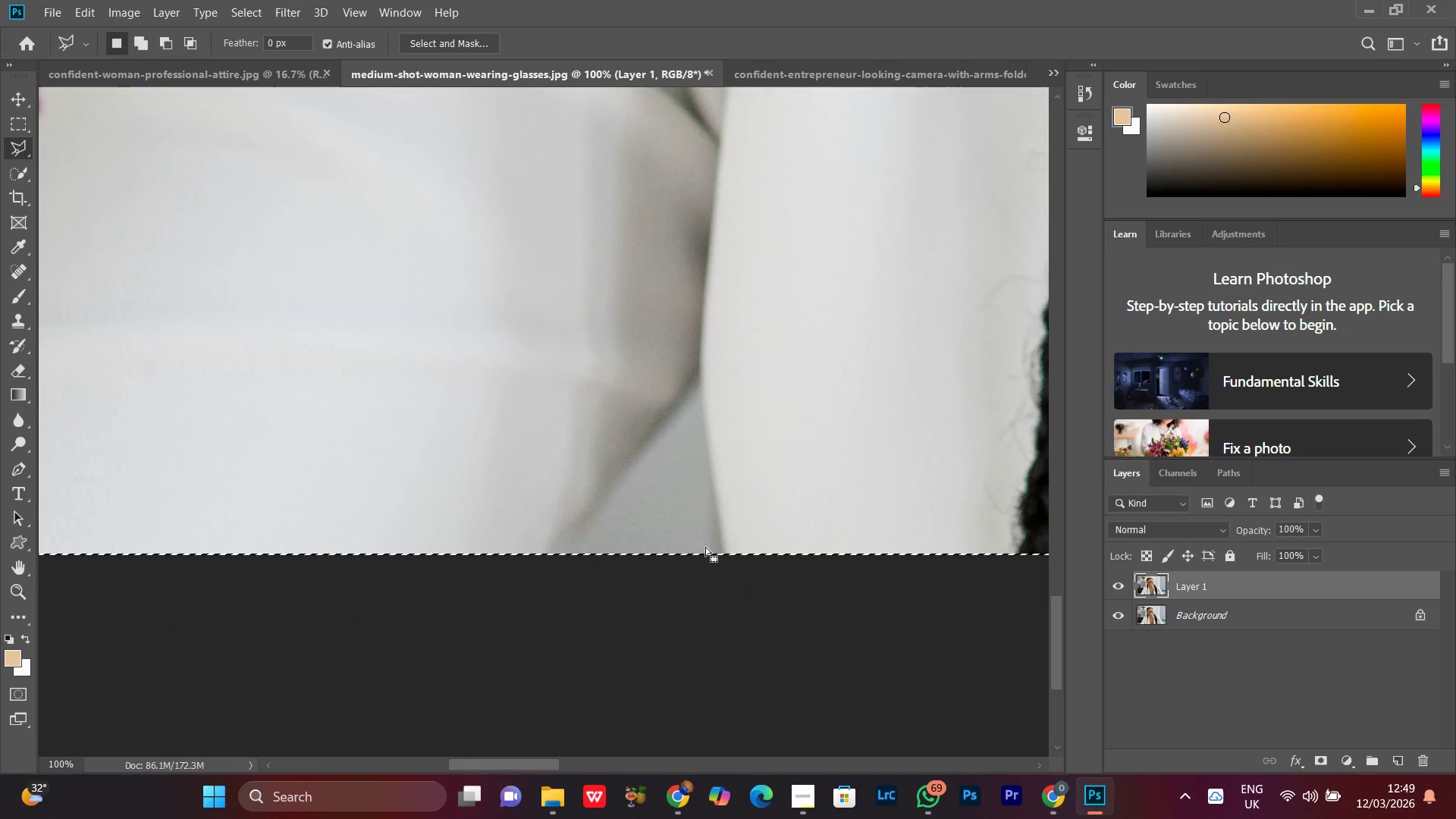 
key(Control+Minus)
 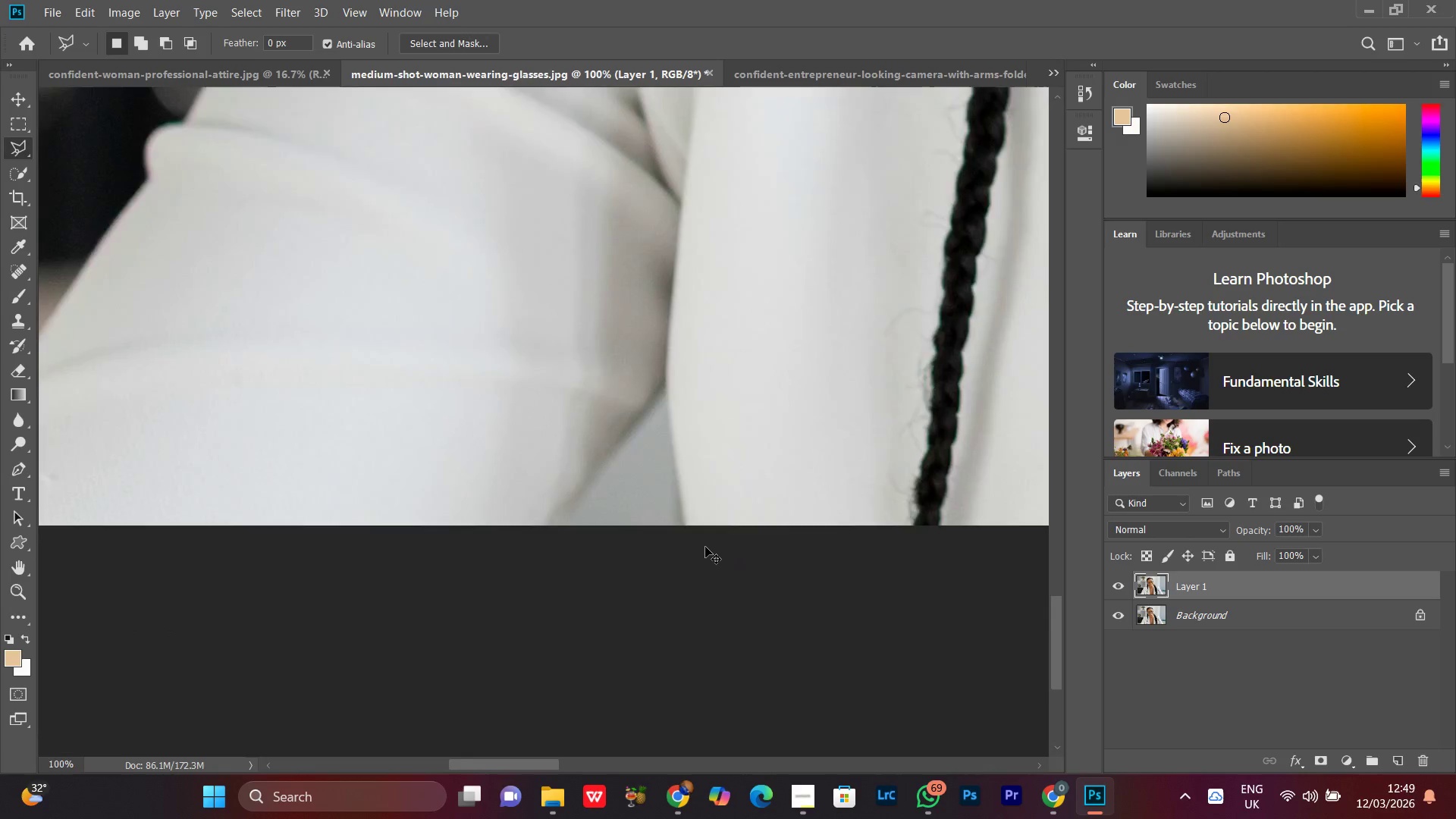 
key(Control+Minus)
 